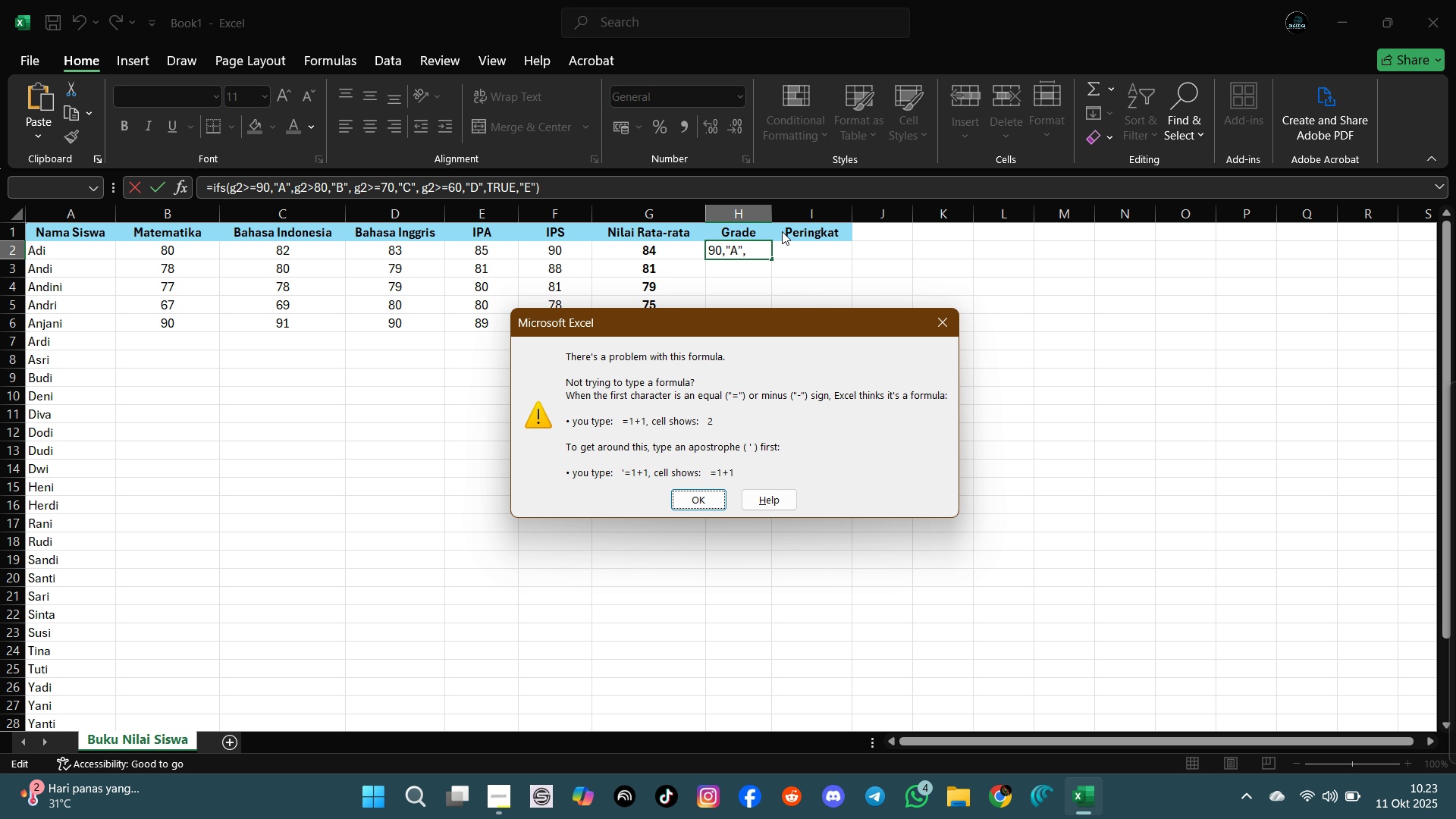 
key(Shift+ShiftRight)
 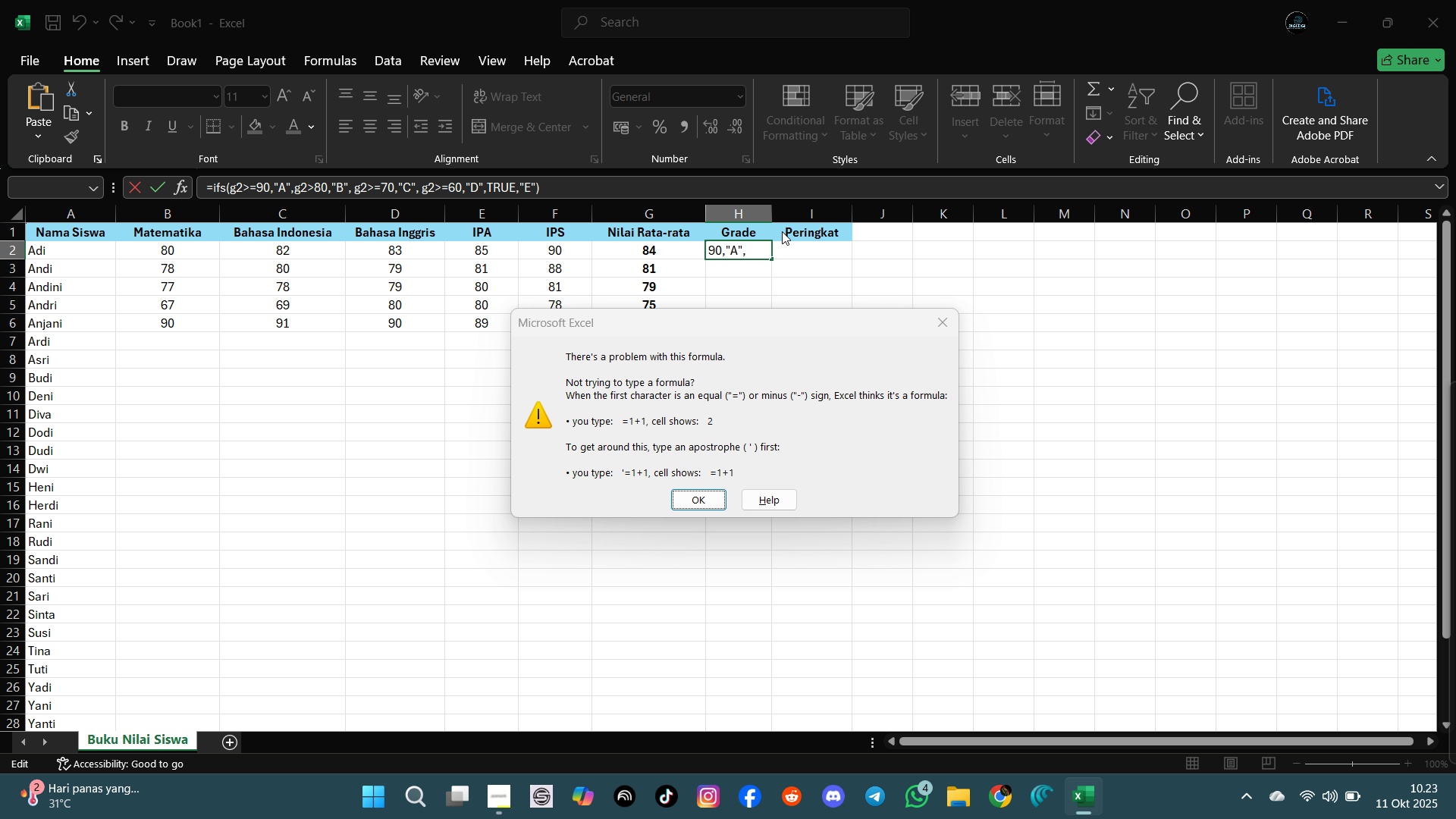 
key(Enter)
 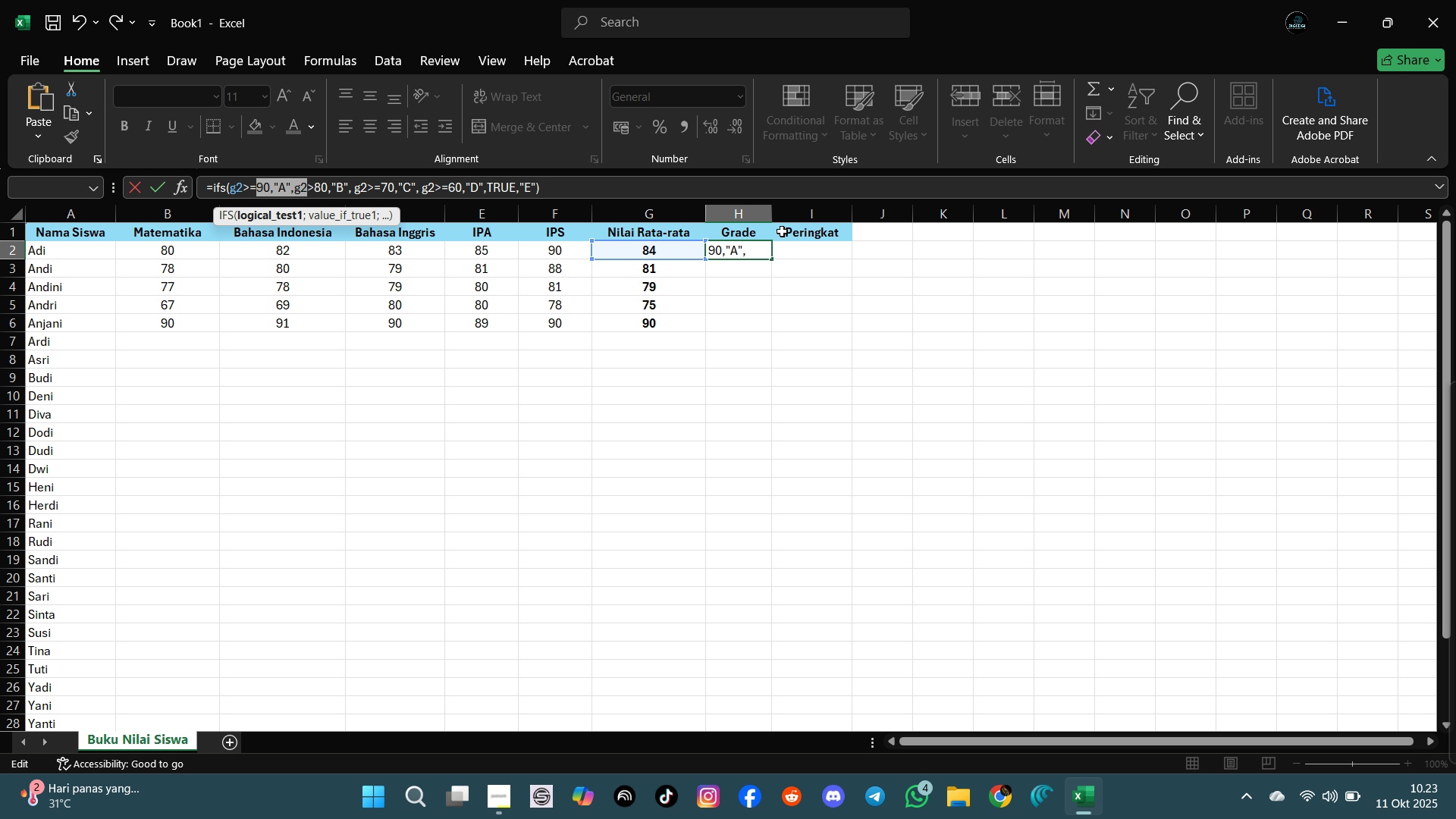 
key(ArrowLeft)
 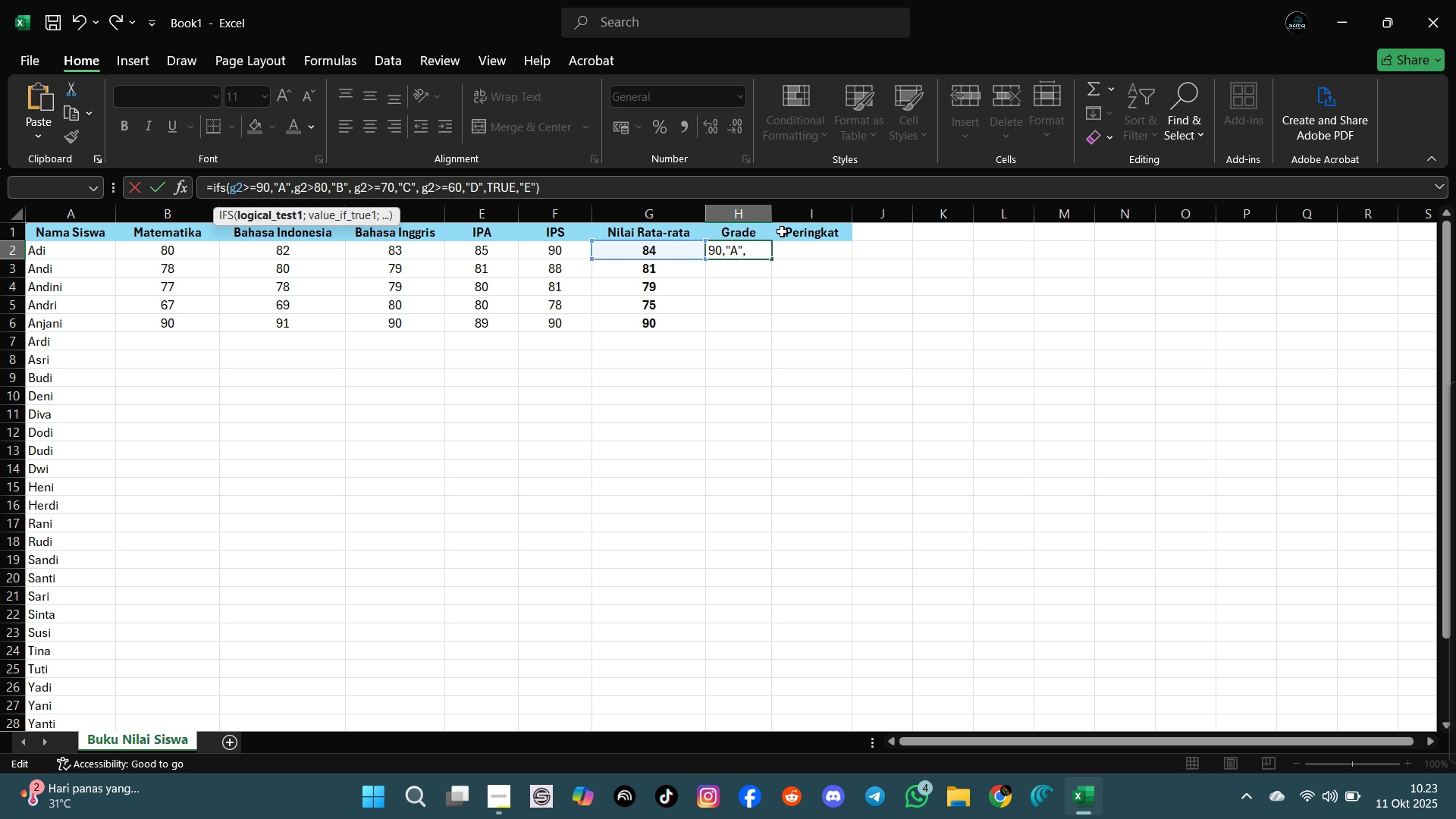 
wait(10.42)
 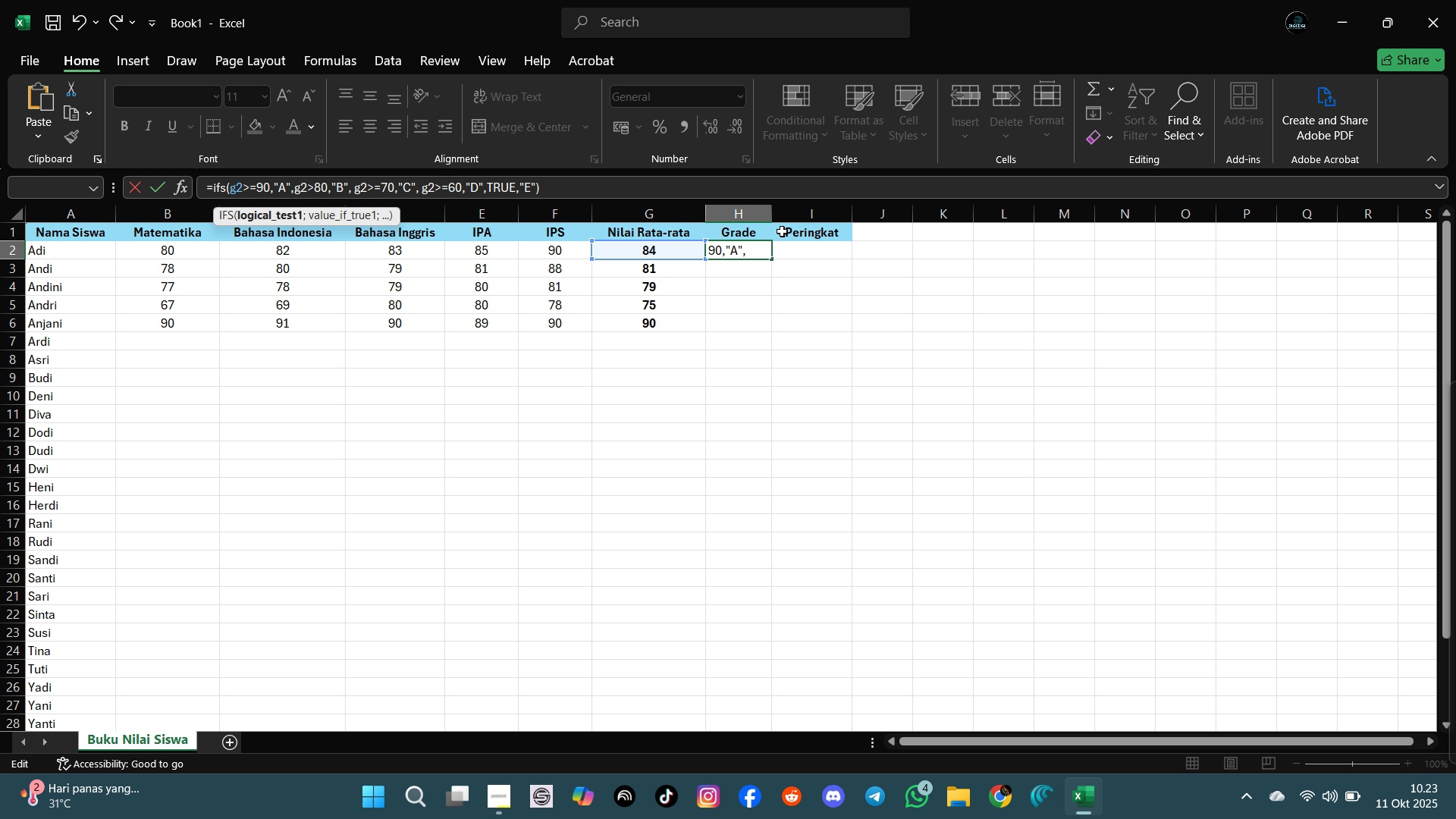 
key(ArrowRight)
 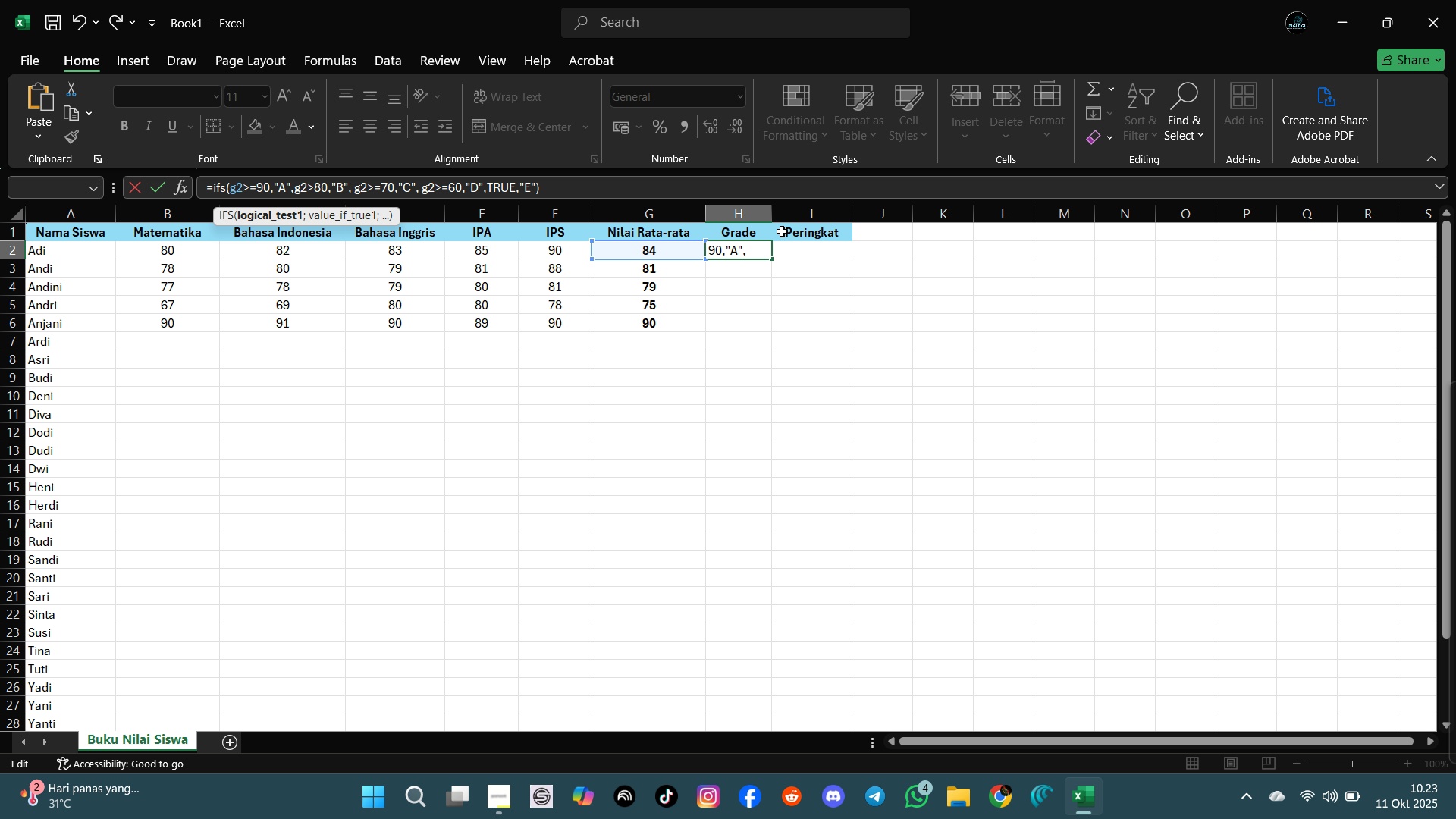 
key(ArrowRight)
 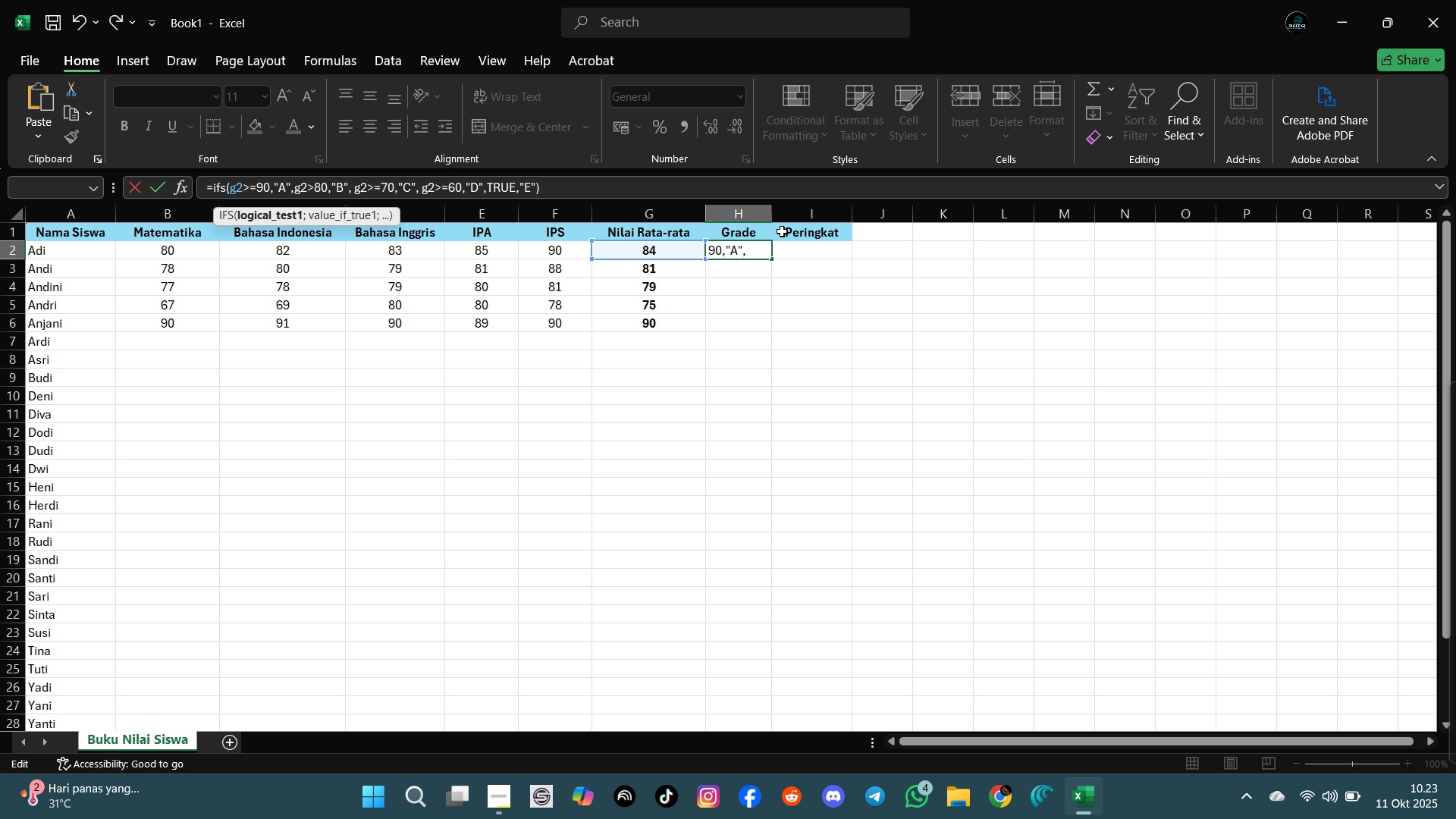 
key(ArrowRight)
 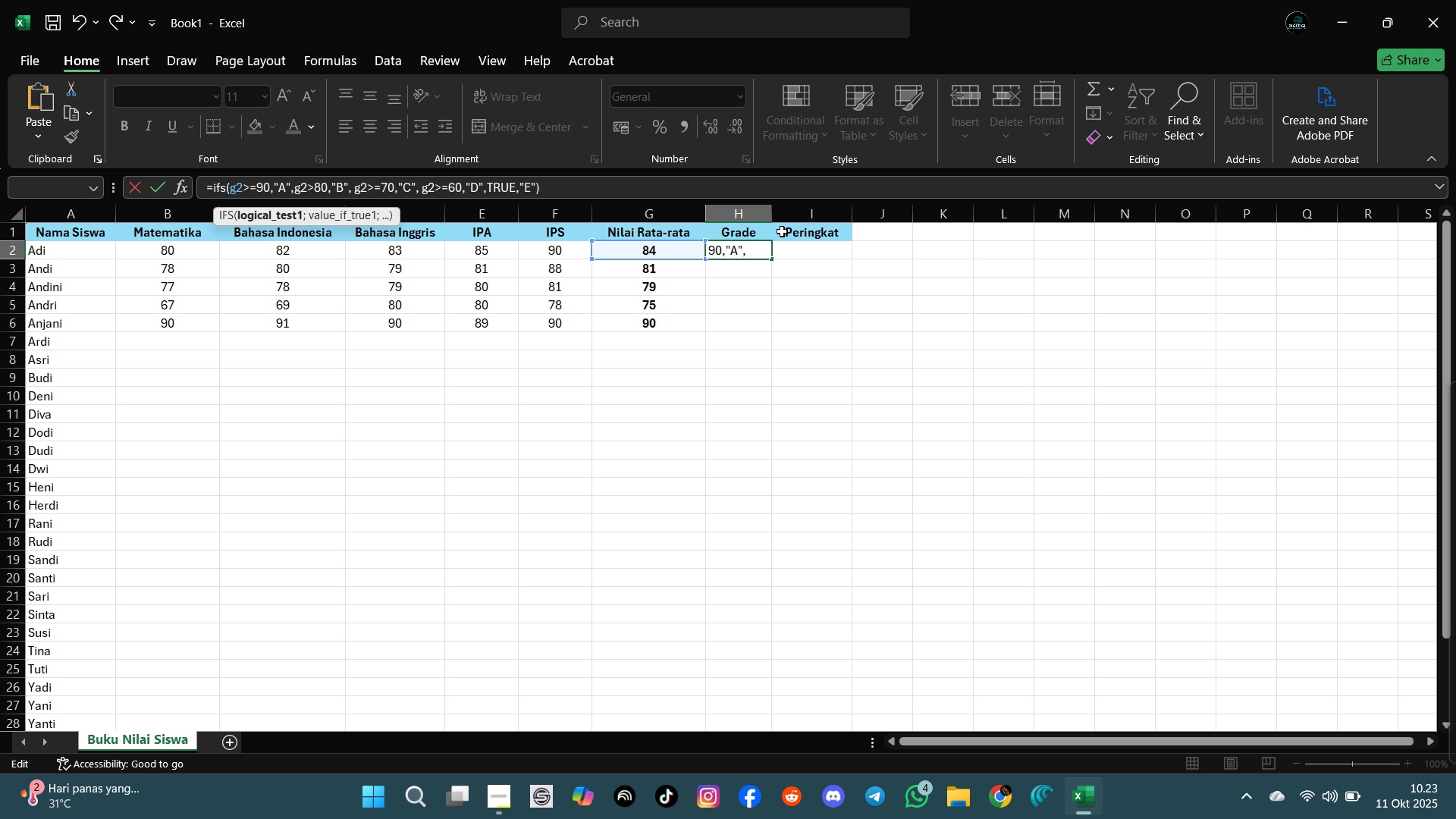 
key(ArrowRight)
 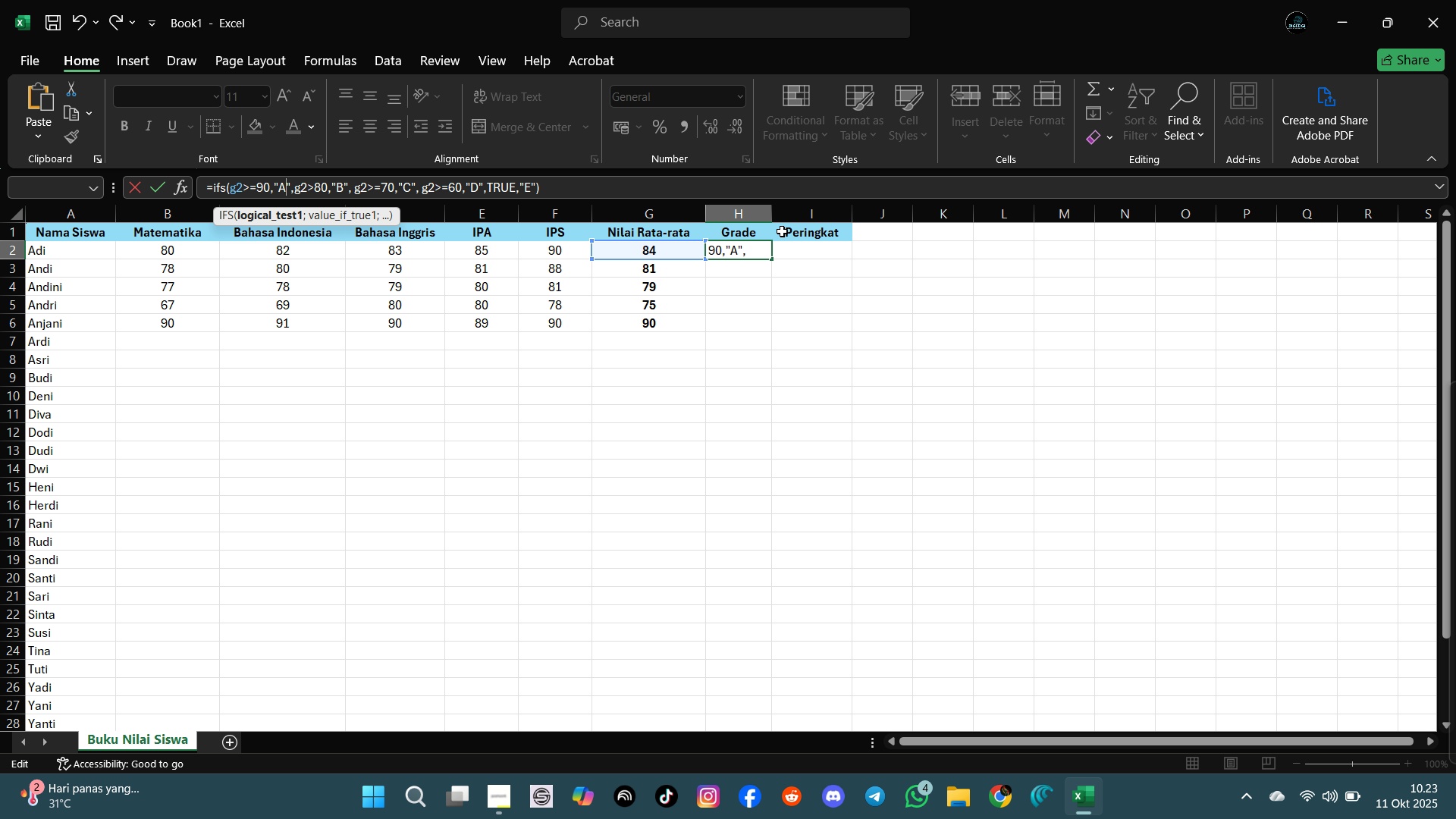 
key(ArrowRight)
 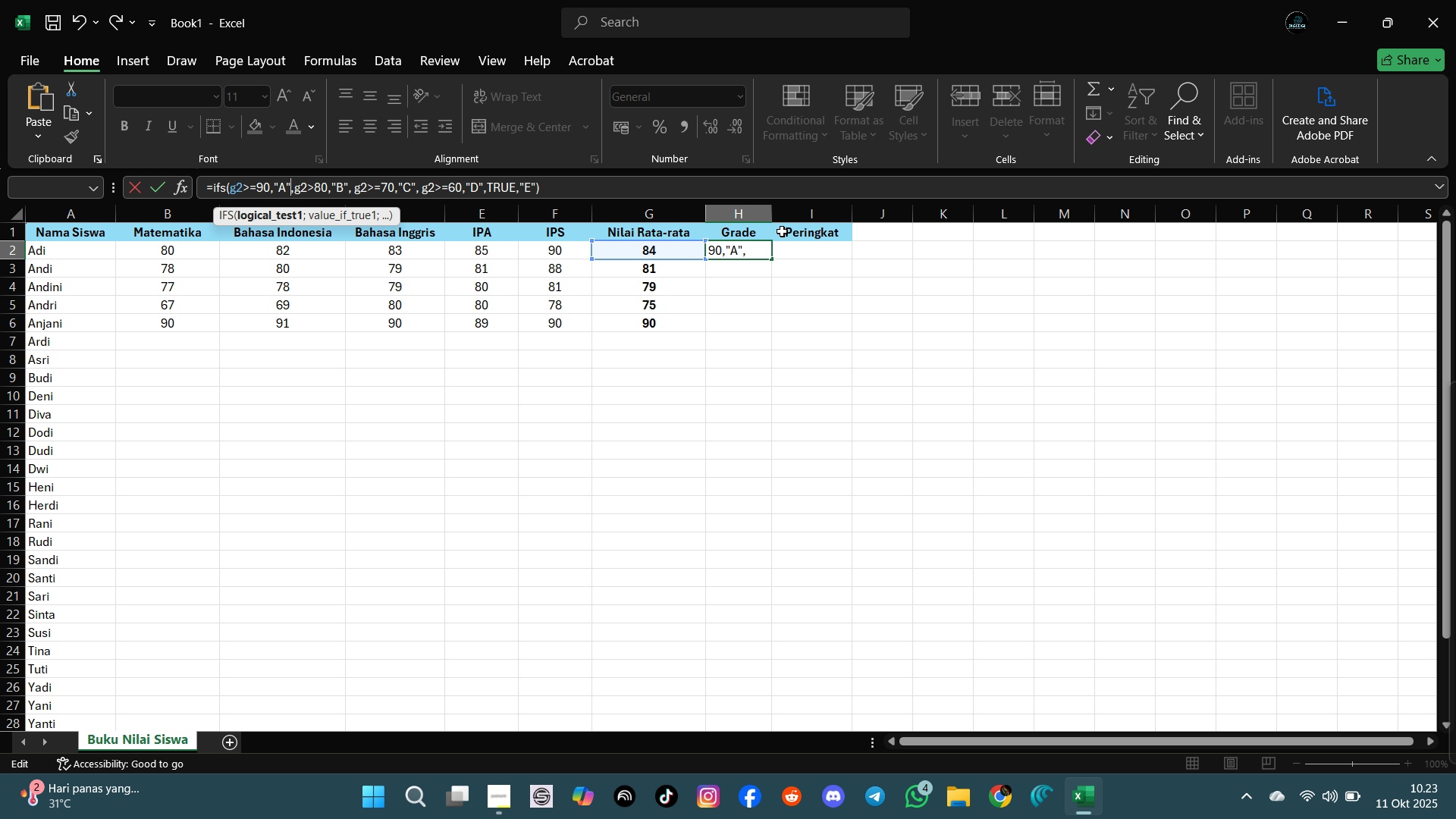 
key(ArrowRight)
 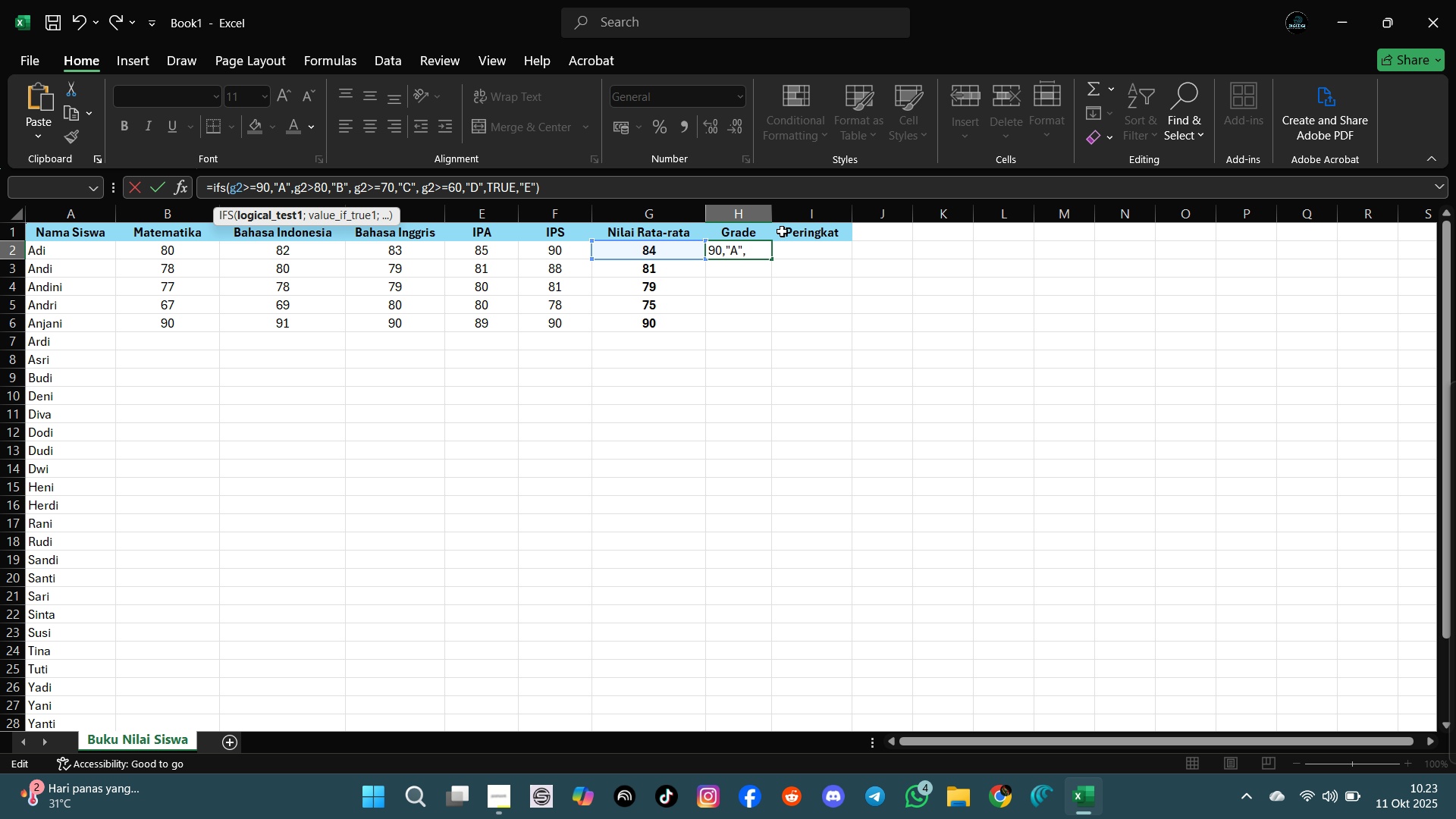 
key(ArrowRight)
 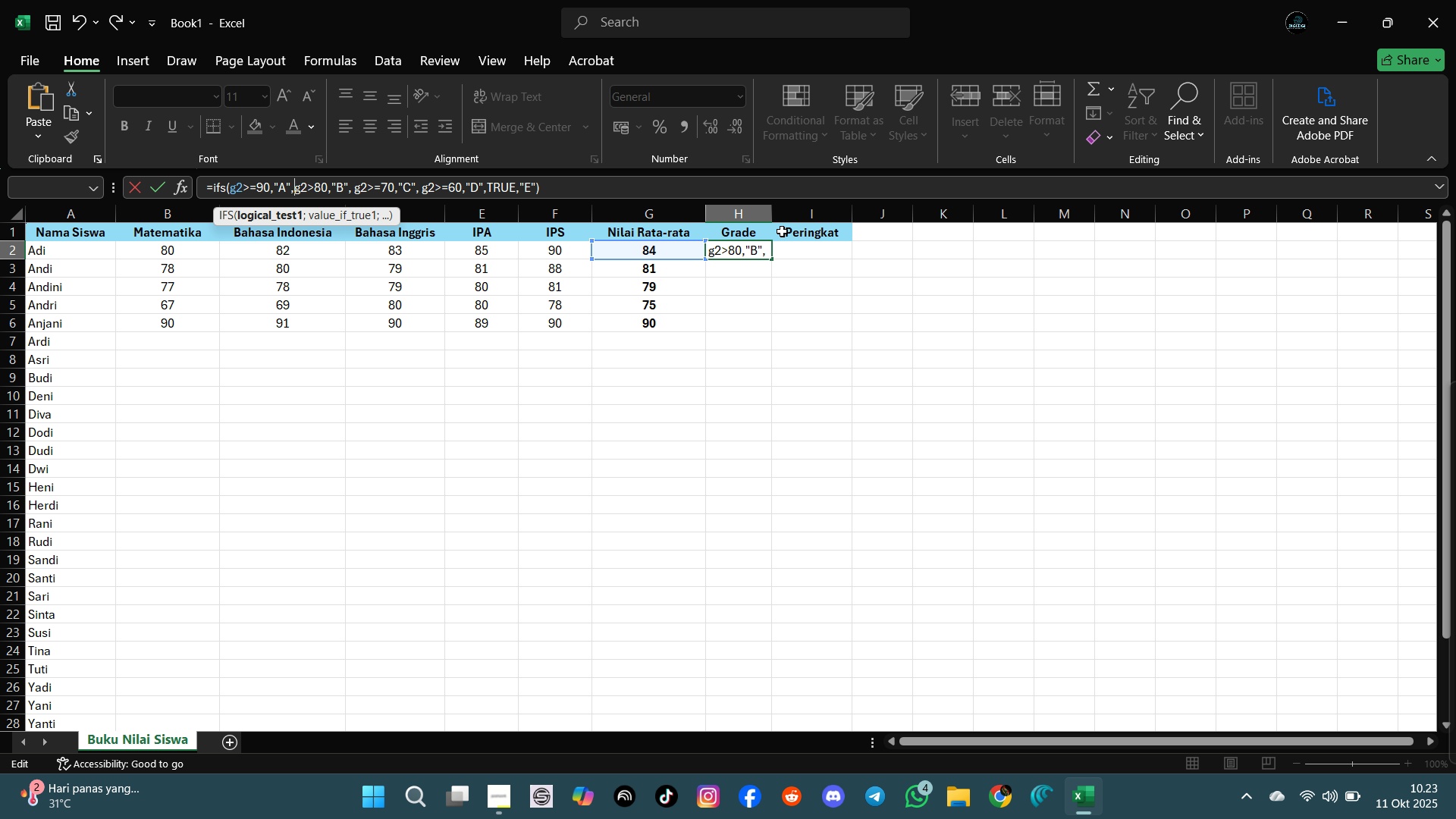 
key(Semicolon)
 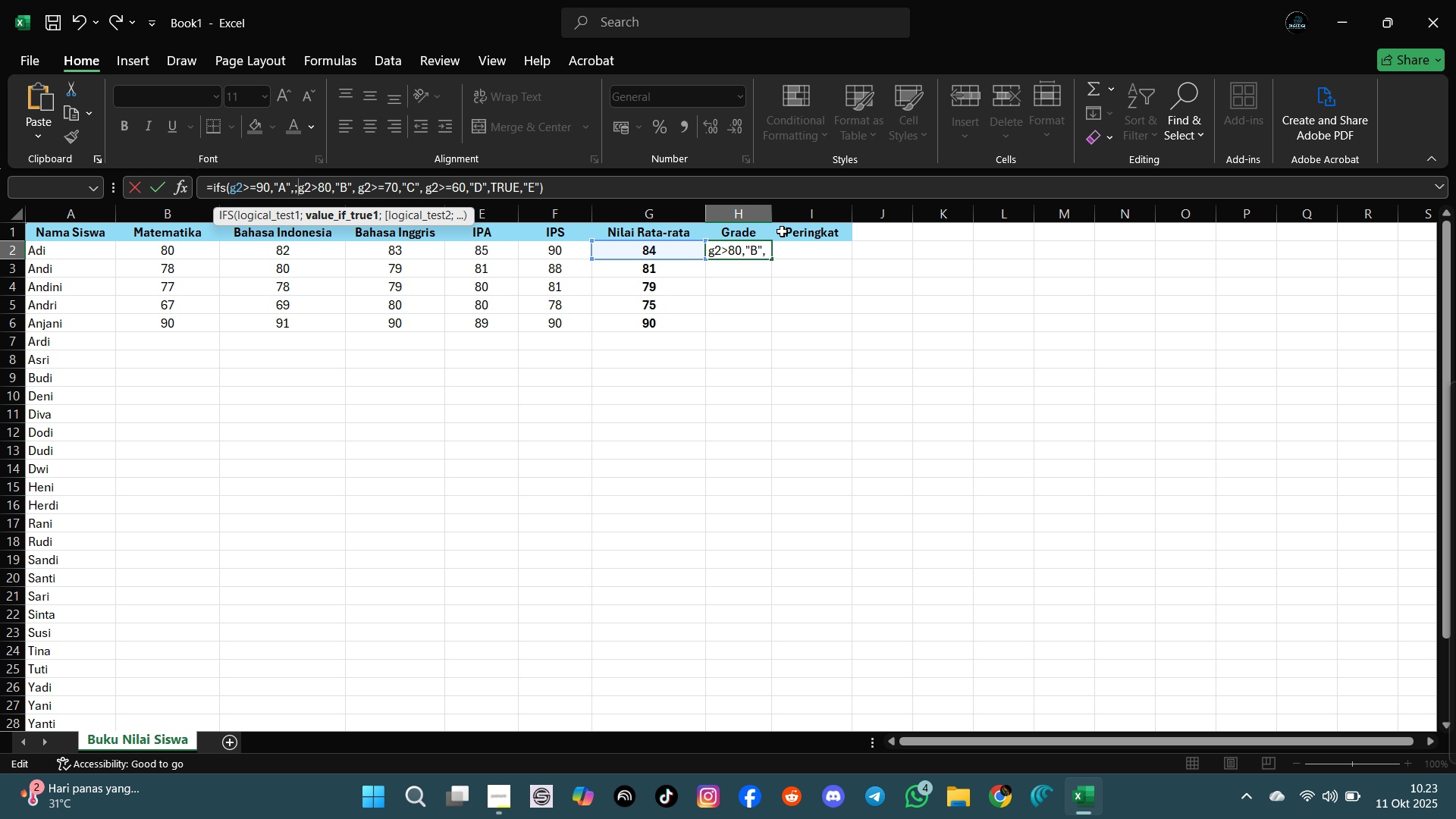 
key(Backspace)
 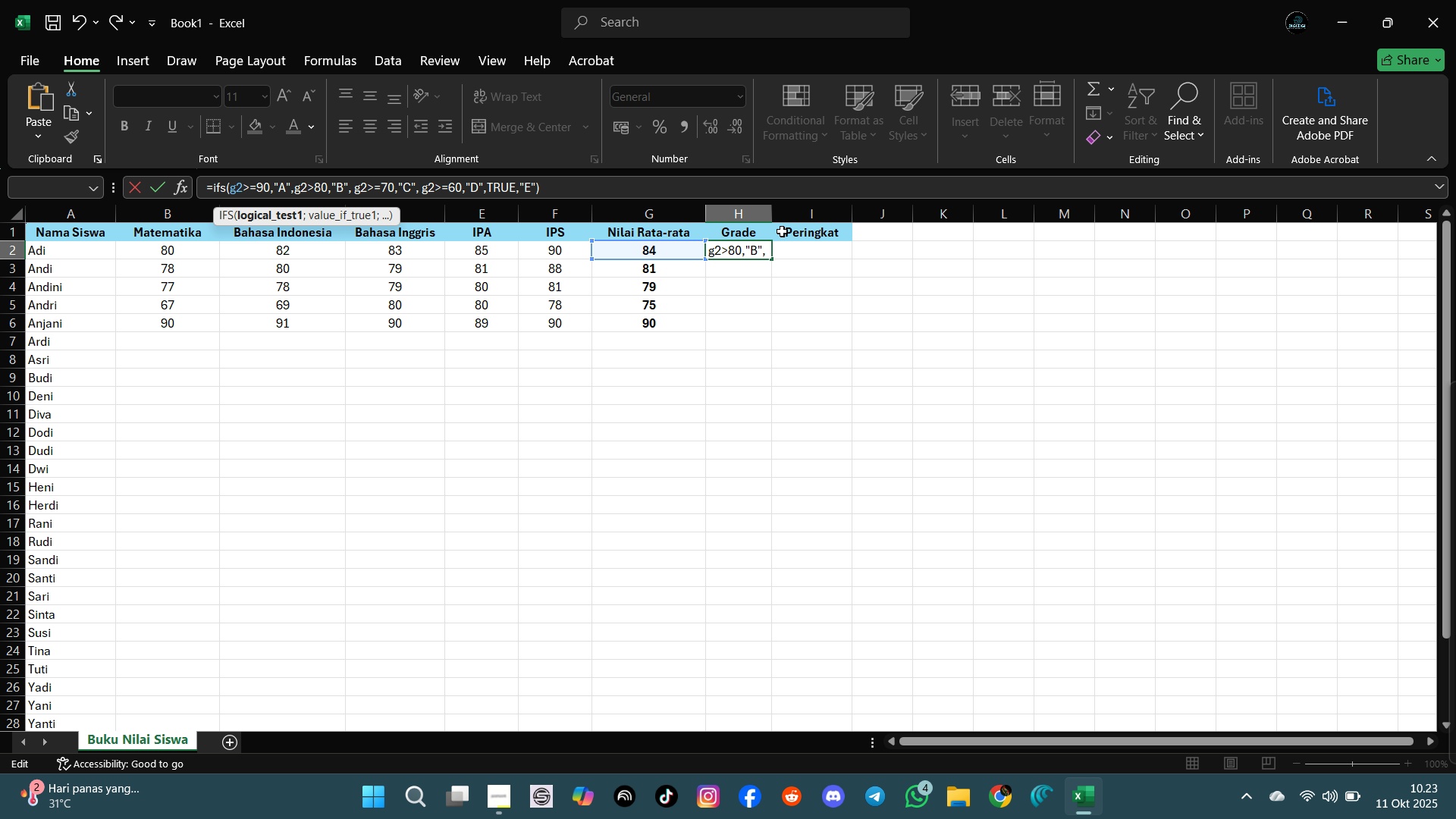 
key(Backspace)
 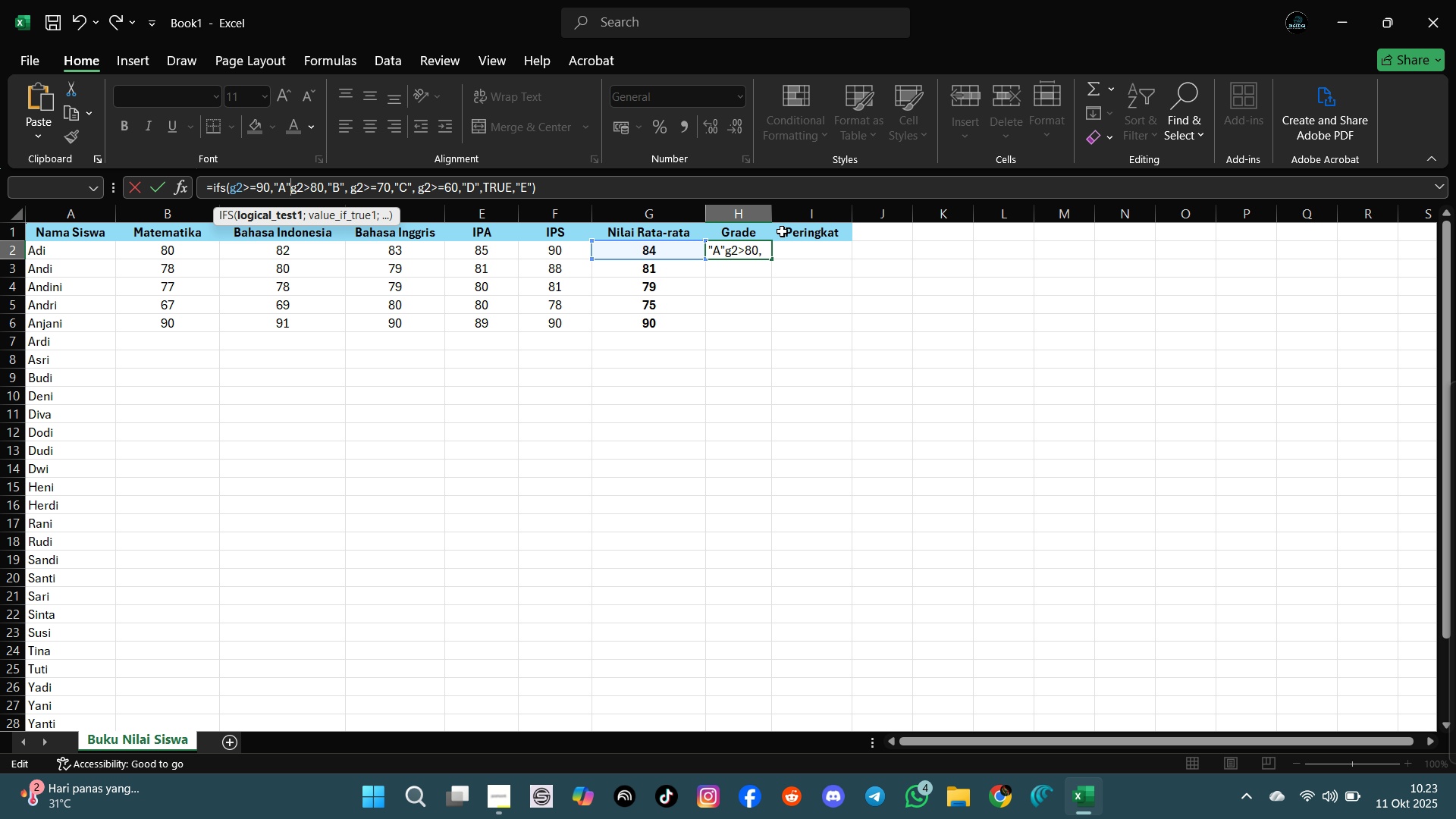 
key(Semicolon)
 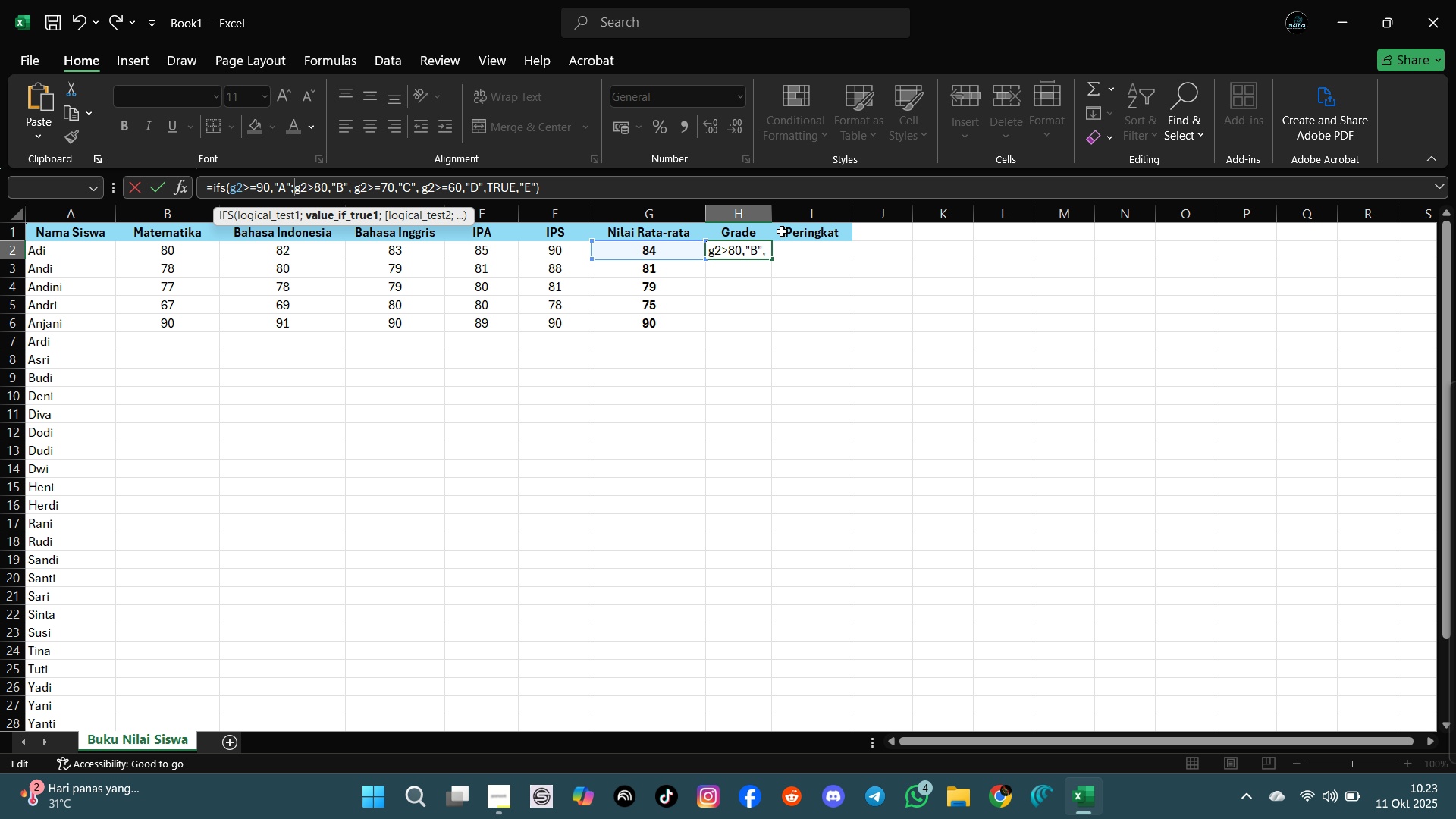 
key(Enter)
 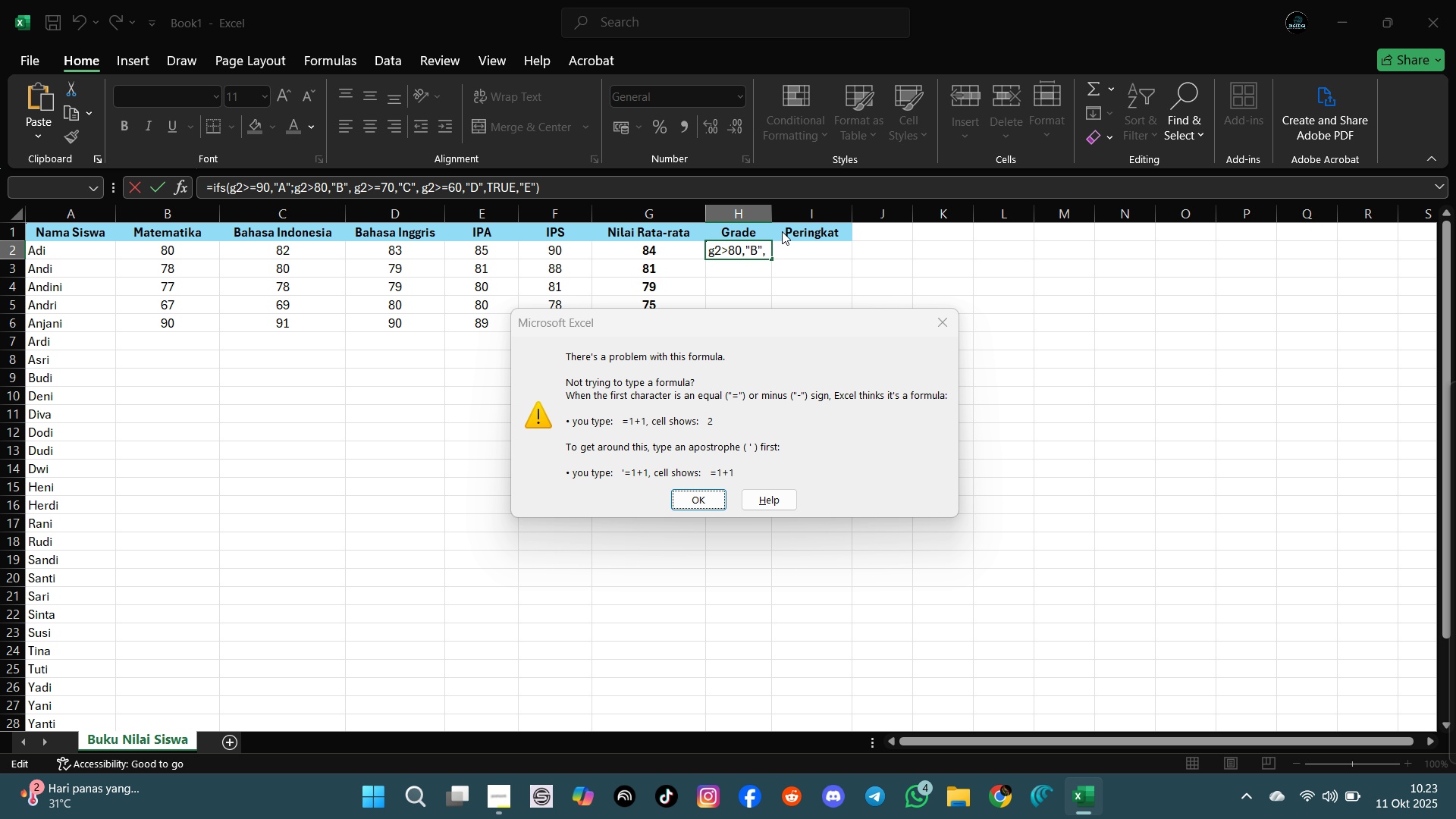 
key(Enter)
 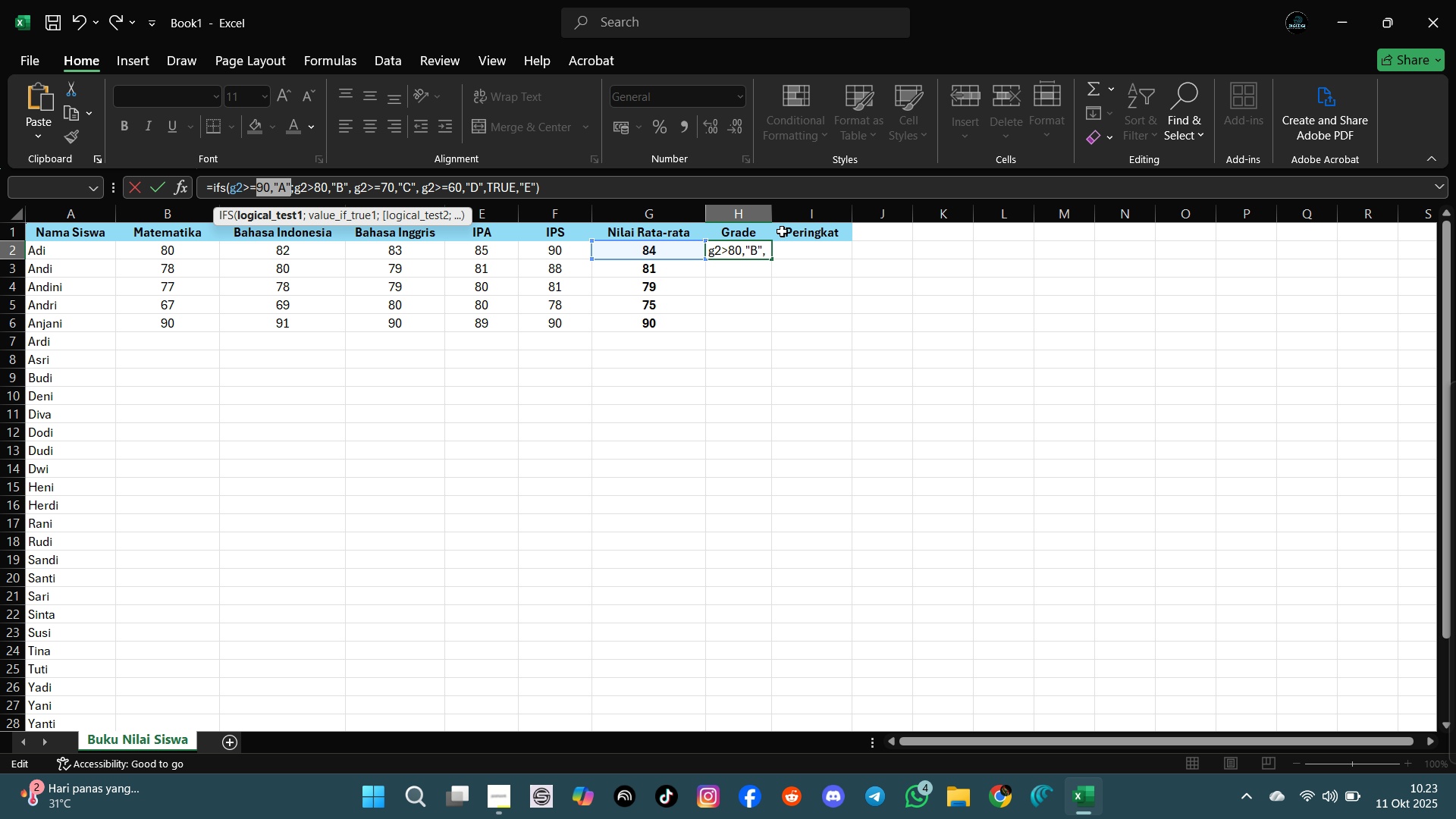 
wait(5.96)
 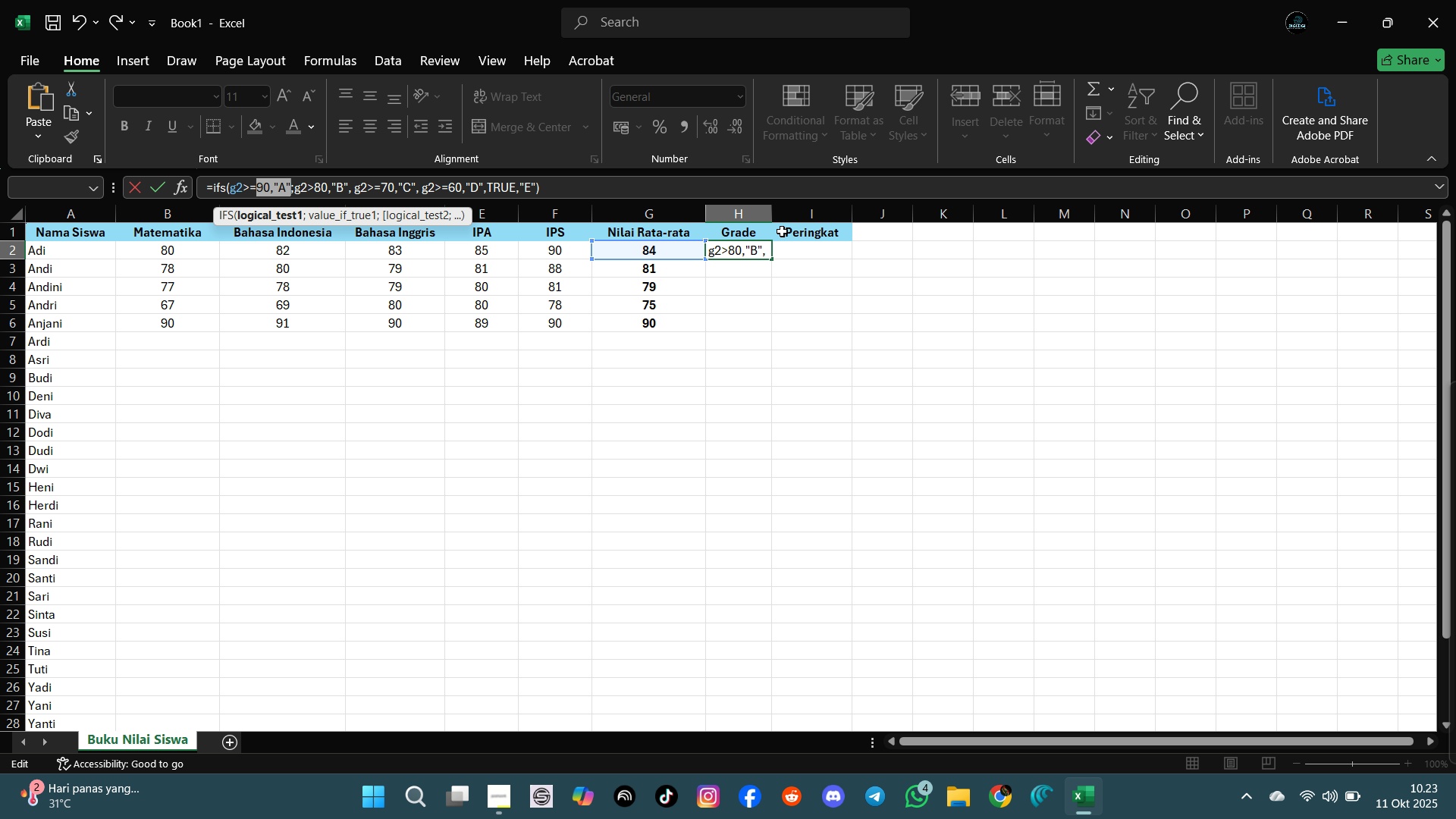 
key(Enter)
 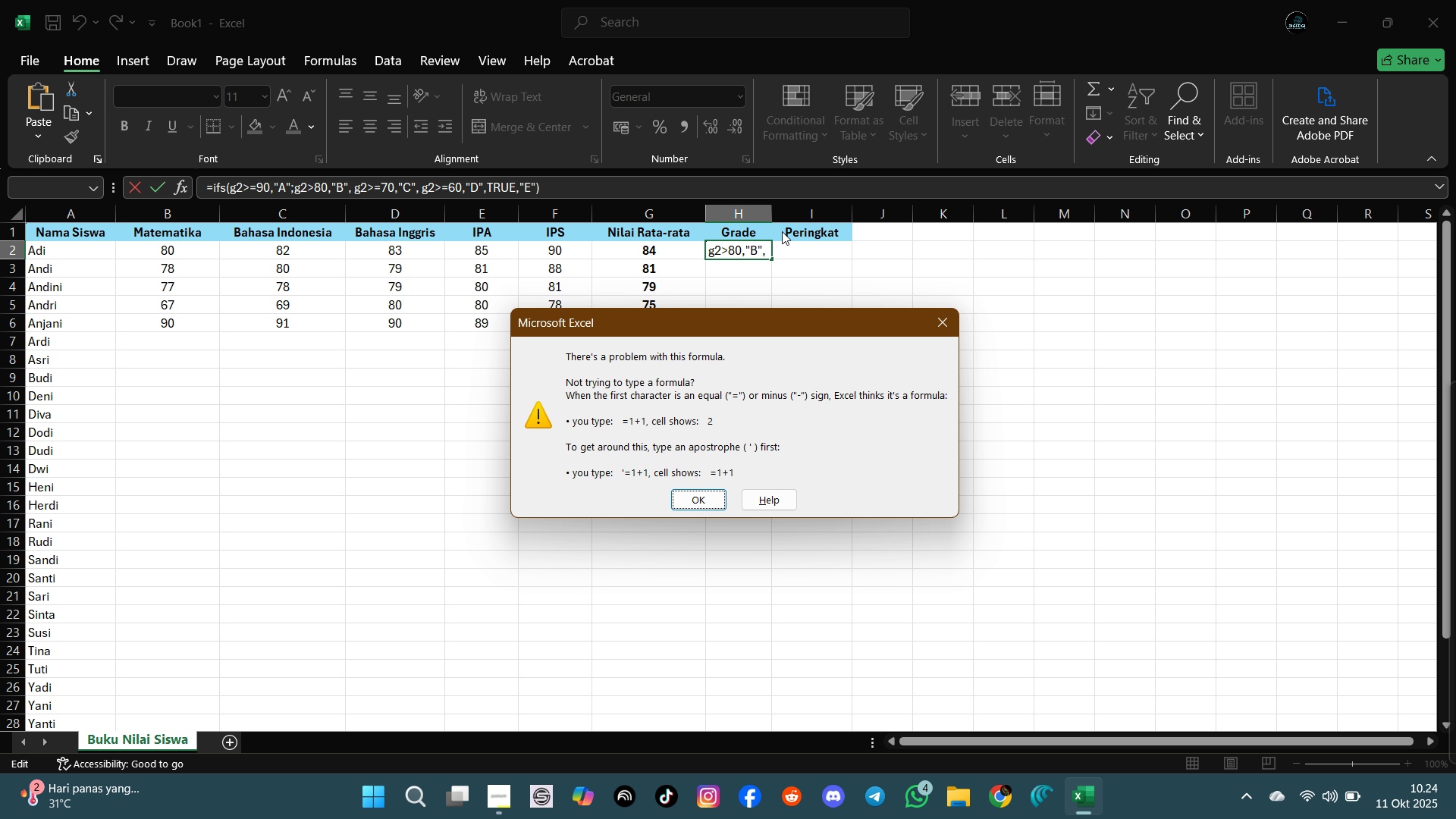 
wait(20.88)
 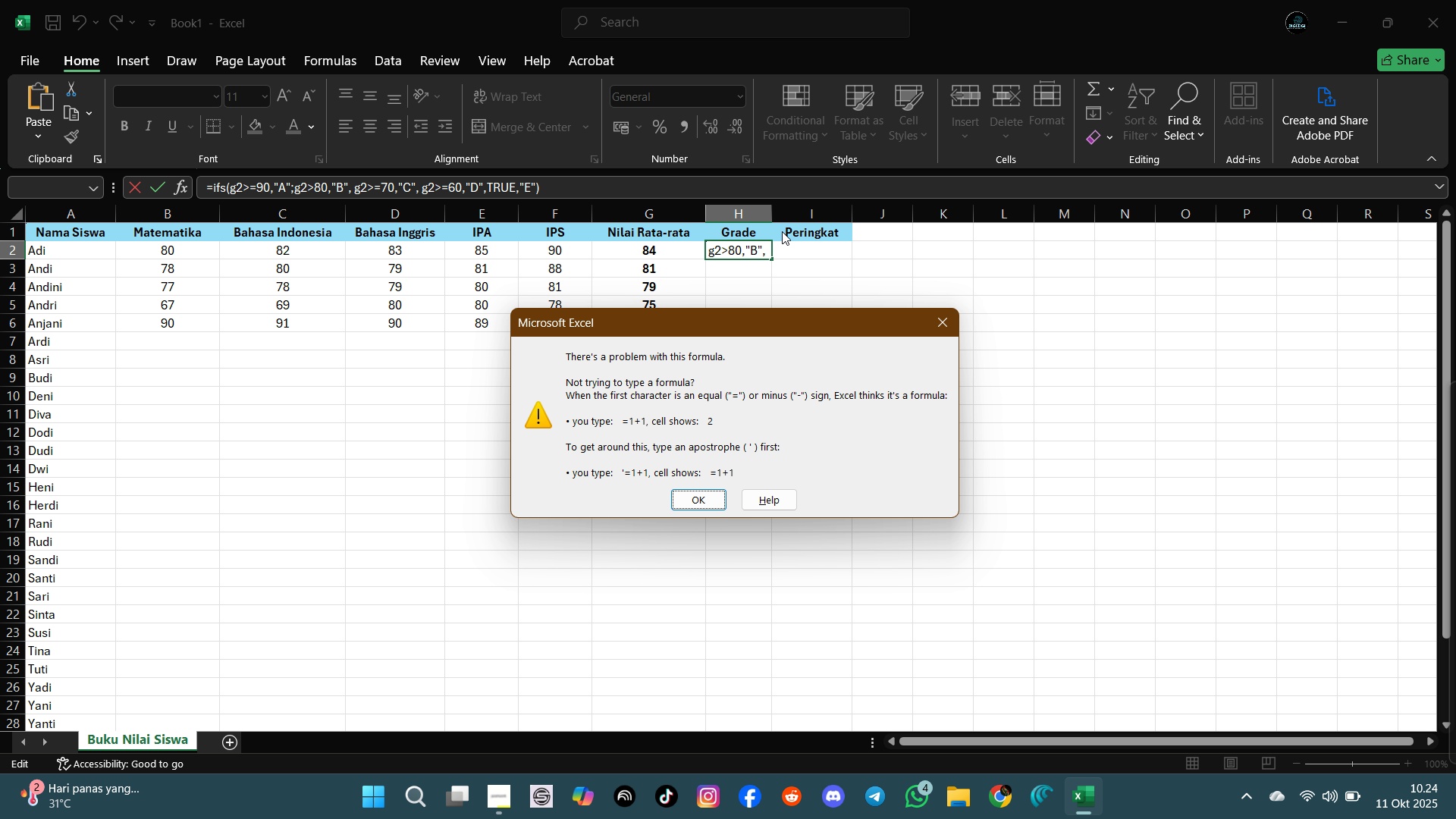 
key(Enter)
 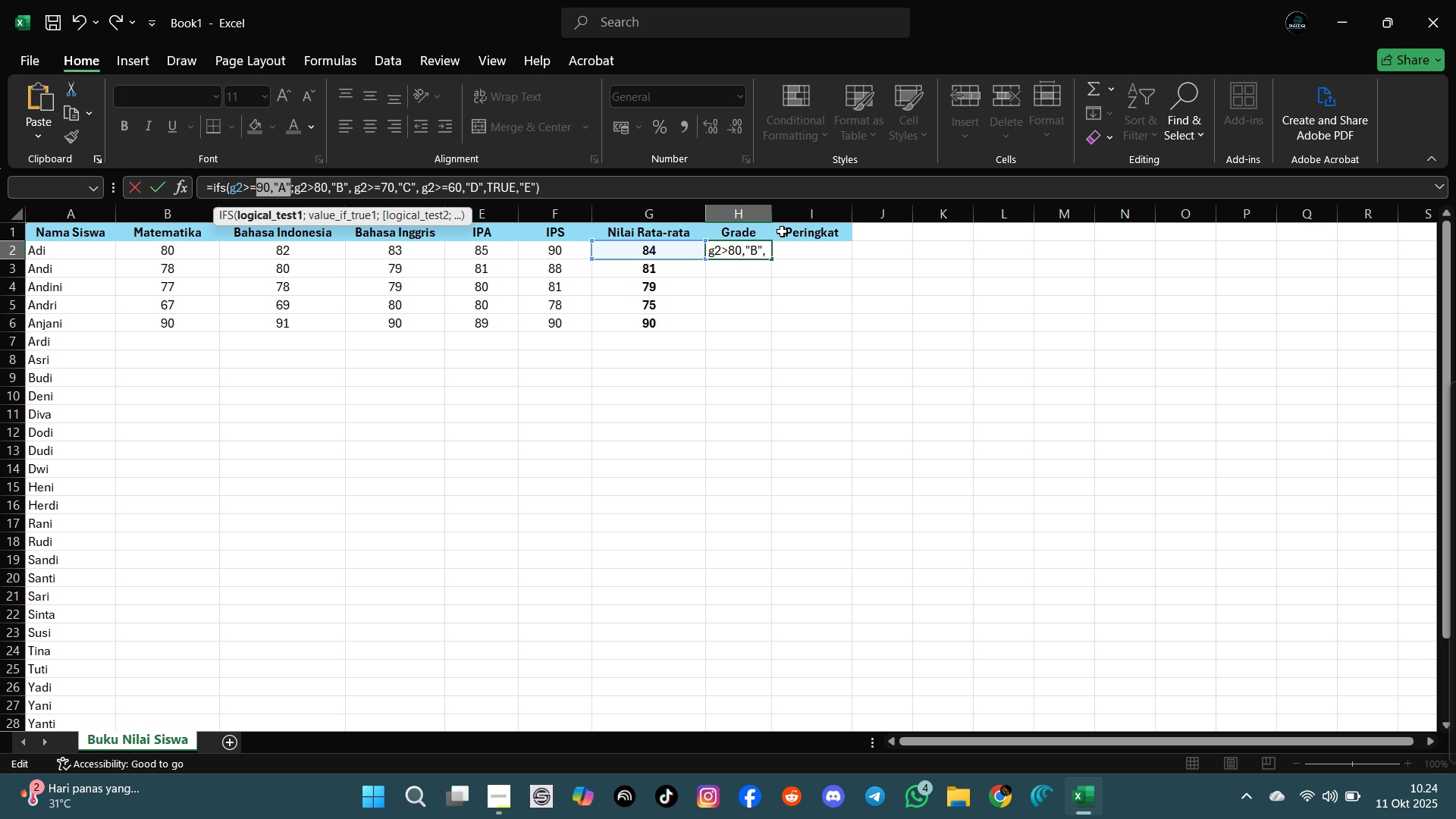 
key(ArrowRight)
 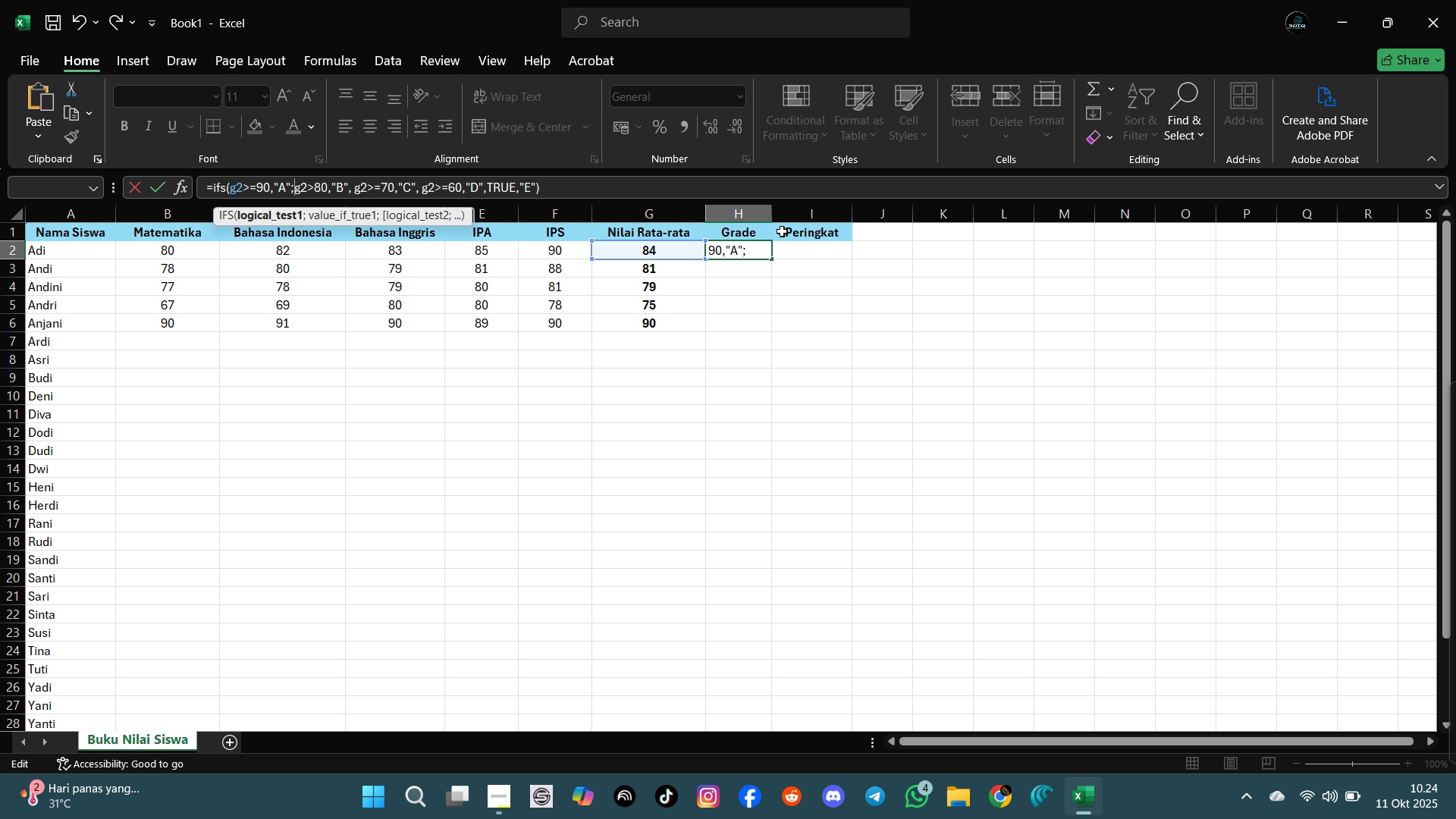 
key(ArrowRight)
 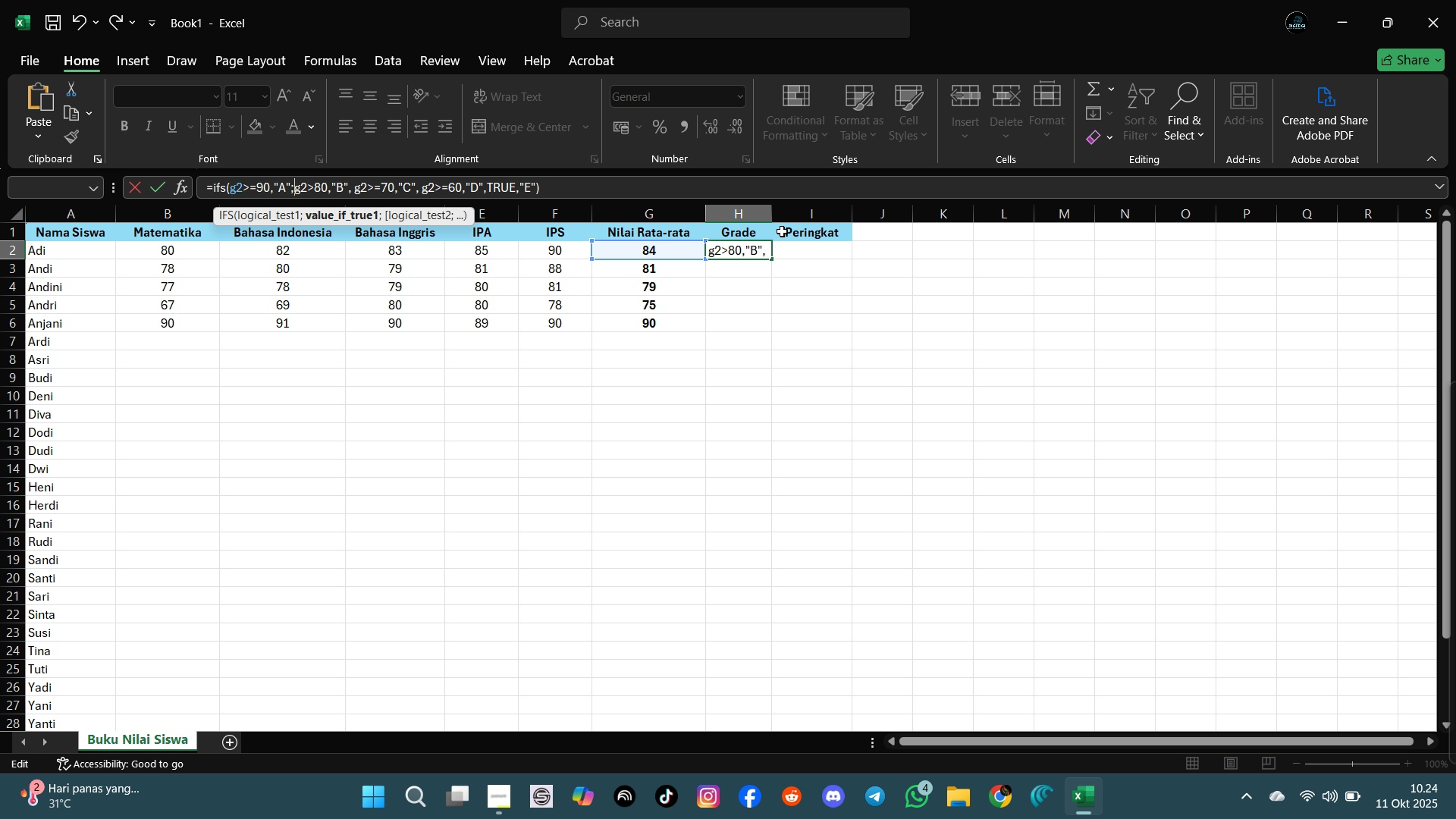 
key(Backspace)
 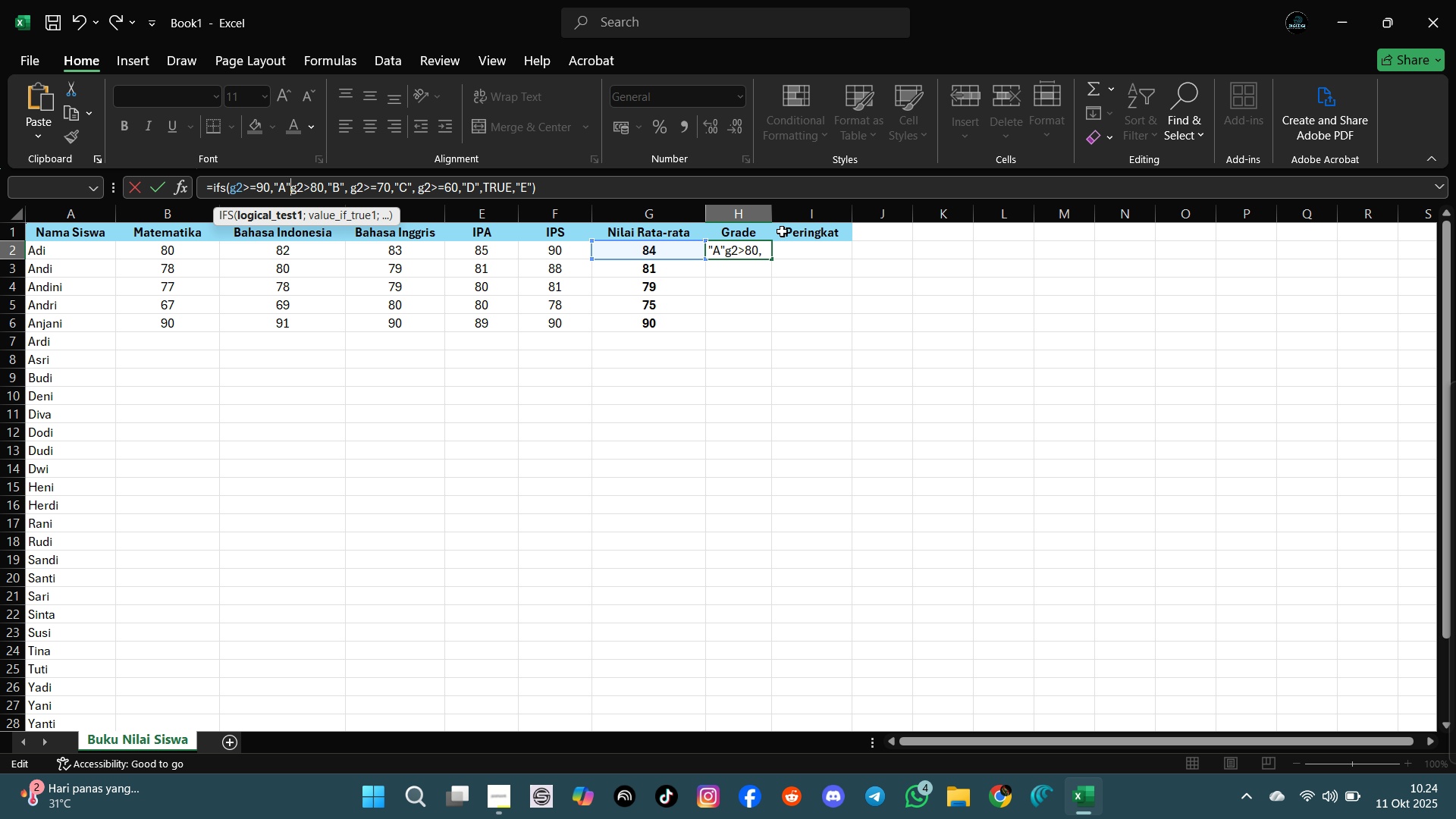 
key(Comma)
 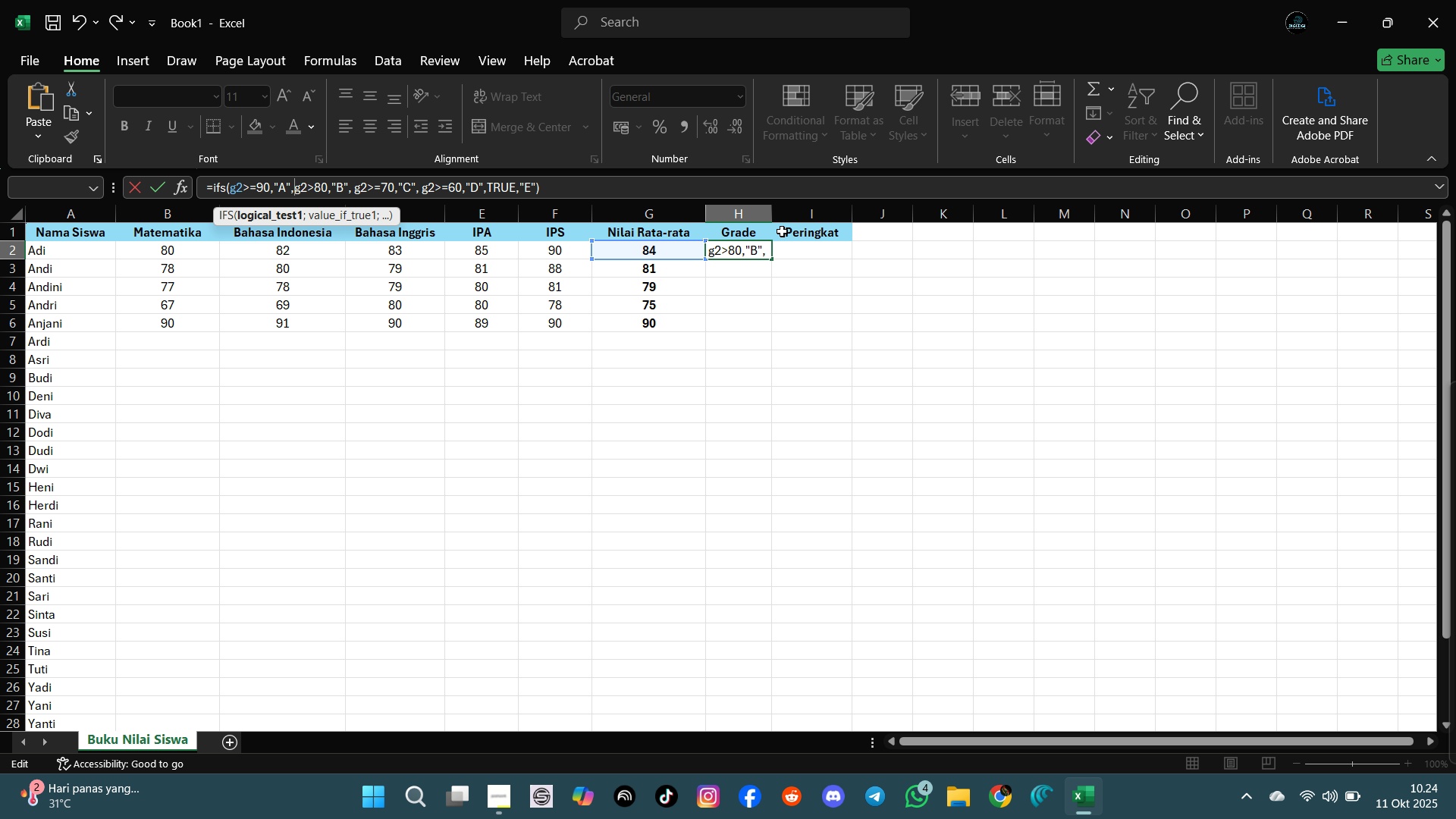 
key(ArrowRight)
 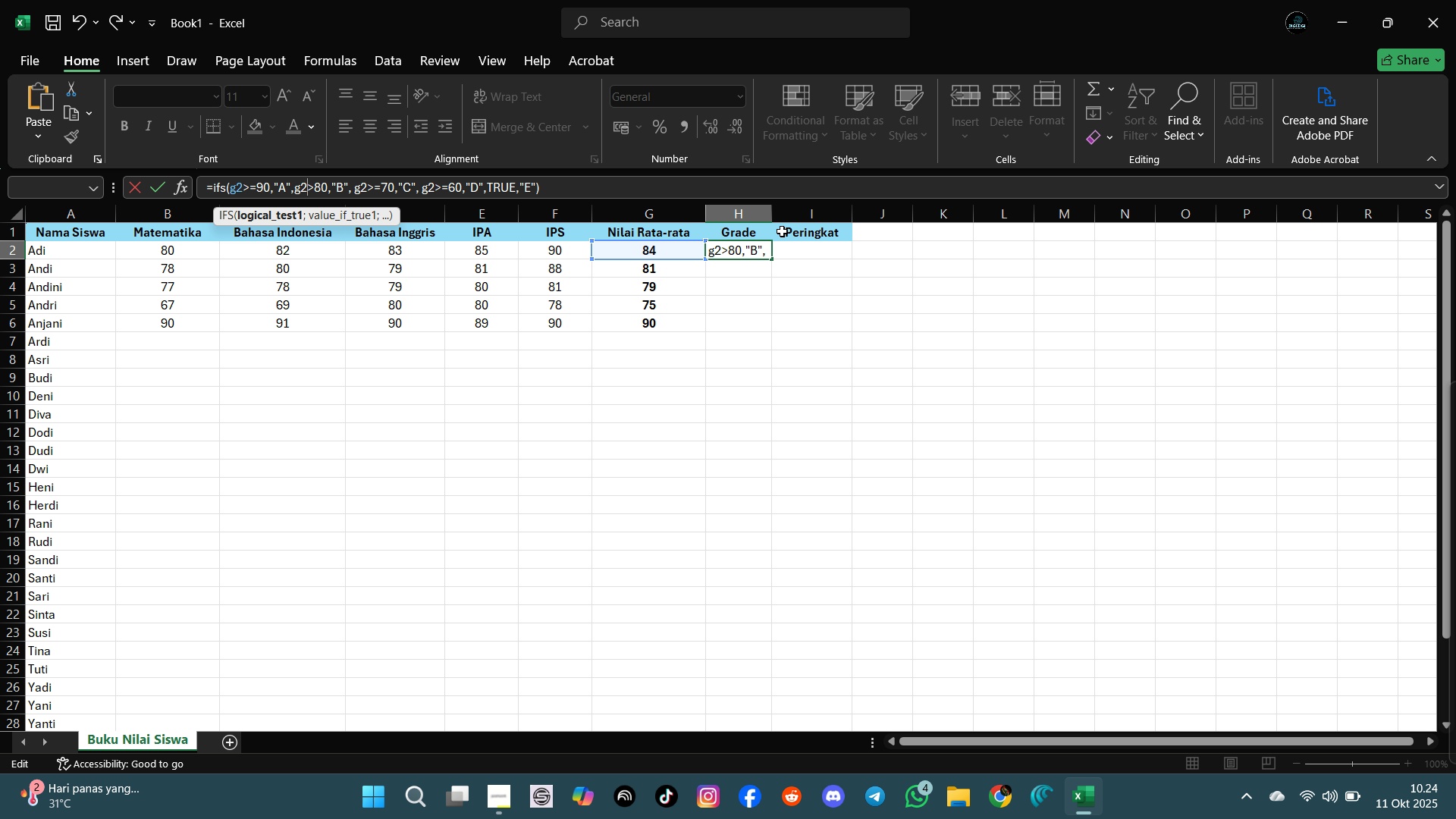 
key(ArrowRight)
 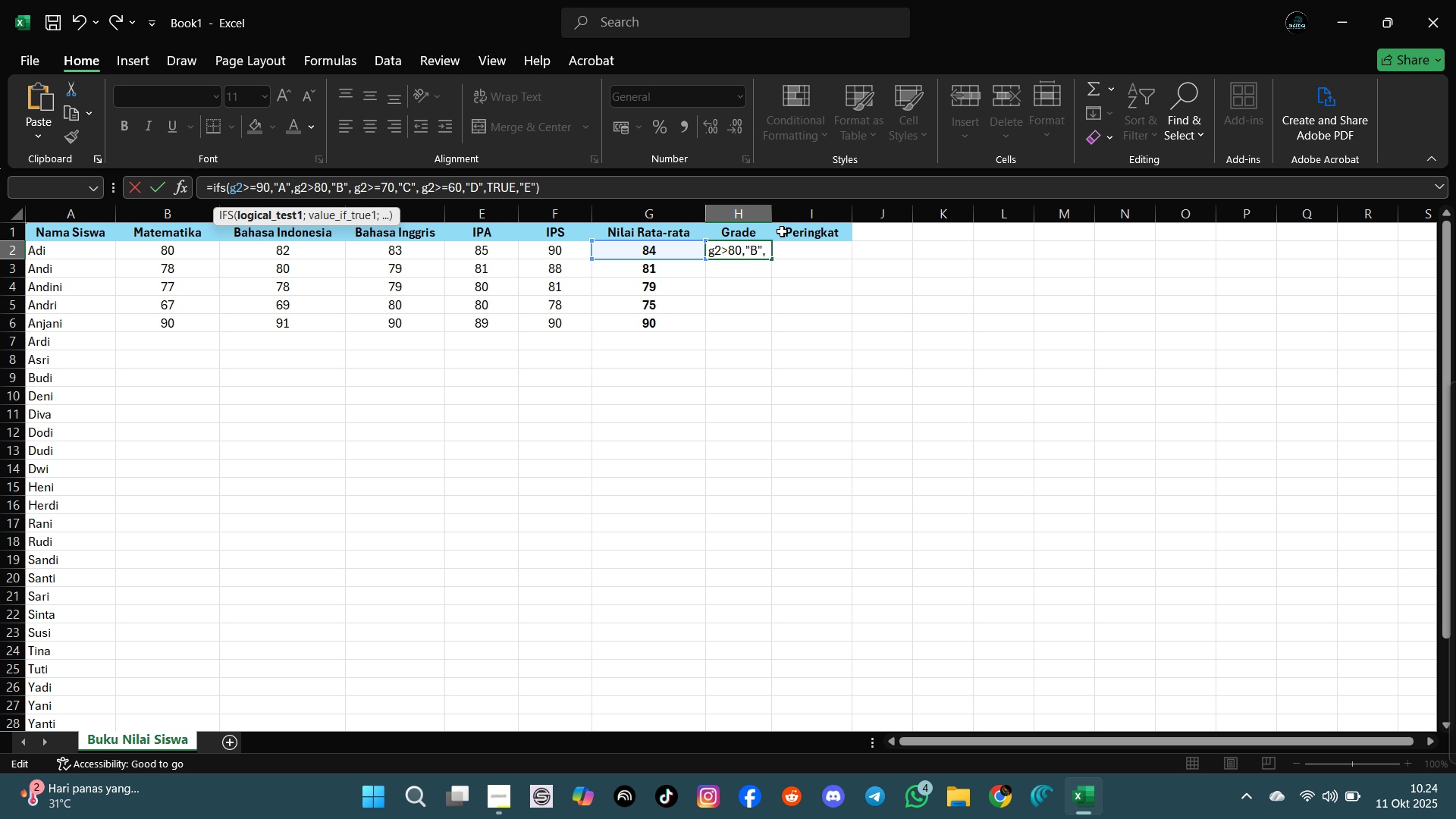 
key(ArrowRight)
 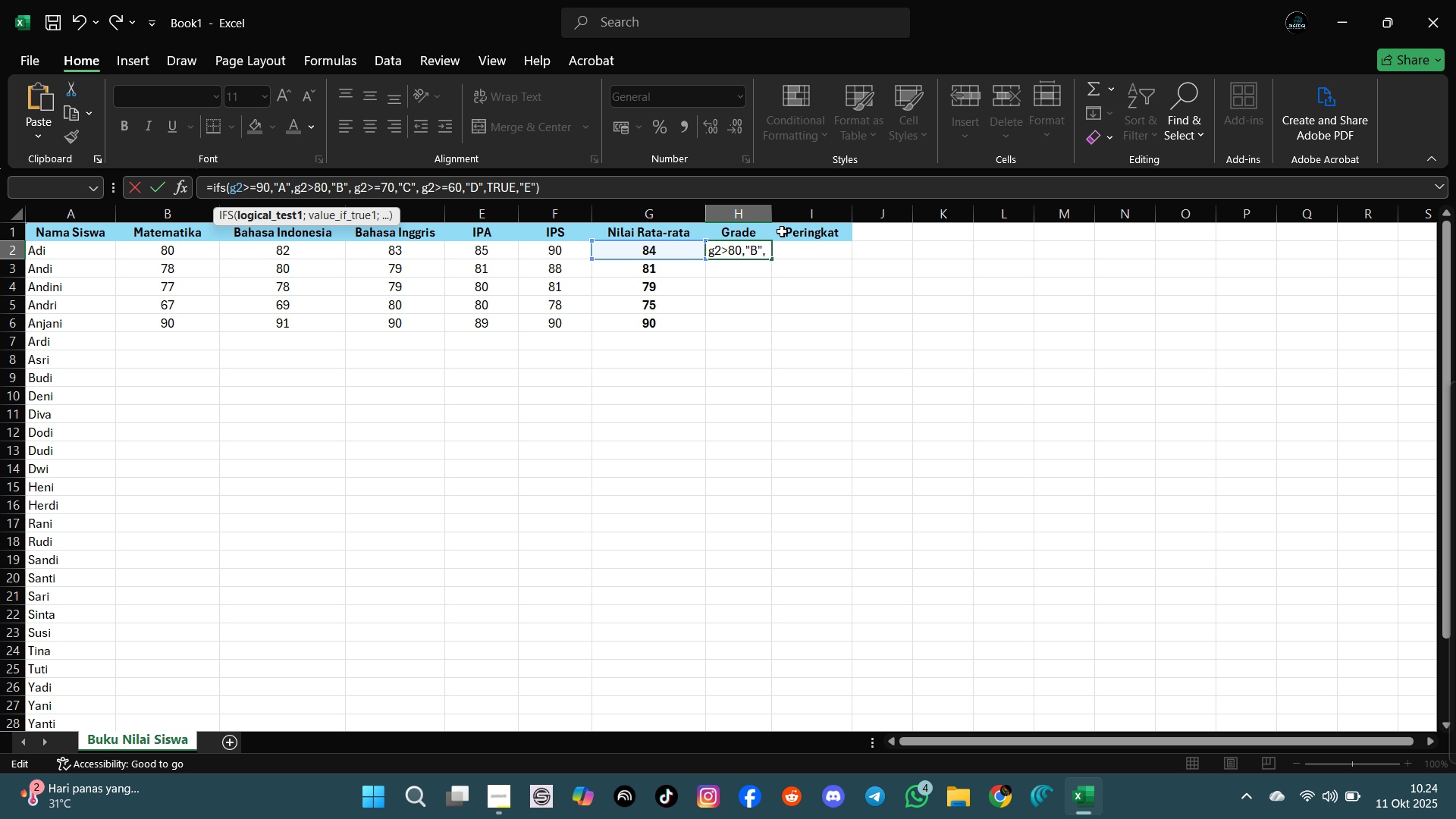 
key(ArrowRight)
 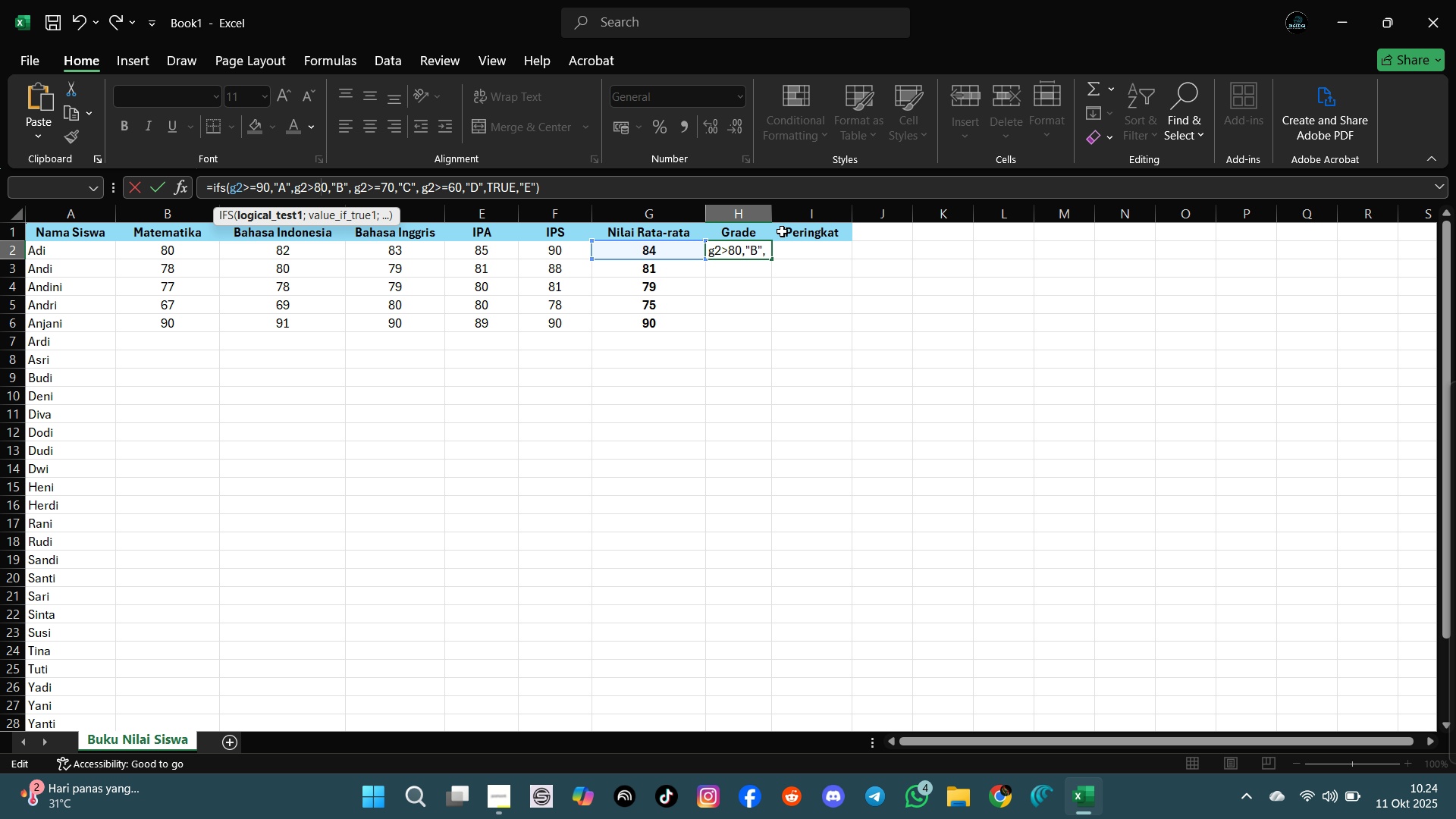 
key(ArrowLeft)
 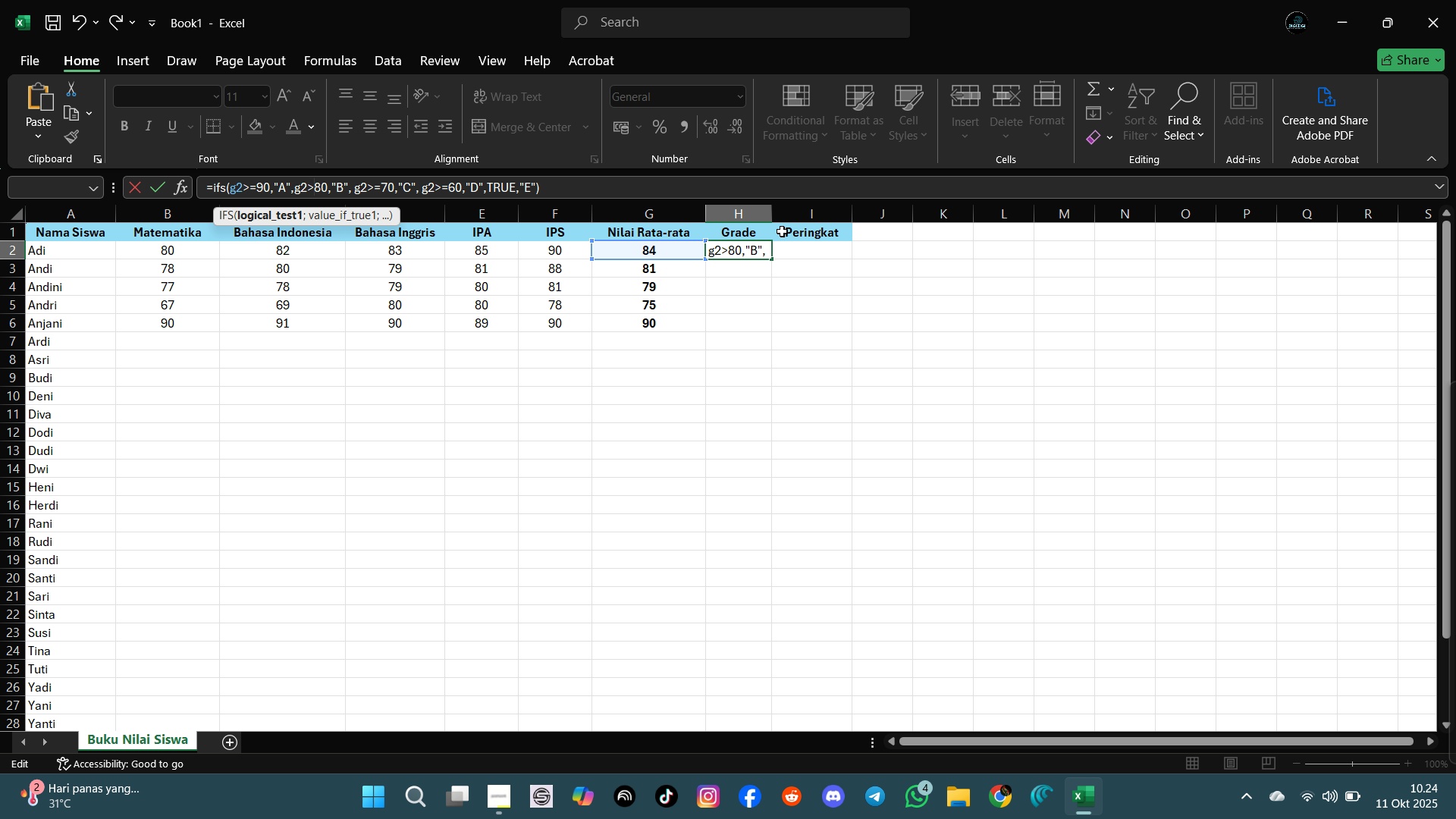 
key(Equal)
 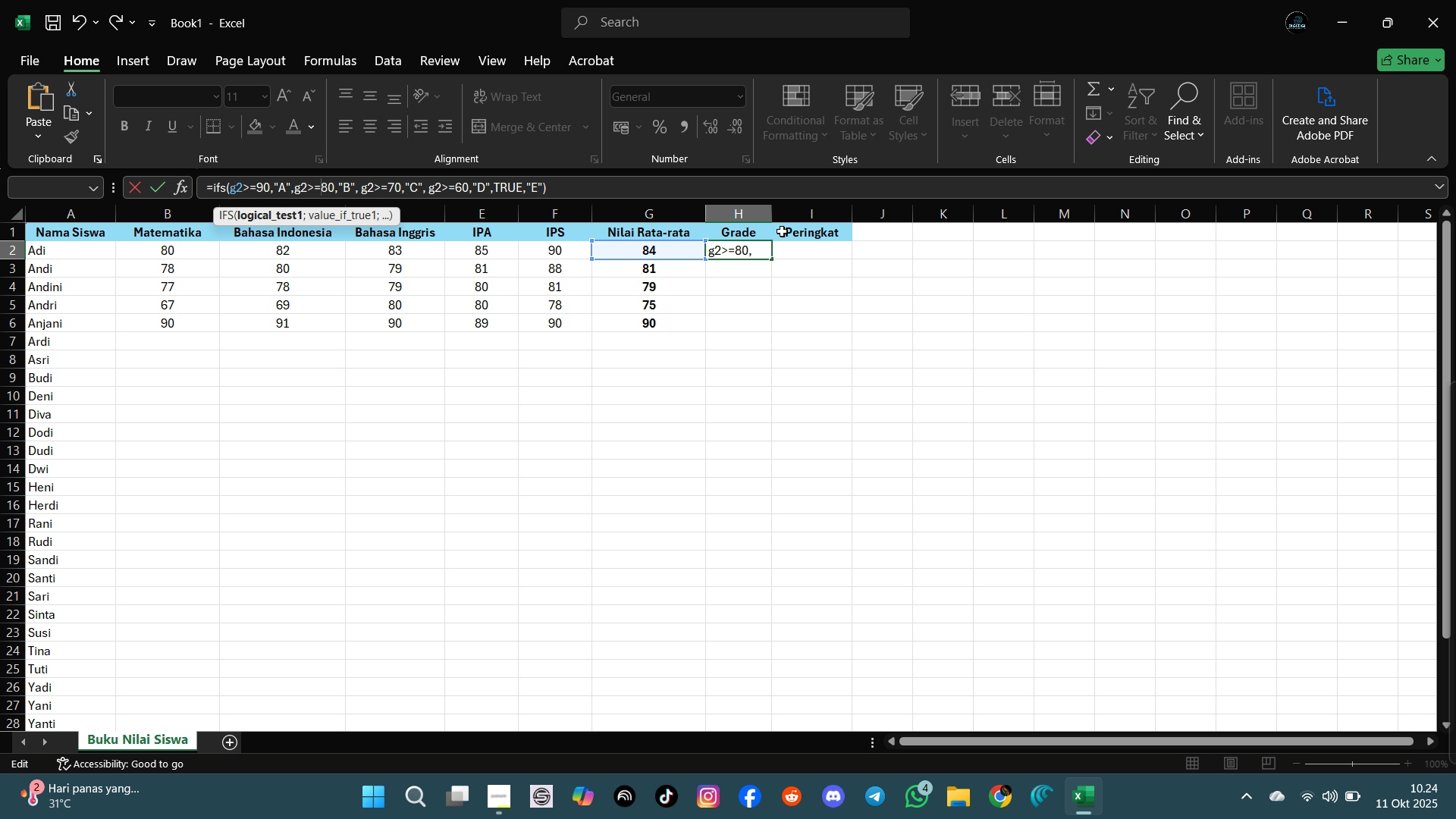 
key(Enter)
 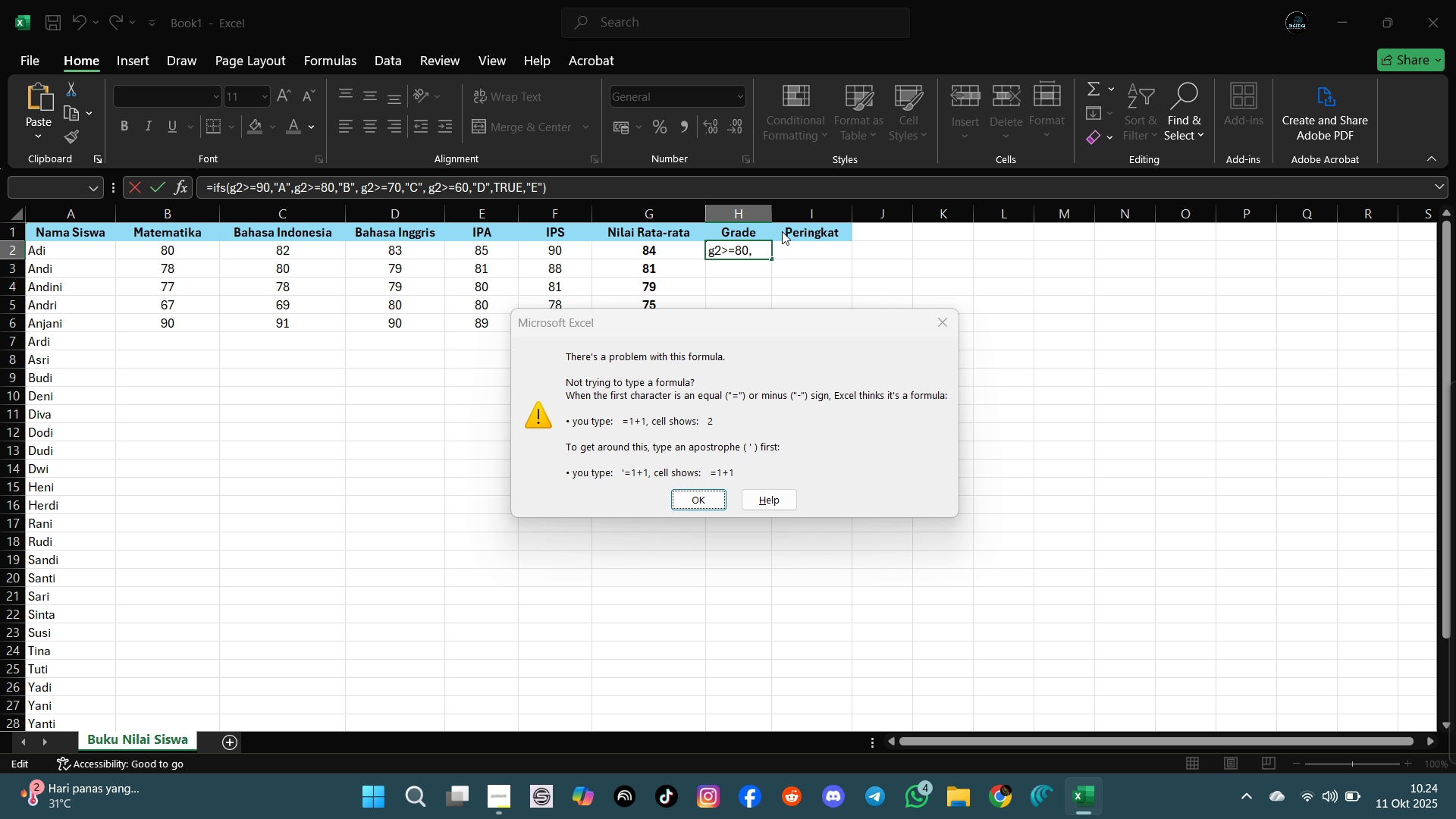 
key(Enter)
 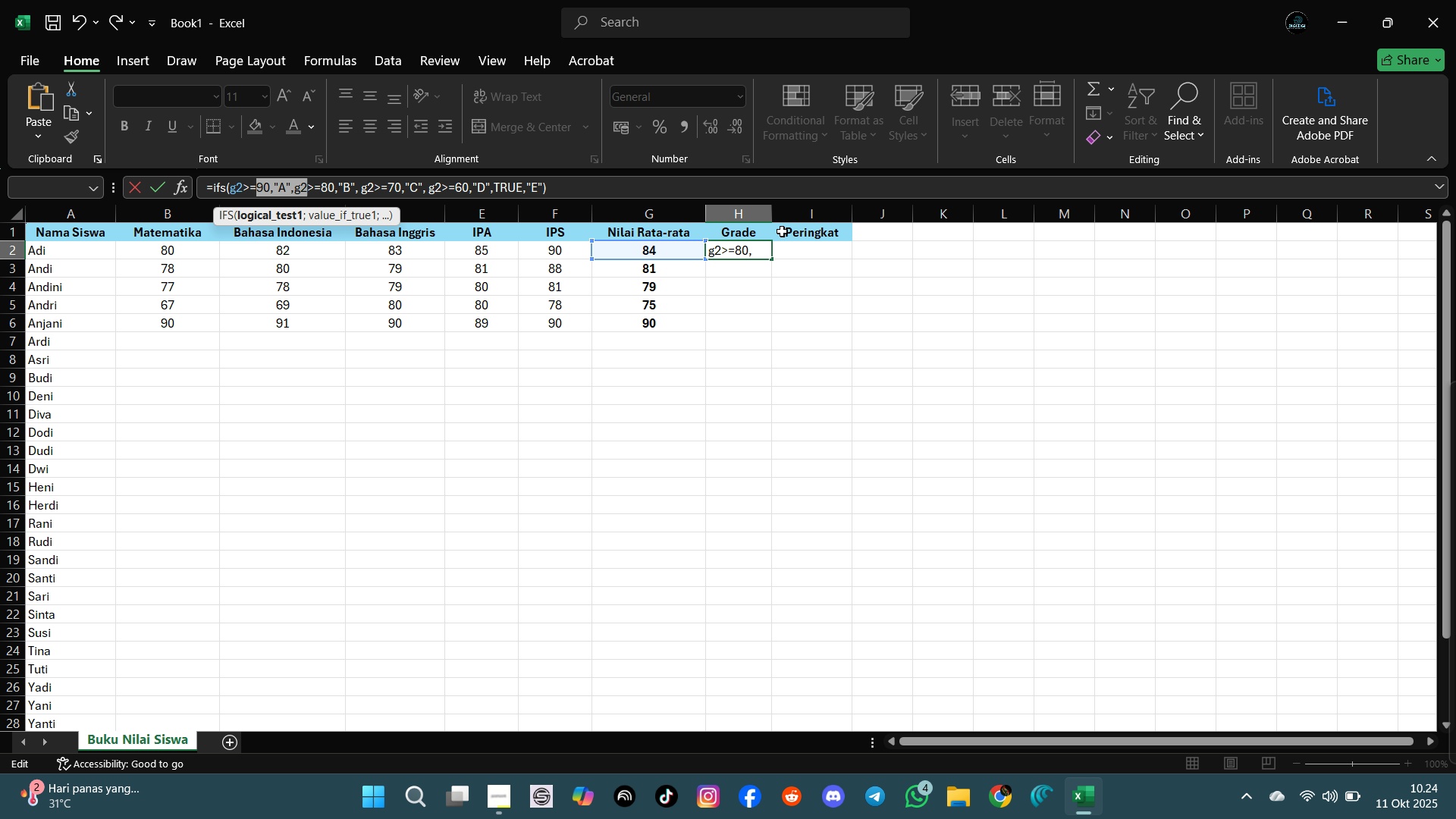 
wait(8.93)
 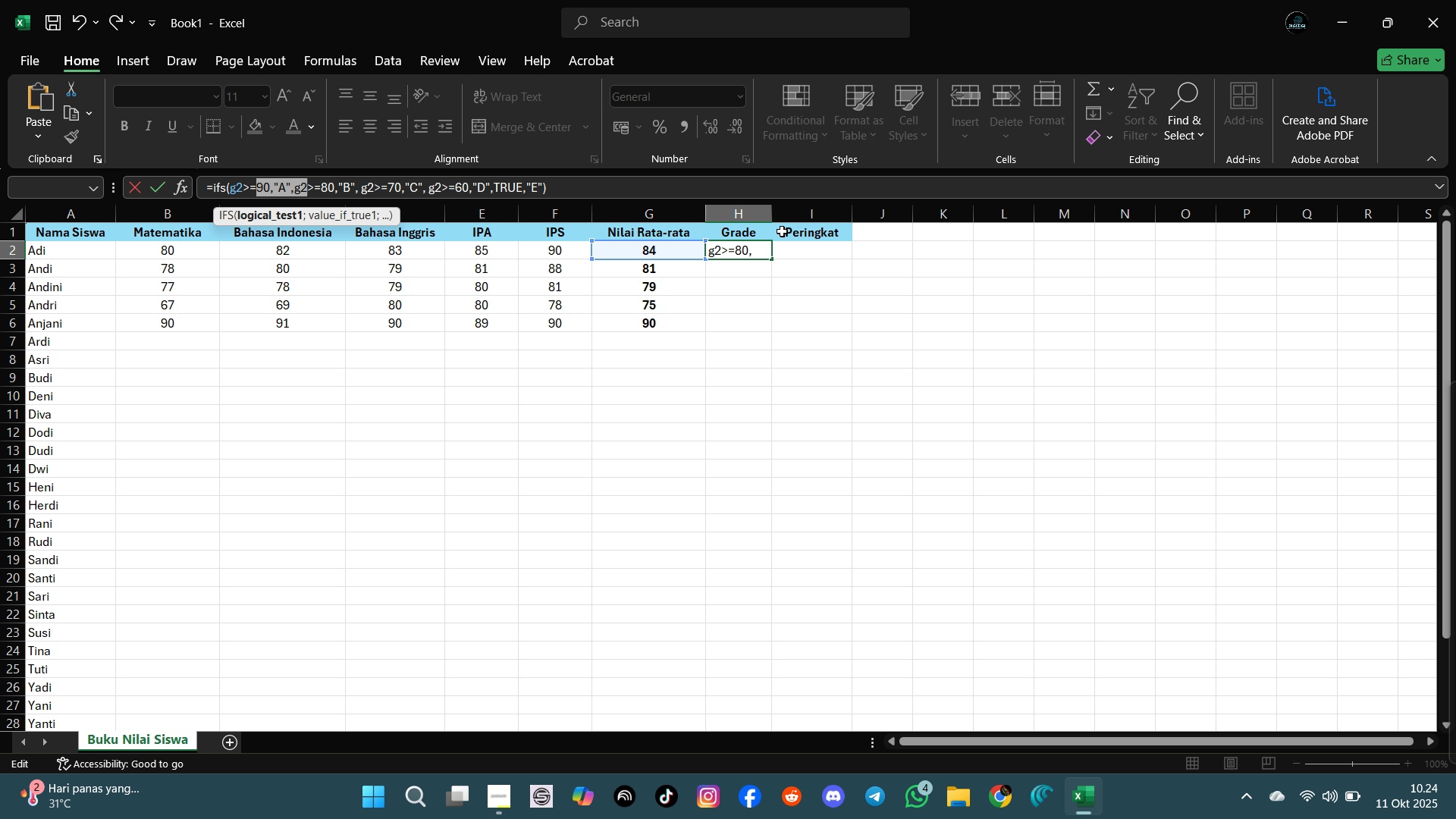 
key(ArrowLeft)
 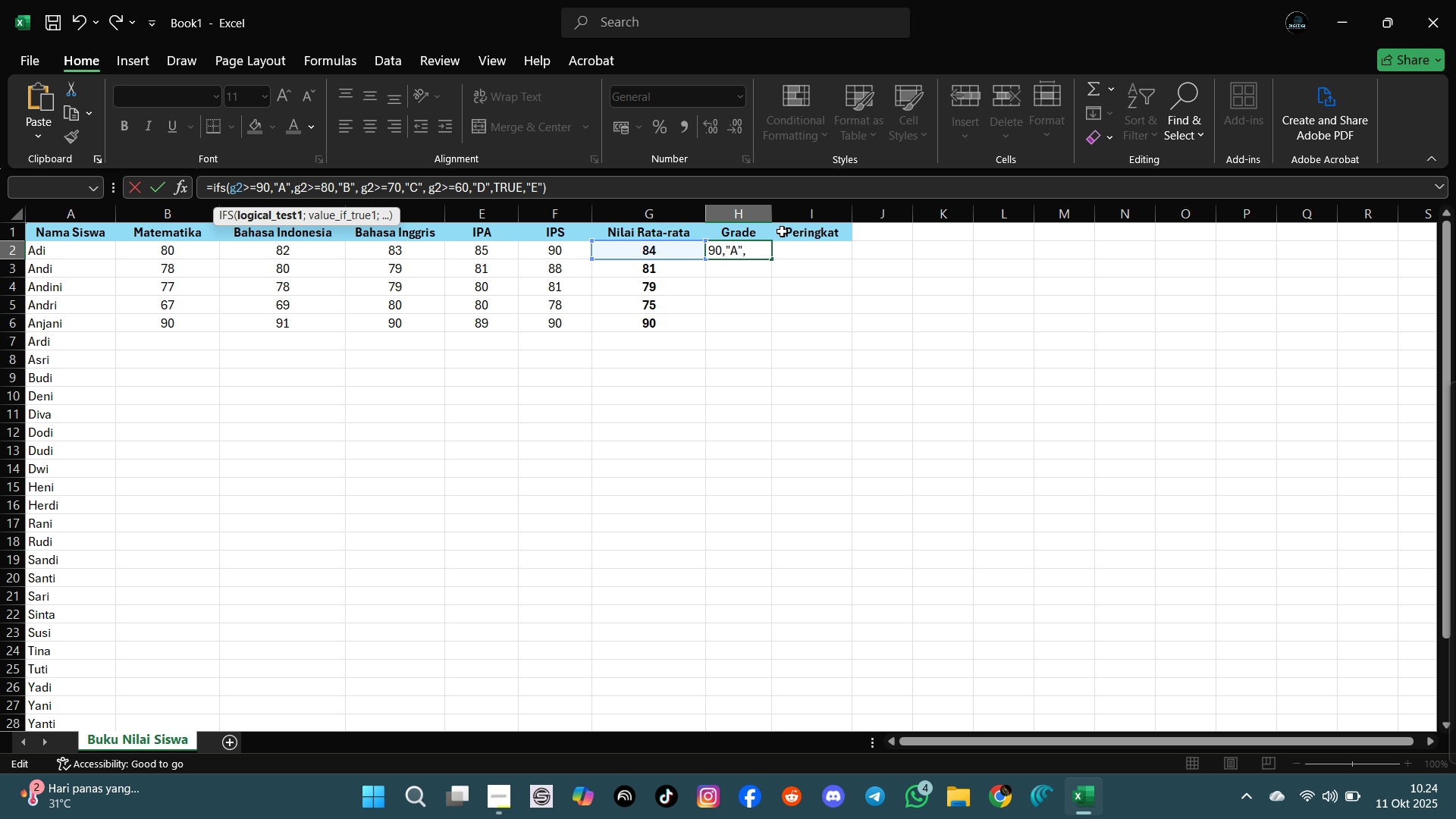 
key(ArrowLeft)
 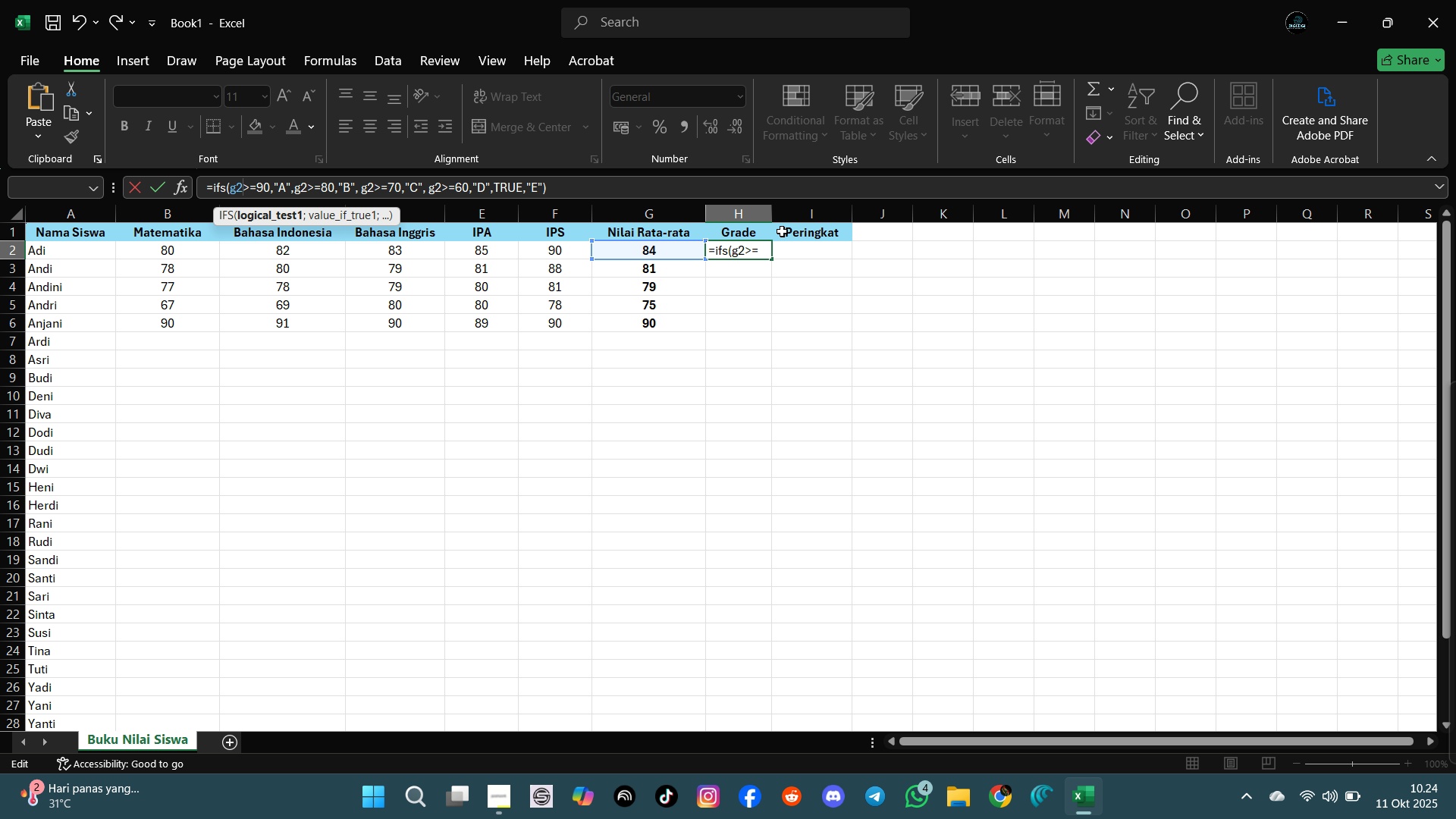 
key(ArrowLeft)
 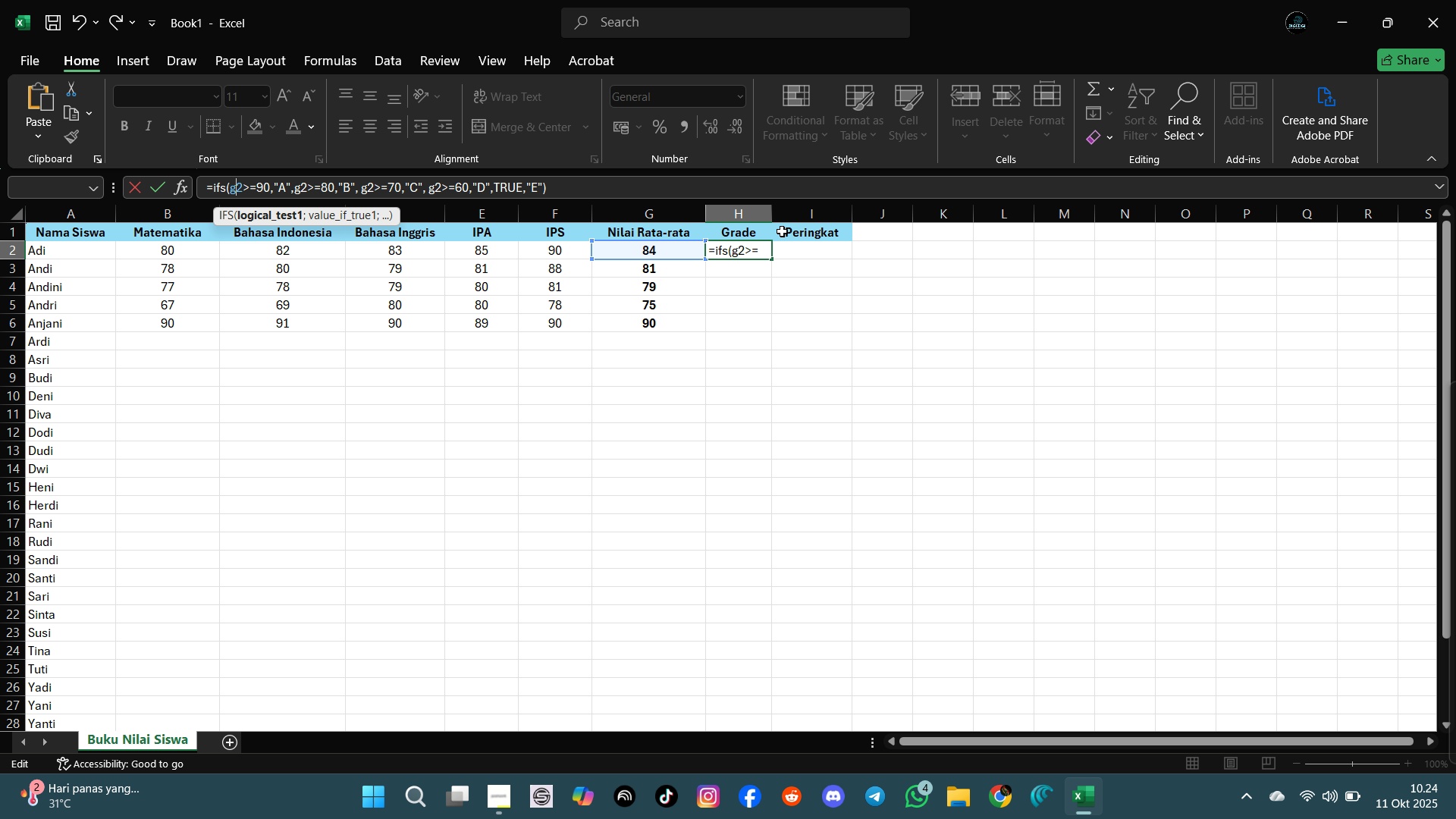 
key(ArrowLeft)
 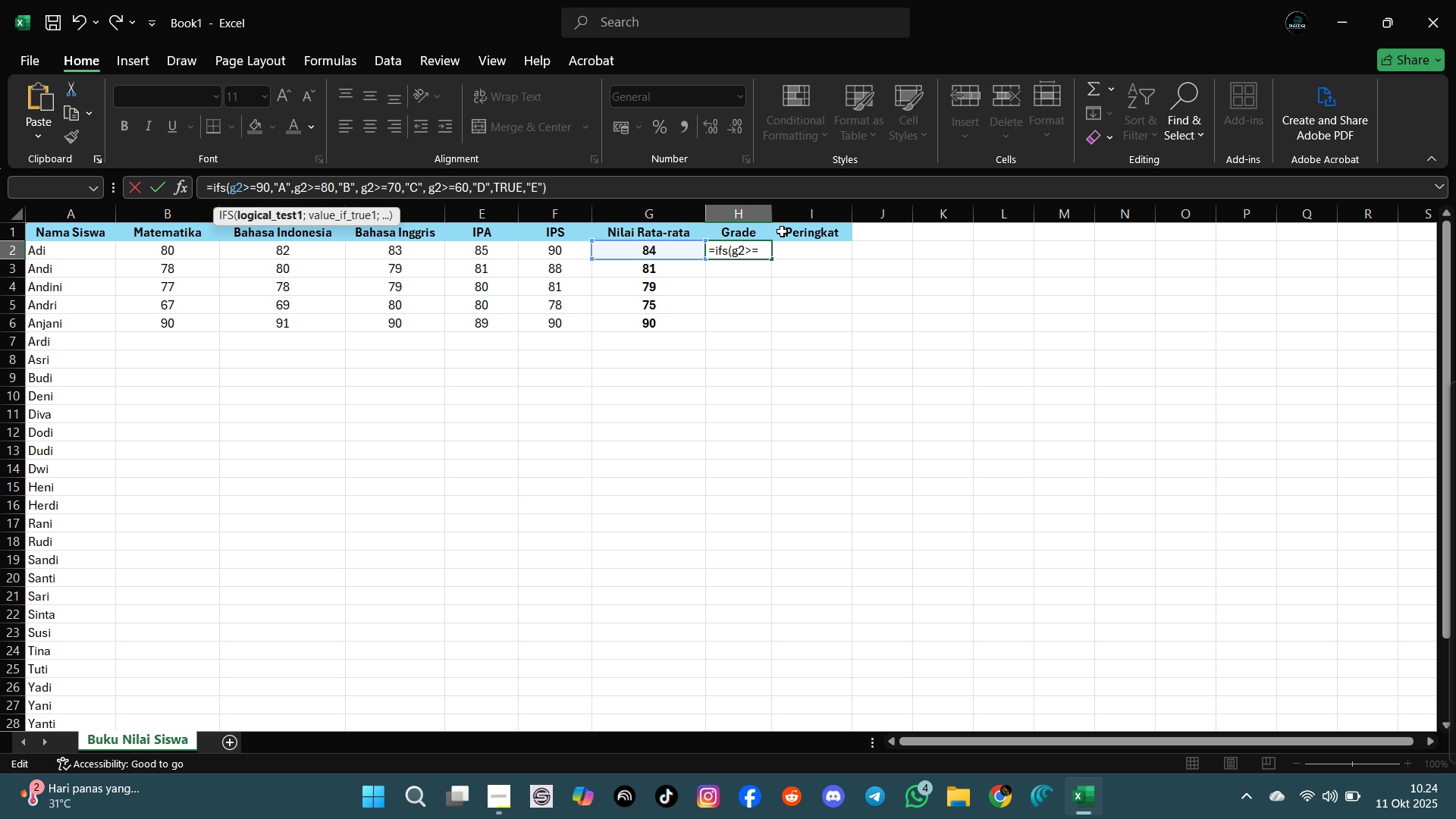 
key(ArrowRight)
 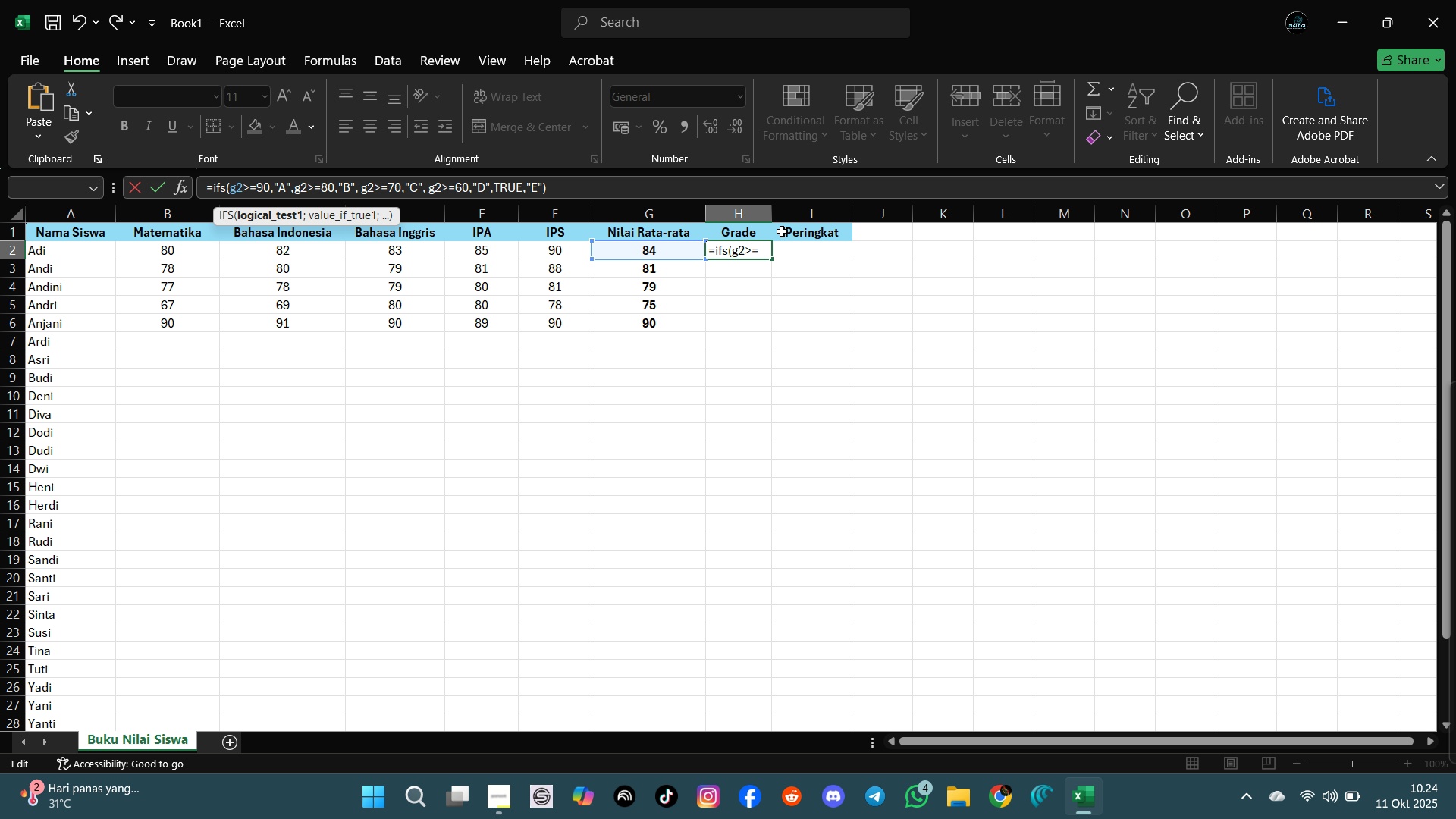 
key(ArrowRight)
 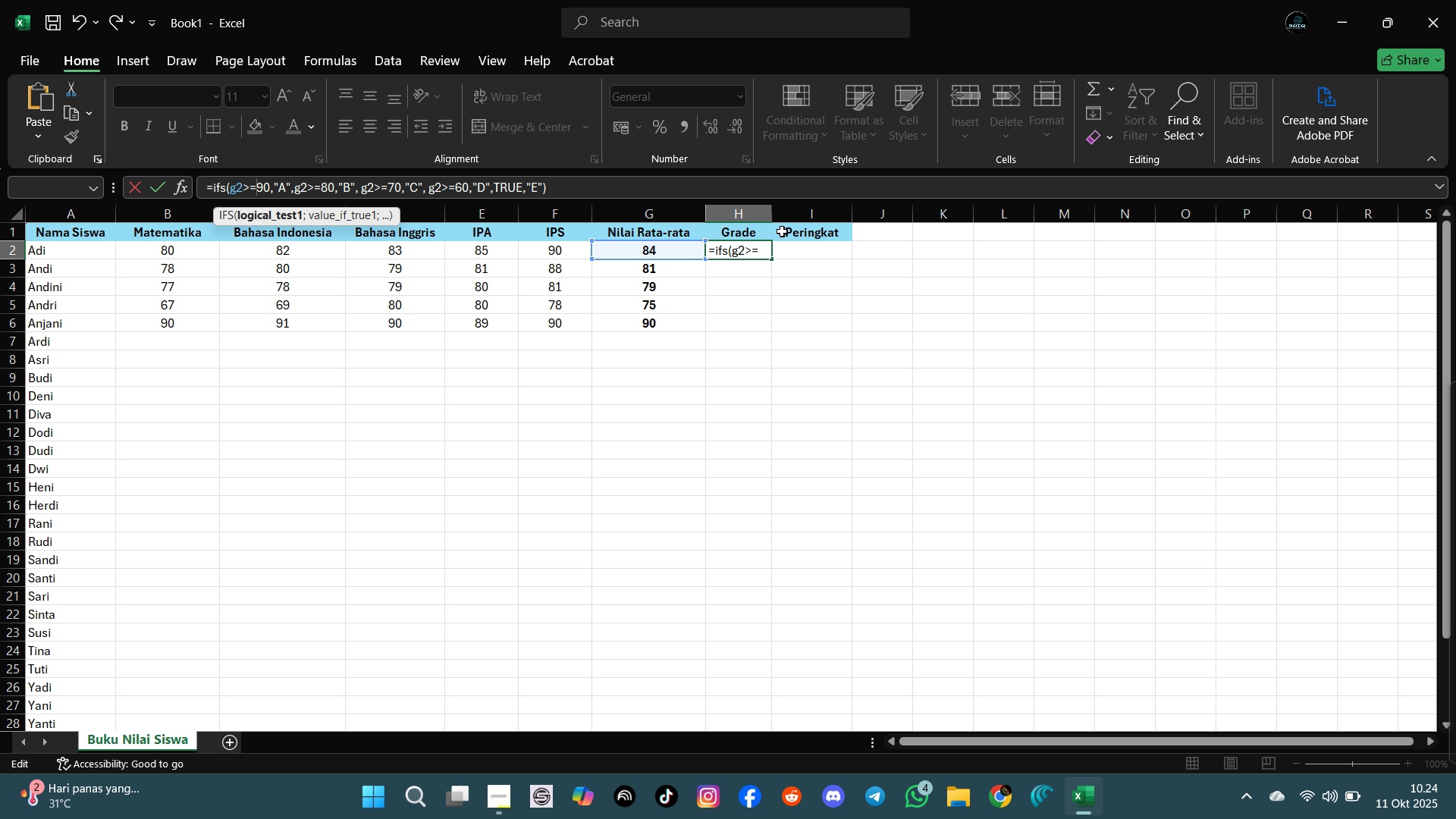 
key(ArrowRight)
 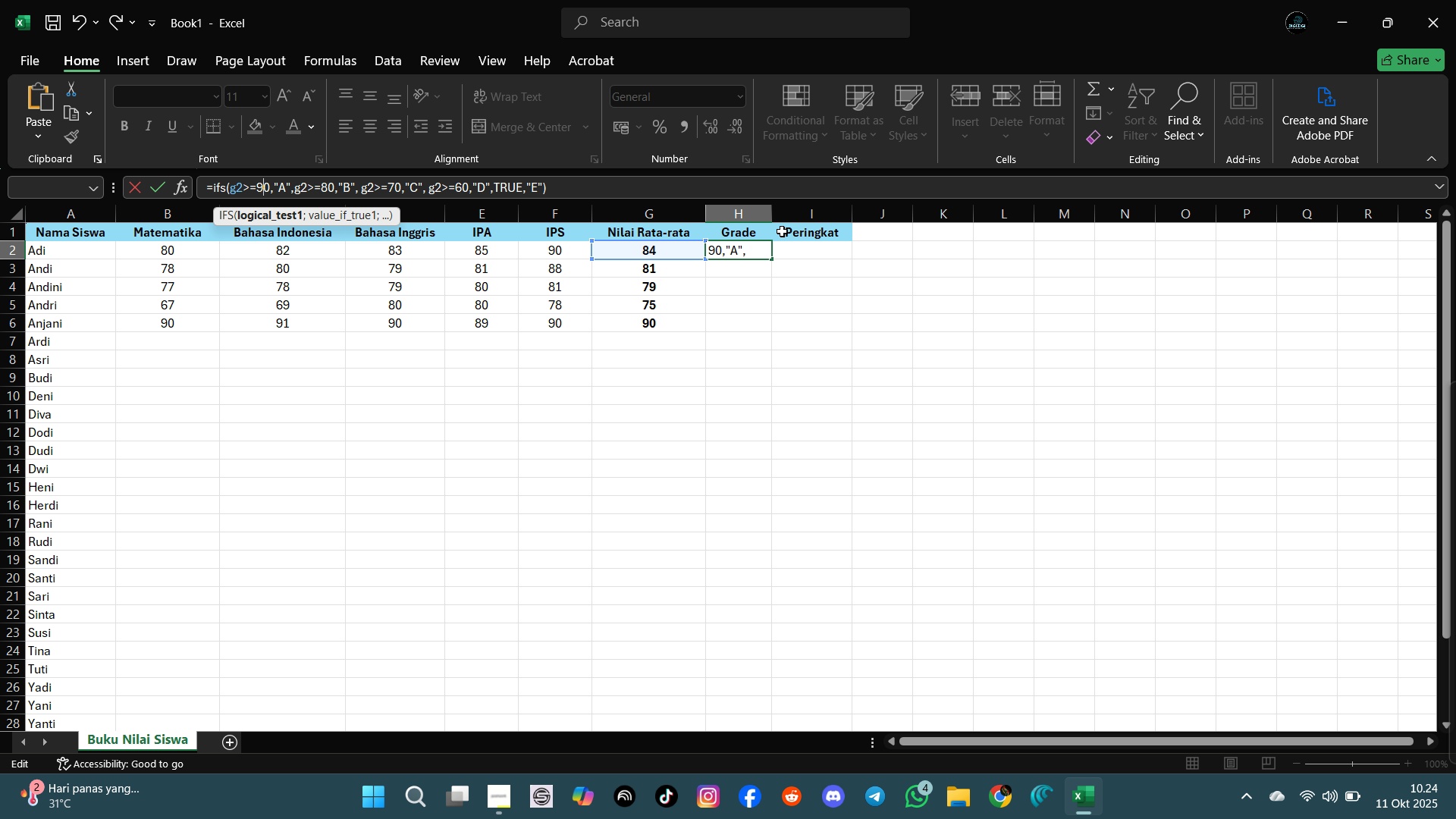 
key(ArrowRight)
 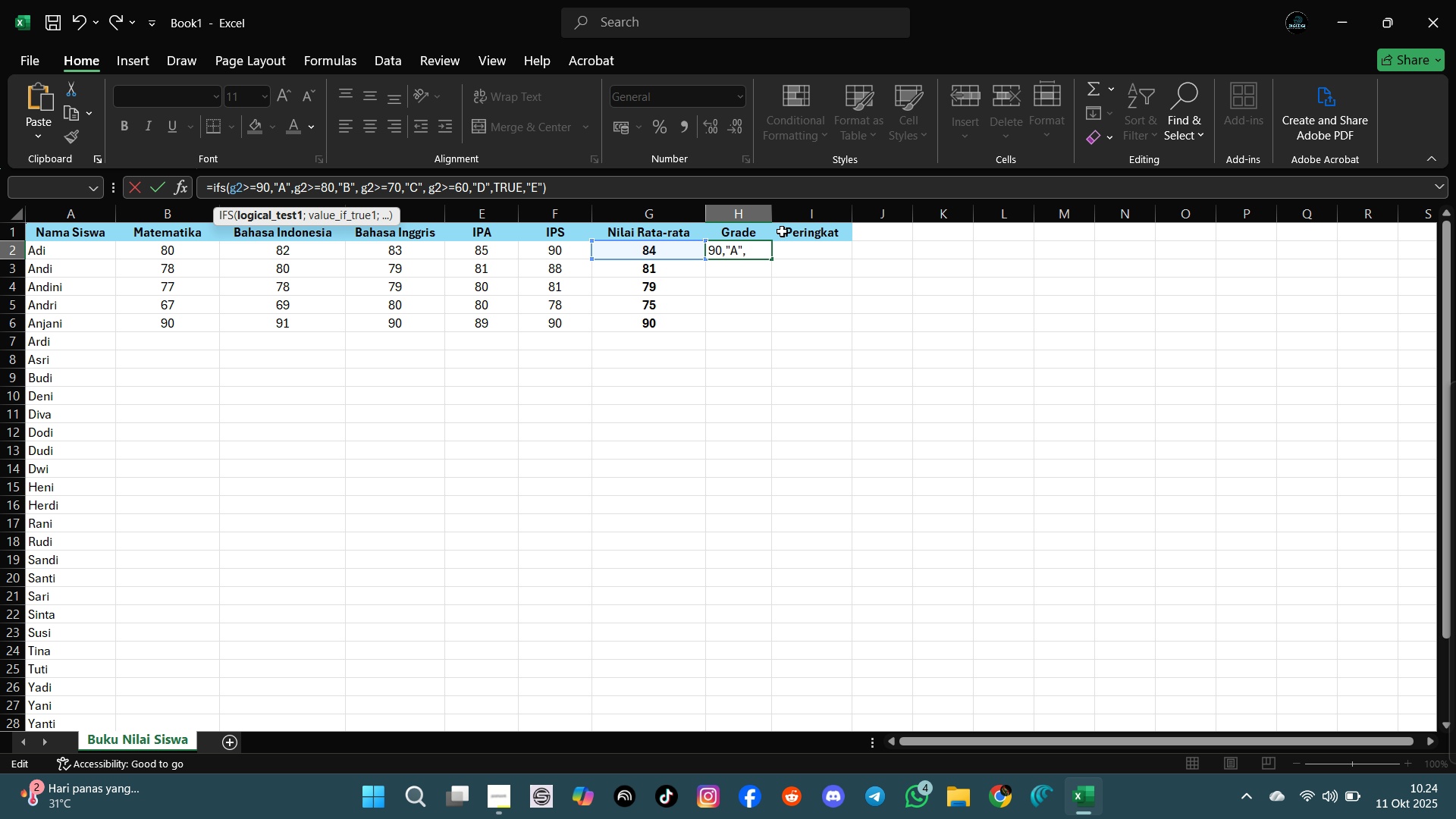 
key(ArrowRight)
 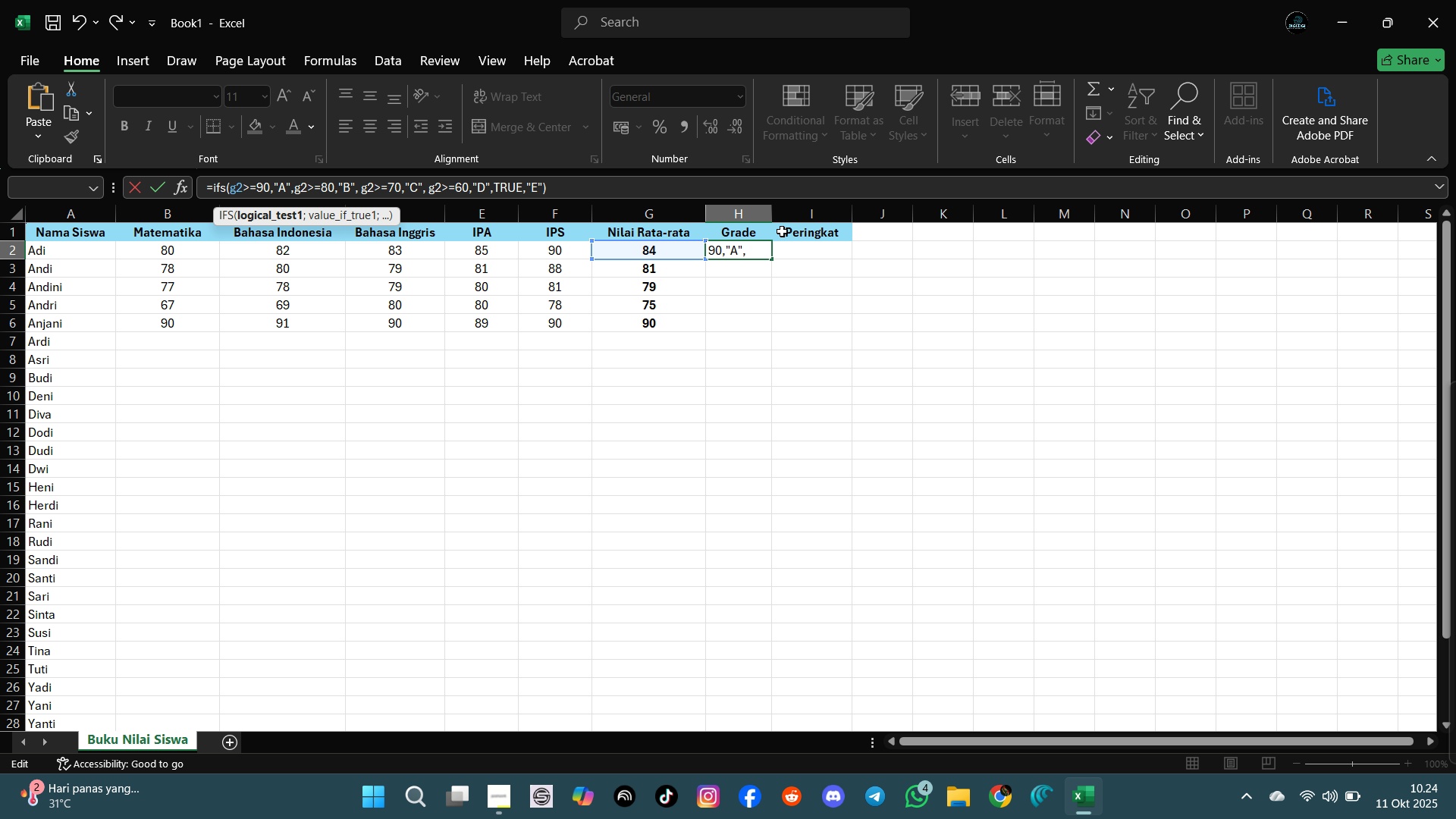 
key(ArrowRight)
 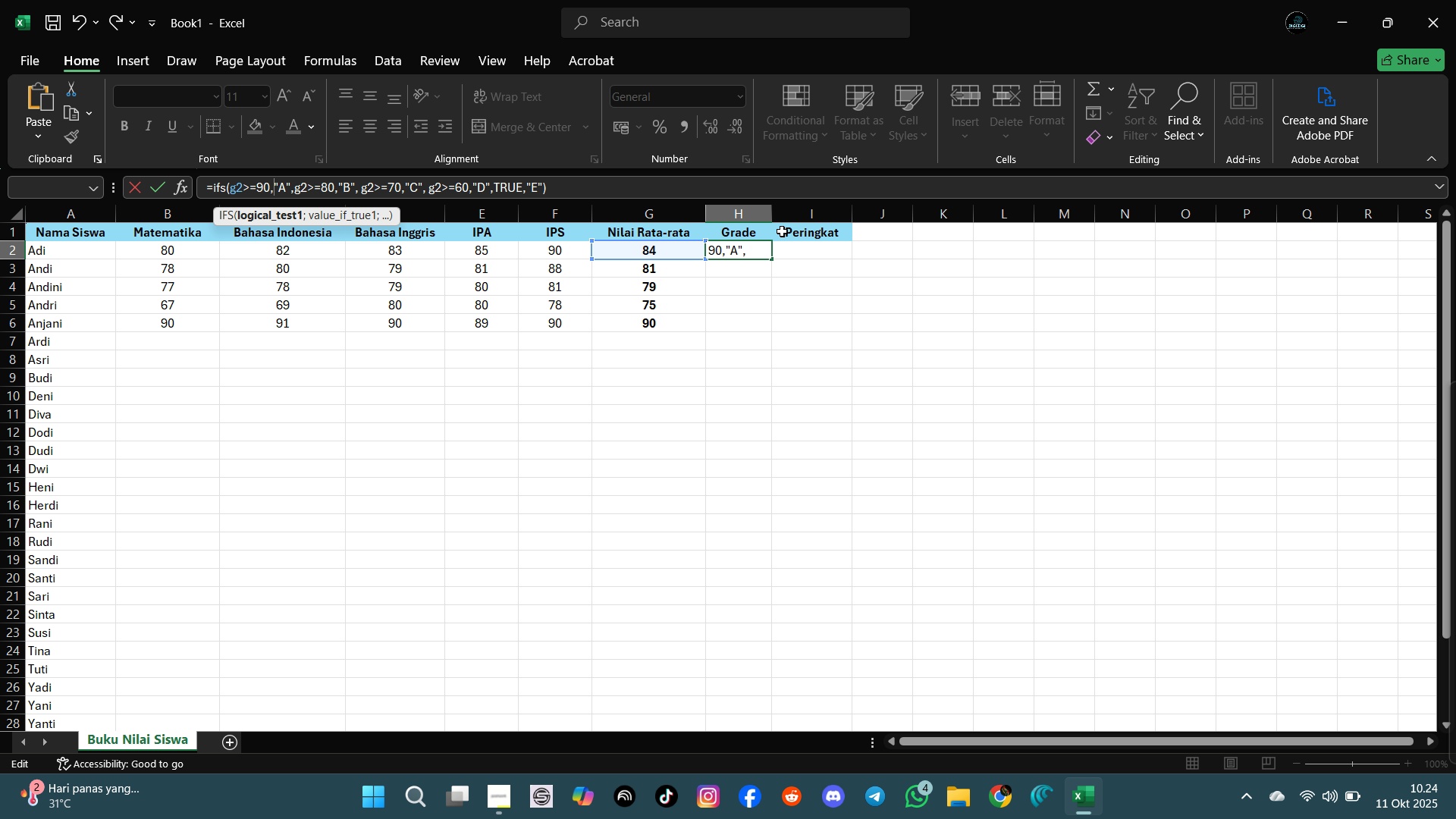 
key(Backspace)
 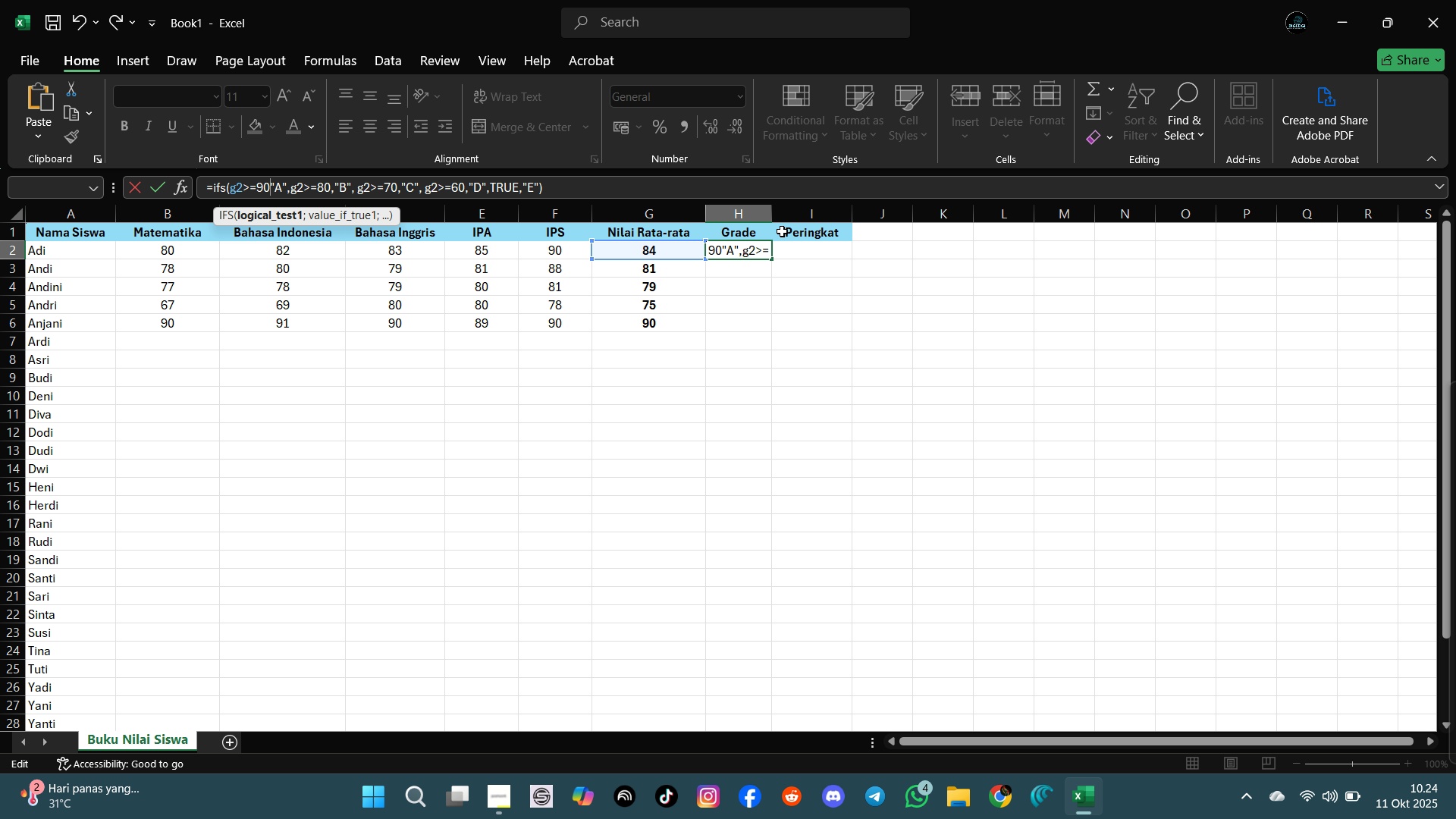 
key(Semicolon)
 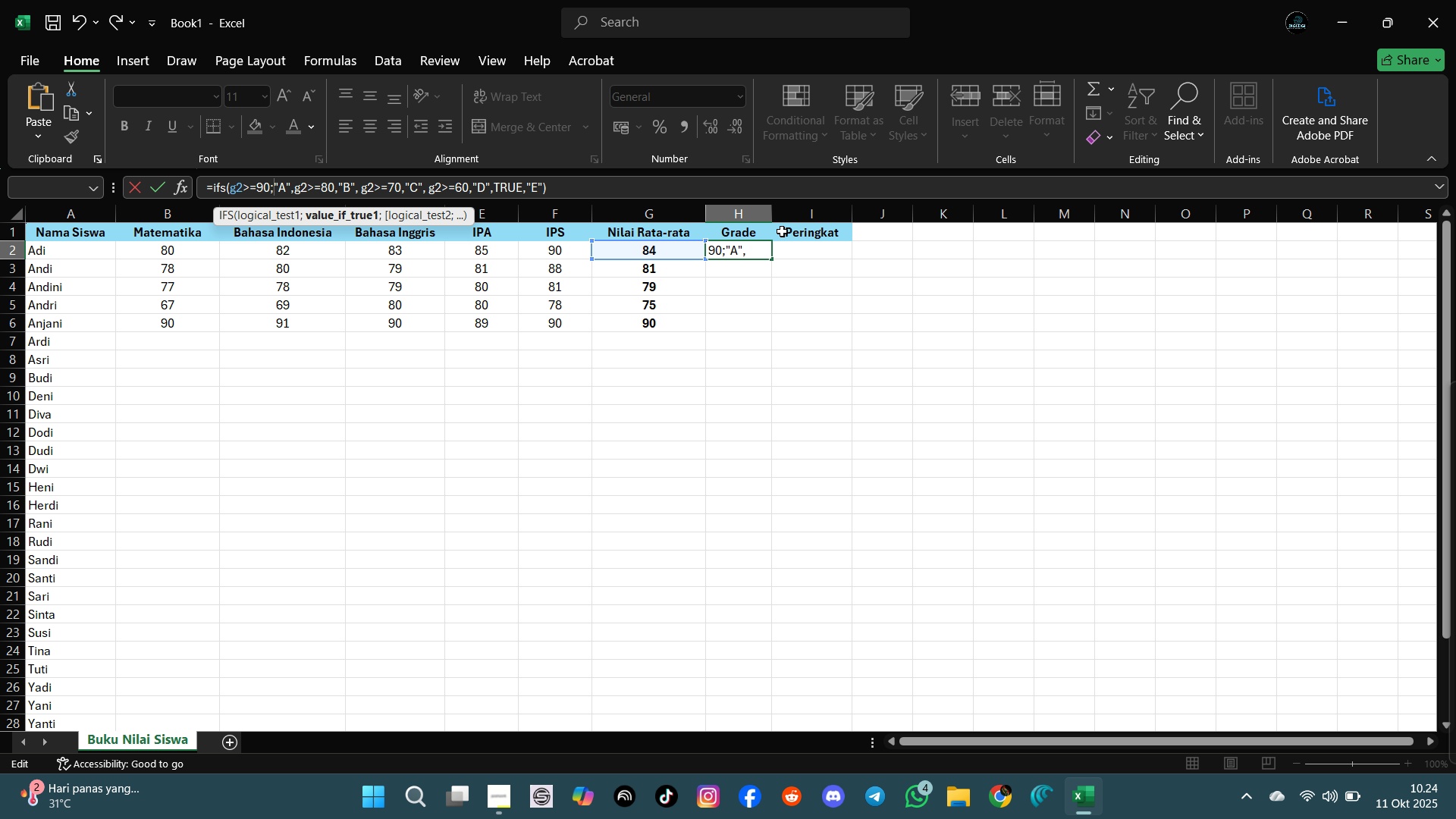 
wait(7.28)
 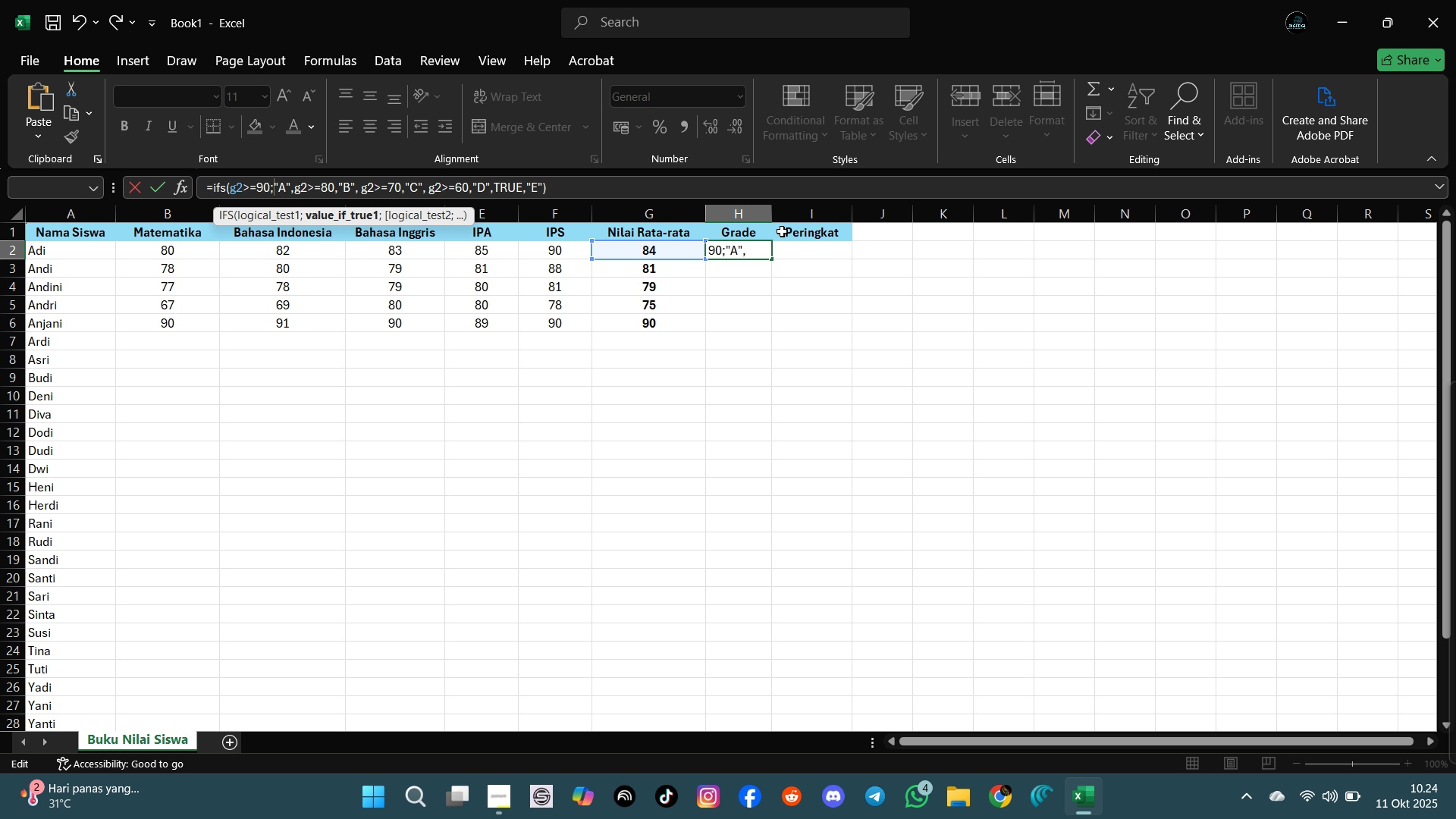 
key(ArrowRight)
 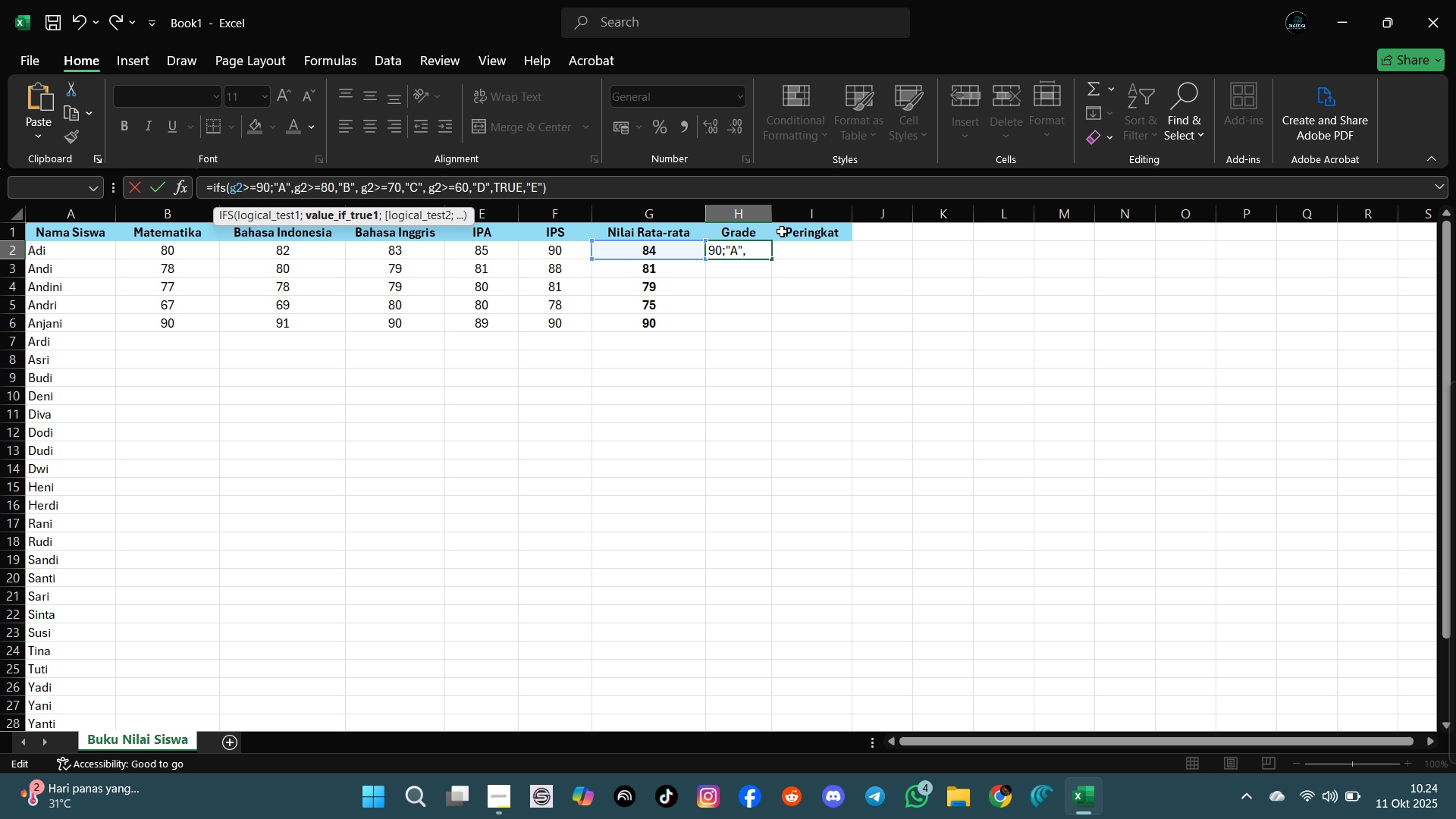 
key(ArrowRight)
 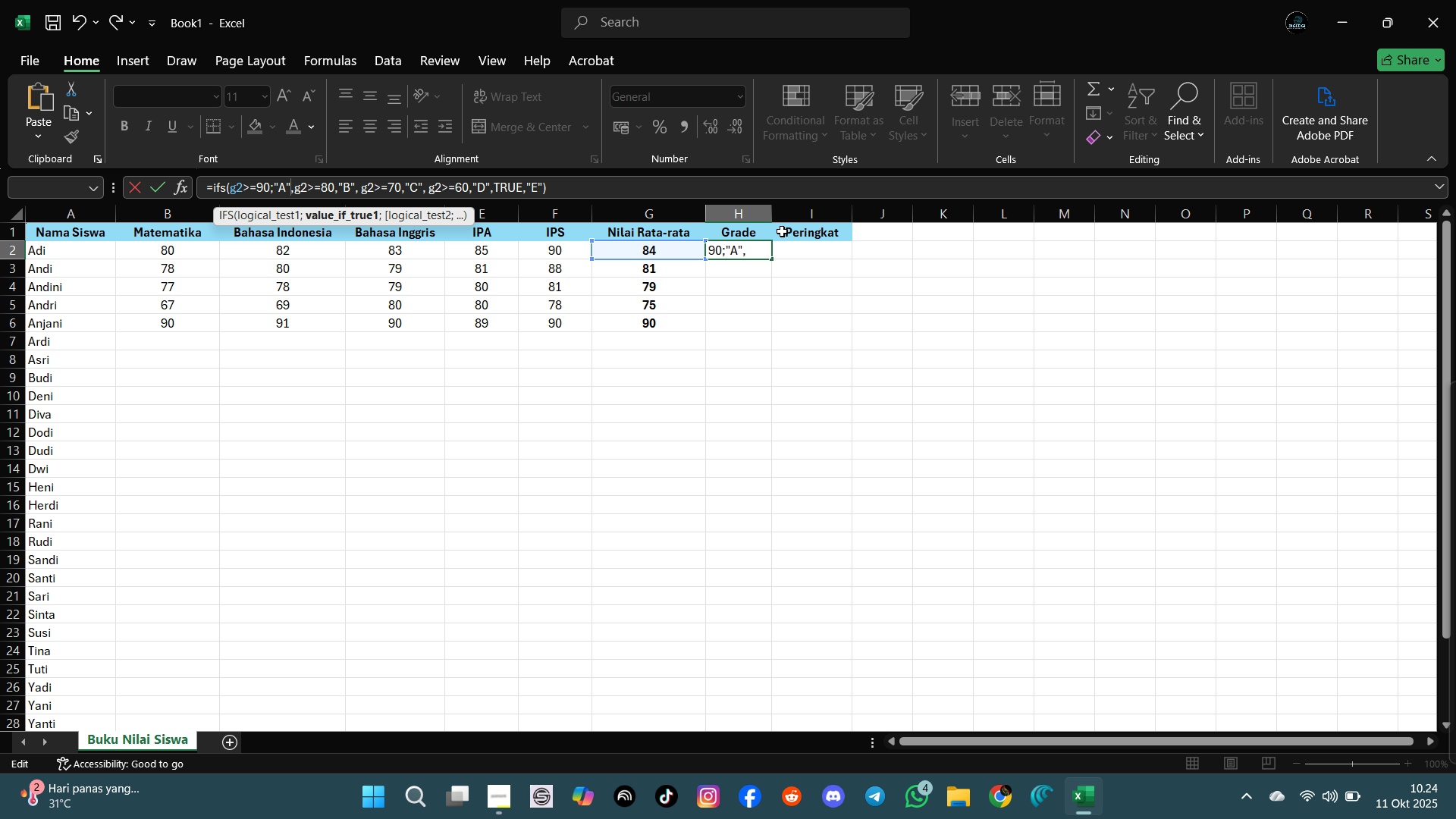 
key(ArrowRight)
 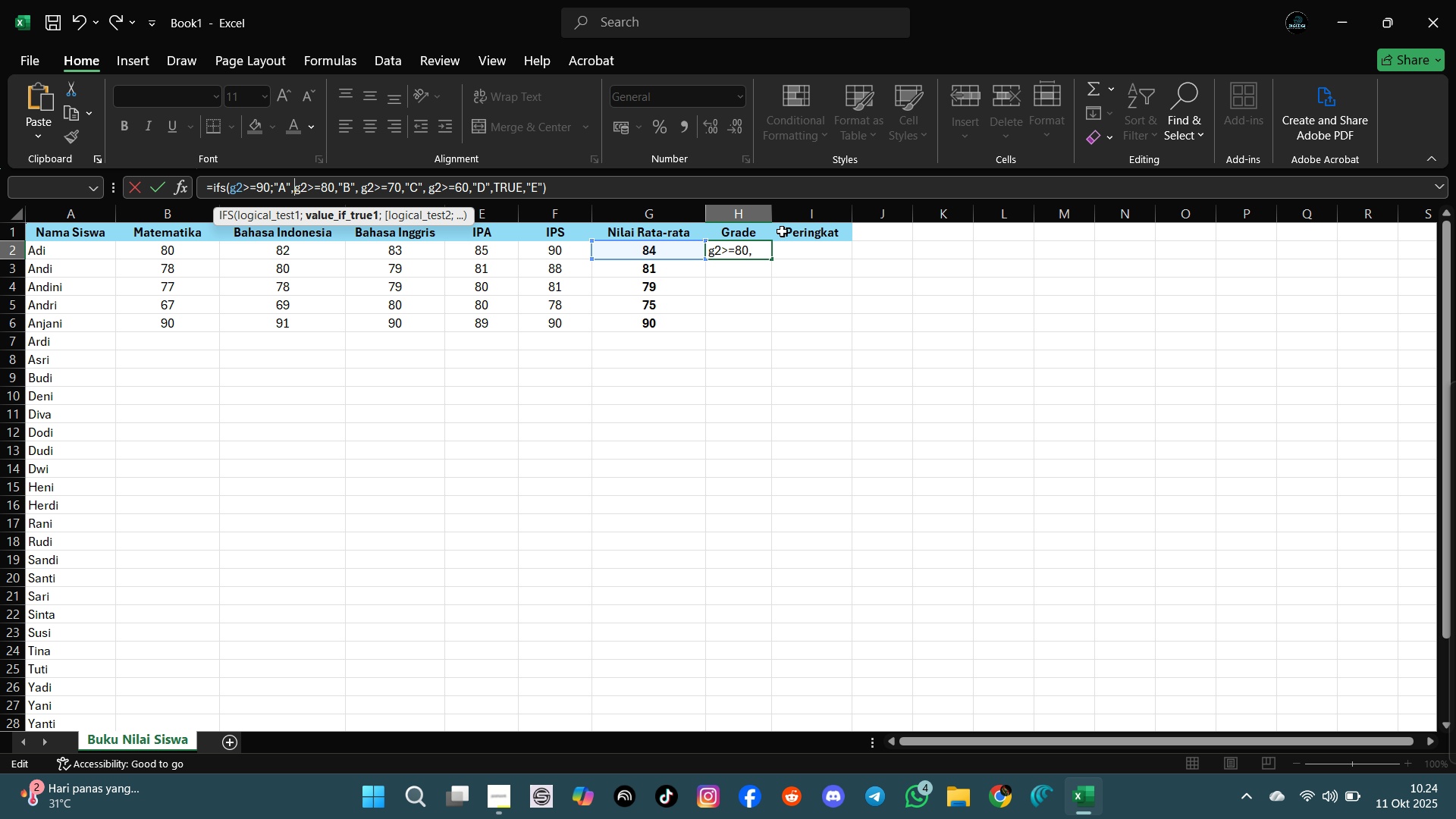 
key(ArrowRight)
 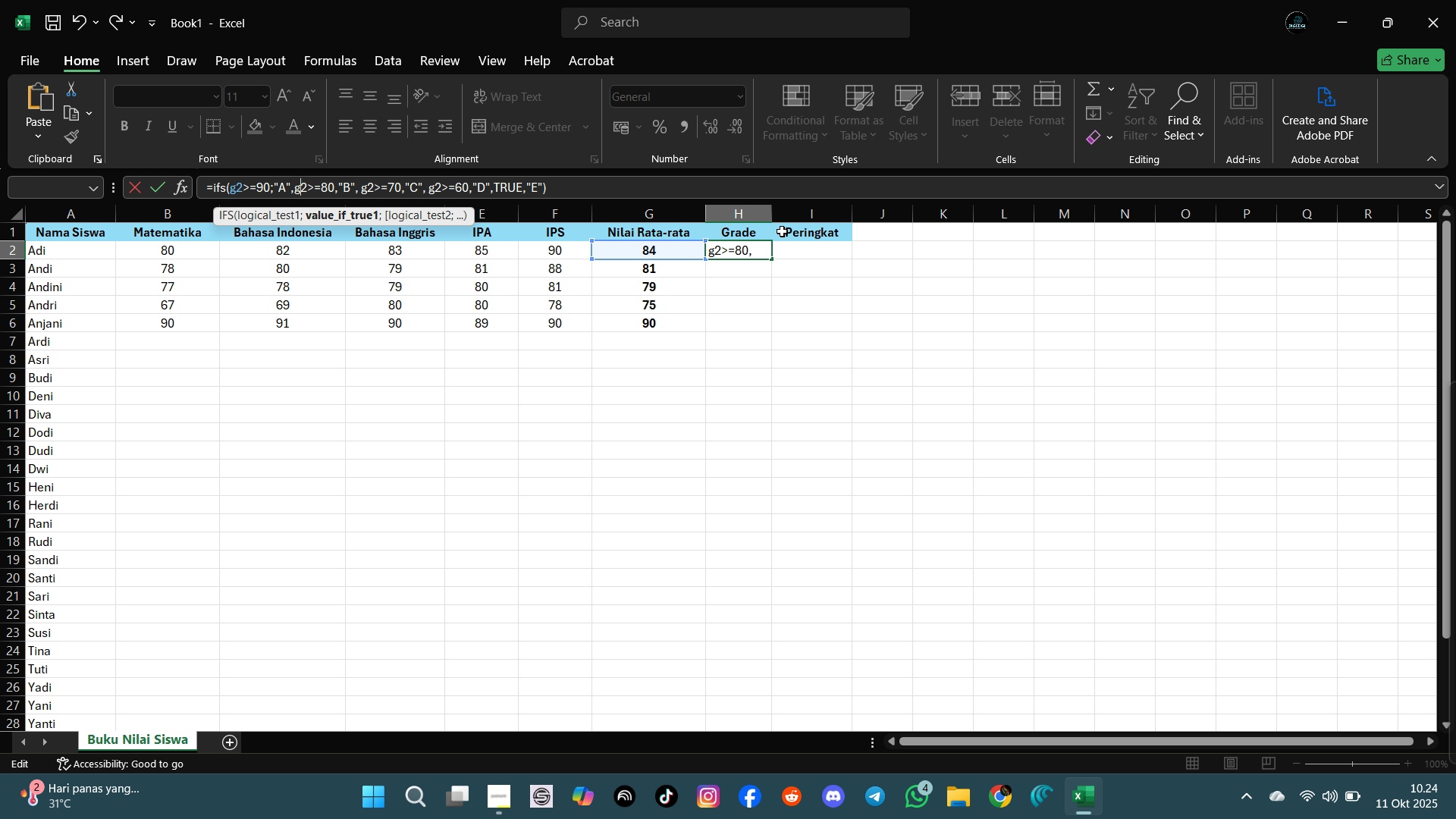 
key(ArrowRight)
 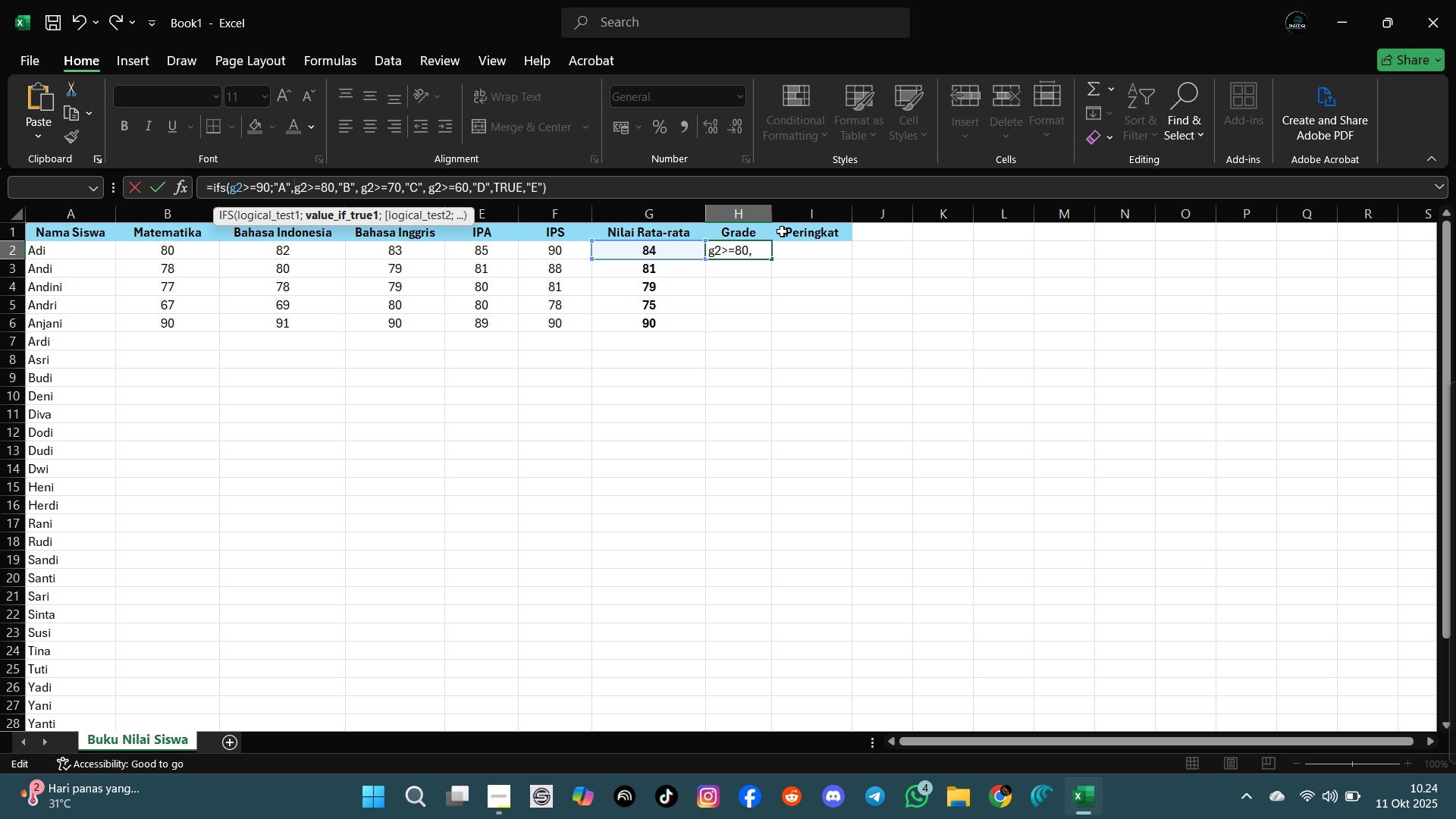 
key(ArrowLeft)
 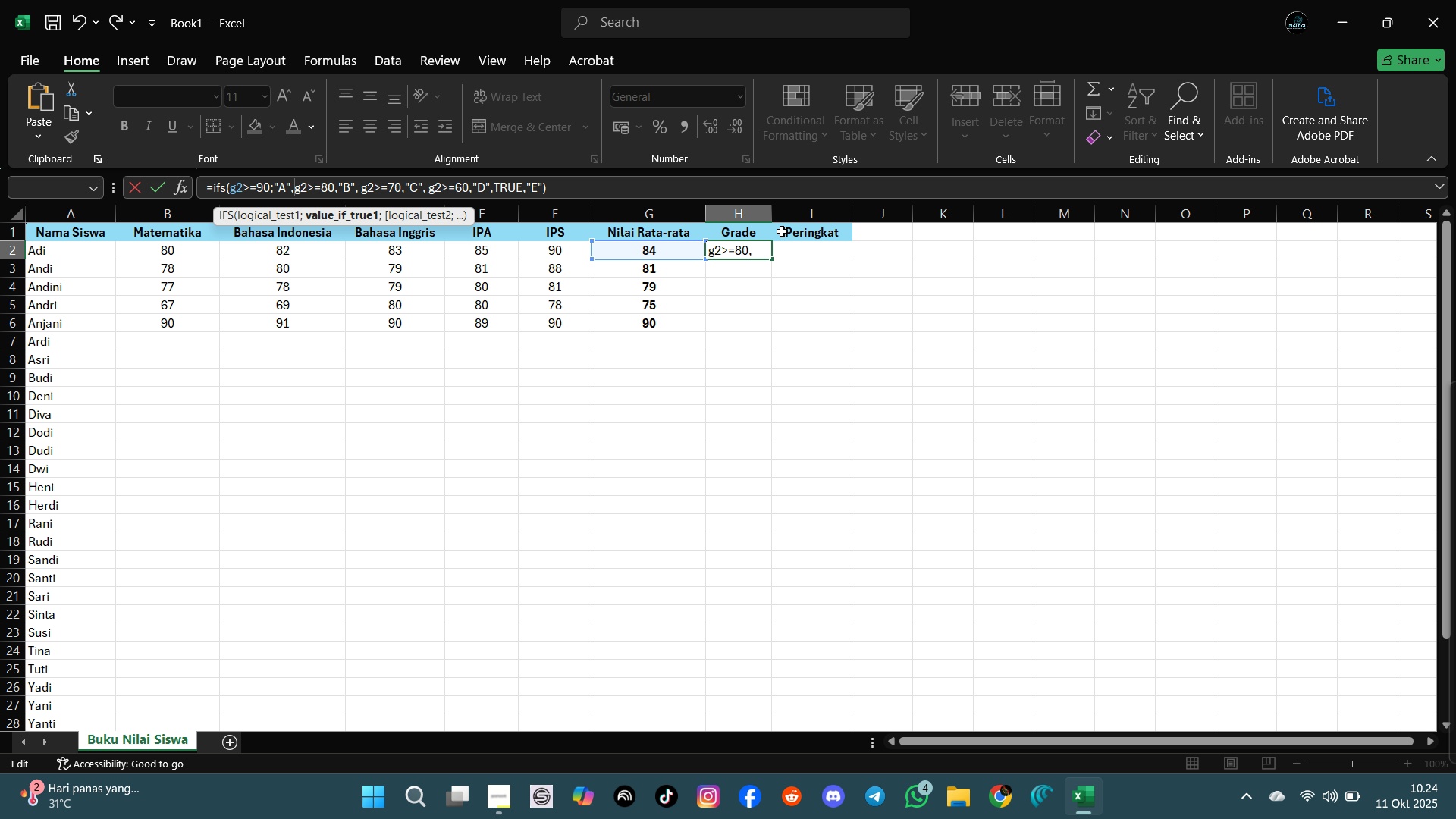 
key(Backspace)
 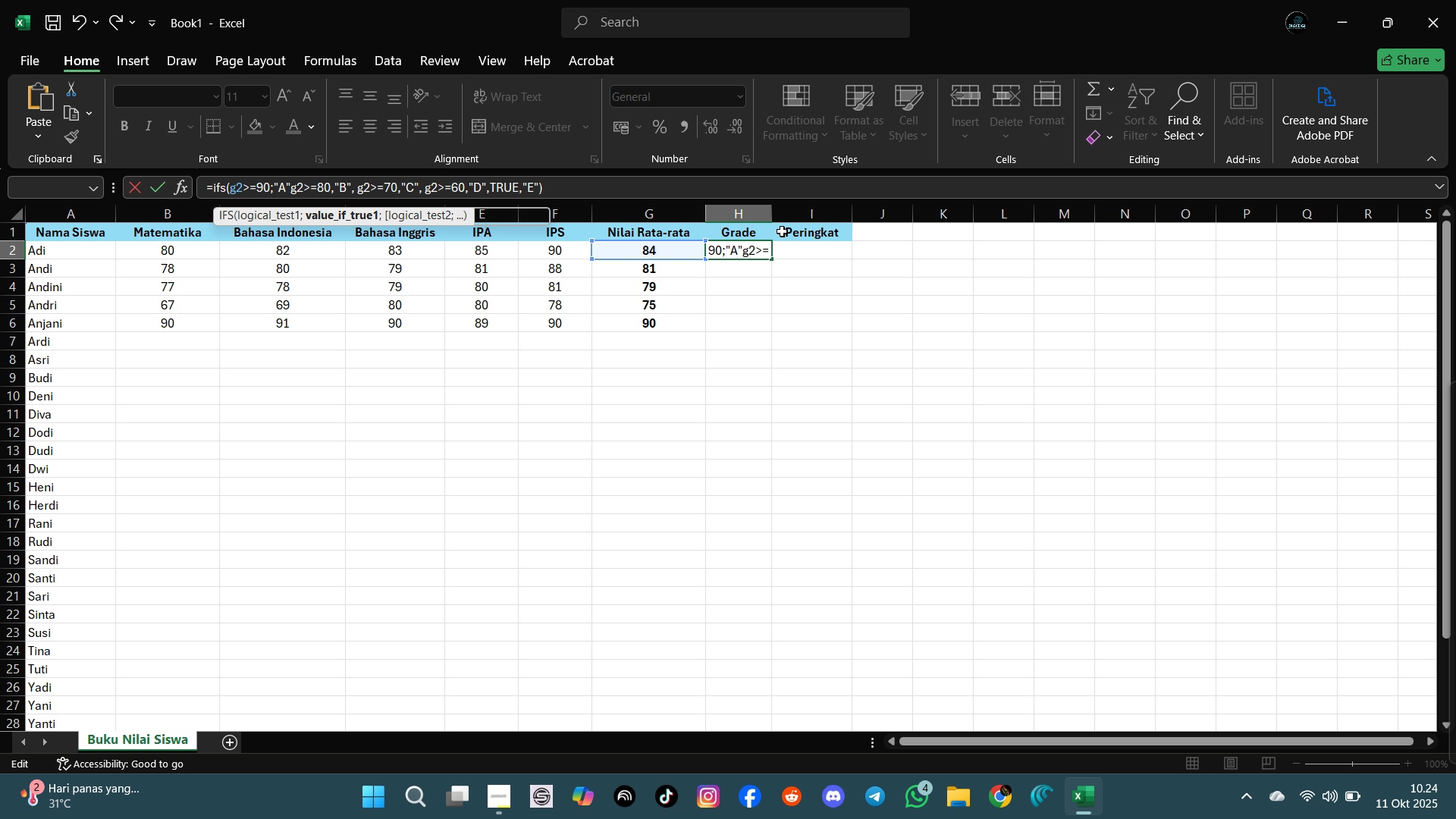 
key(Semicolon)
 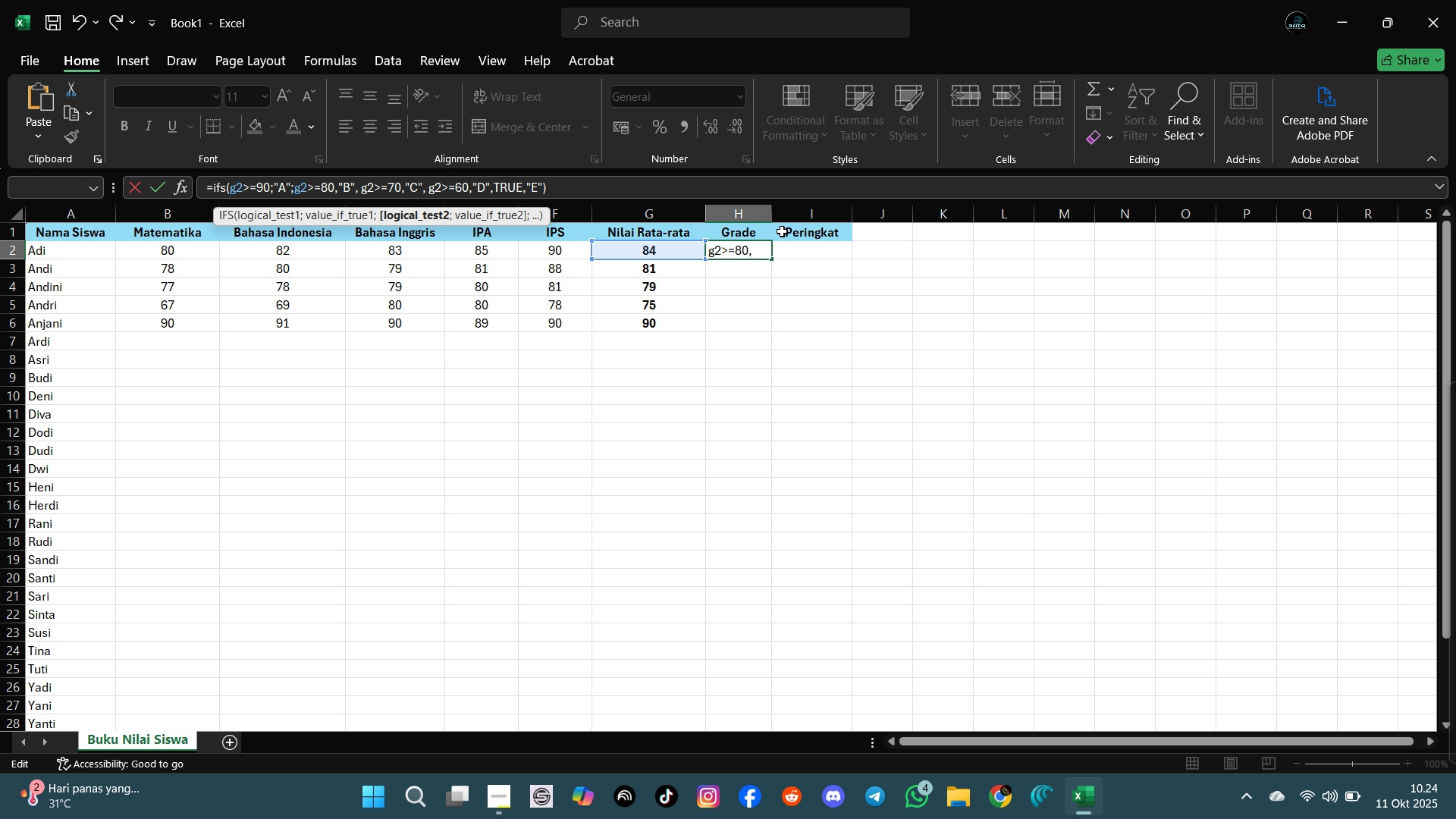 
key(ArrowRight)
 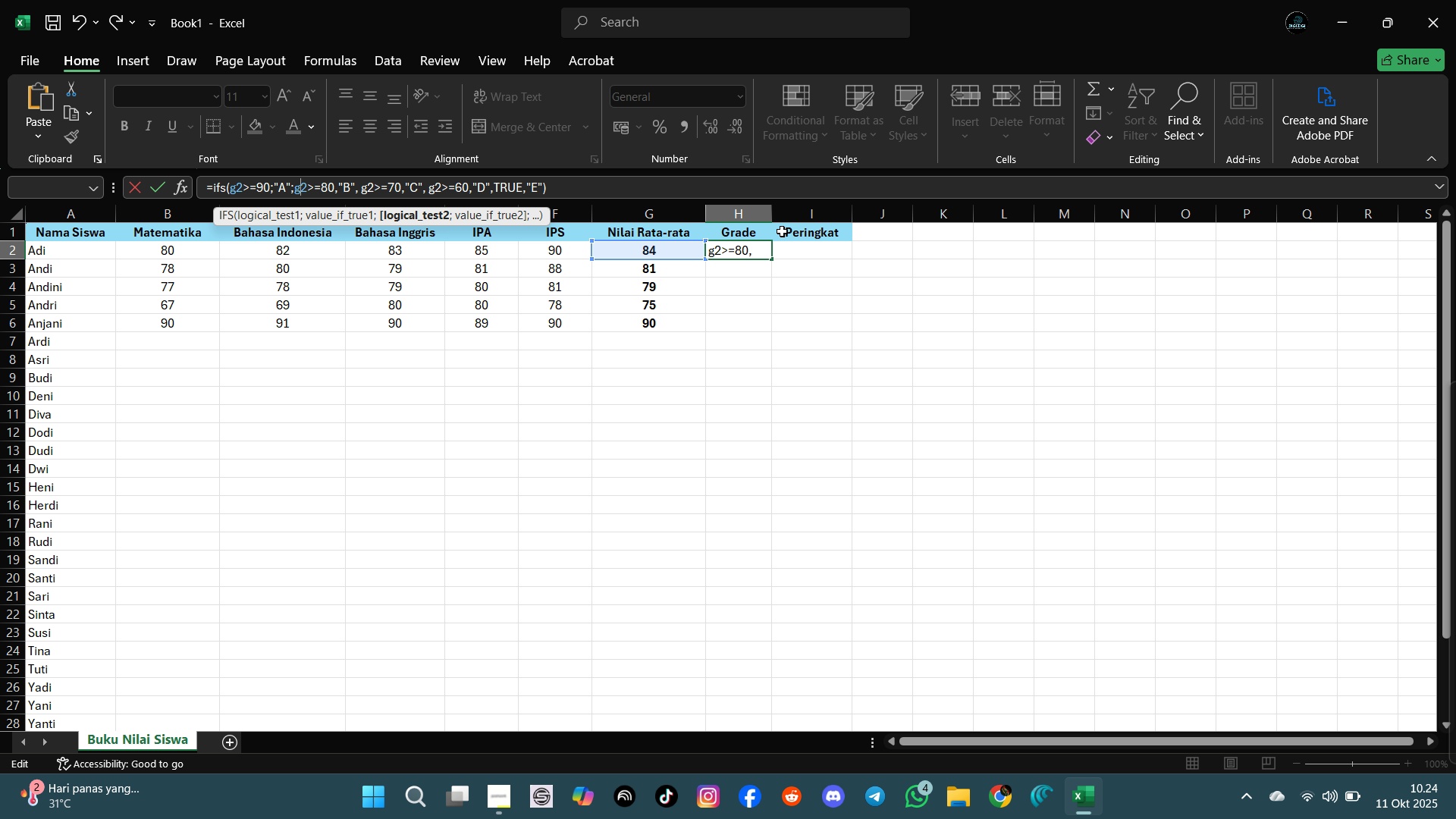 
key(ArrowRight)
 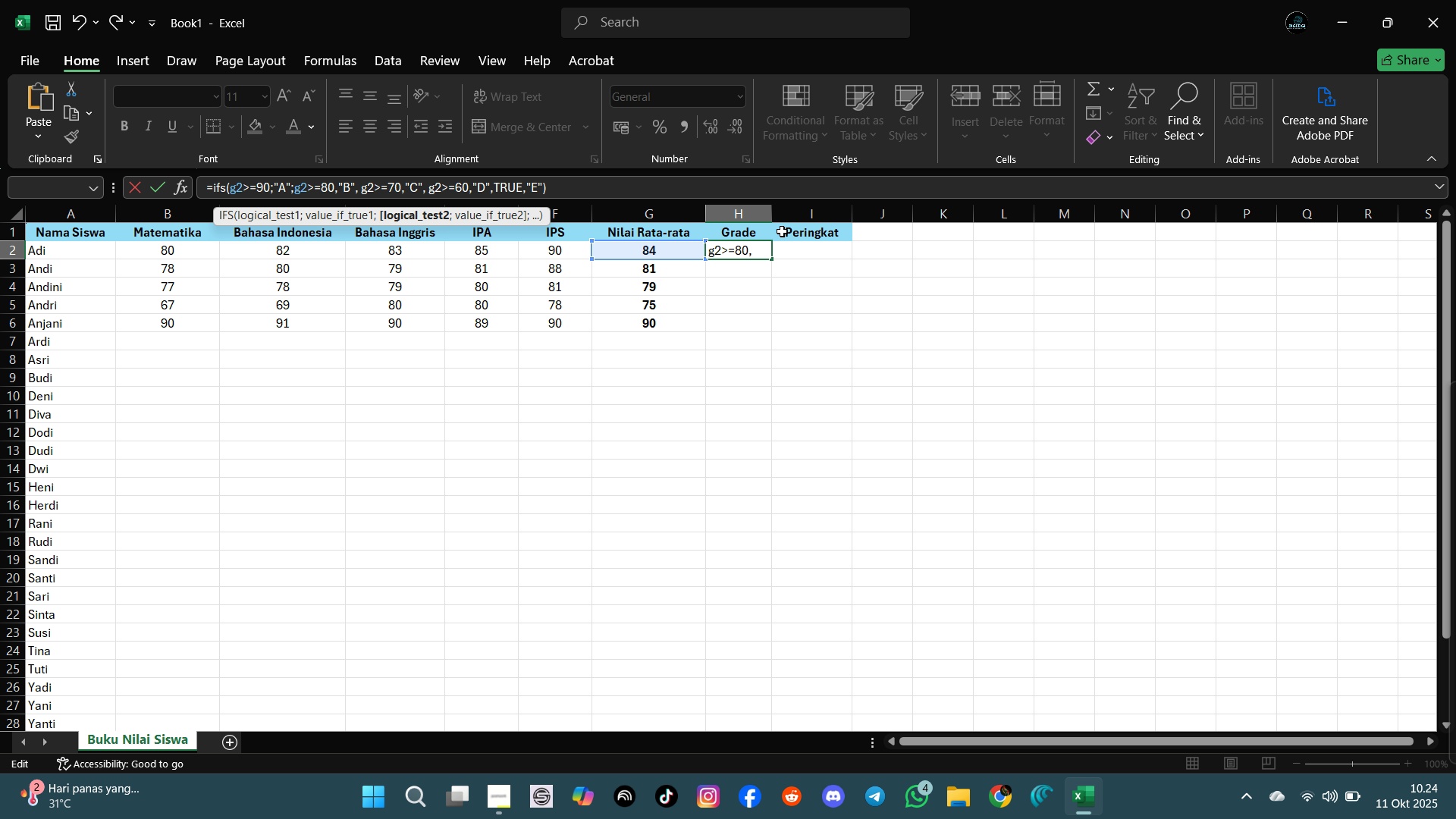 
key(ArrowRight)
 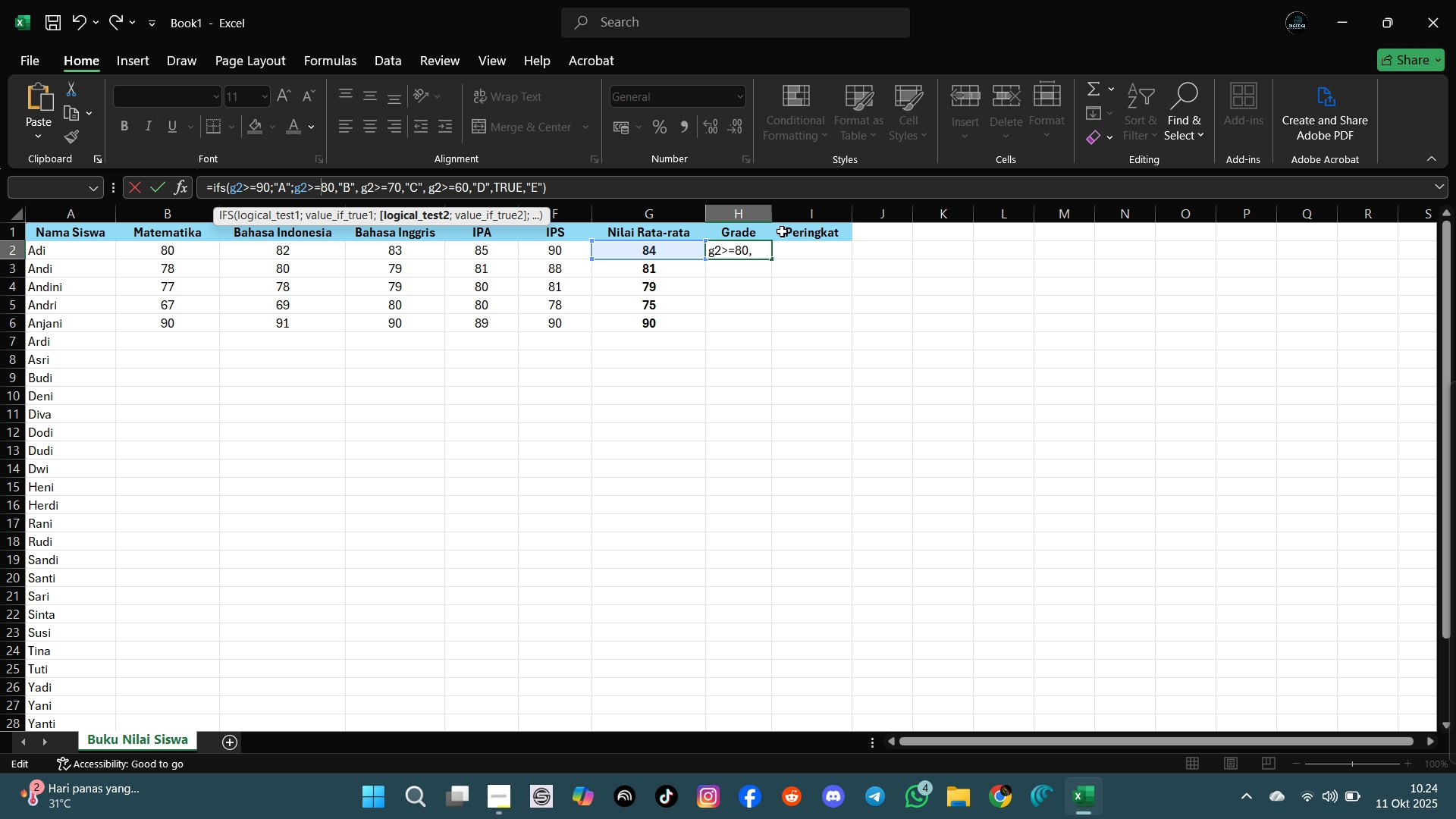 
key(ArrowRight)
 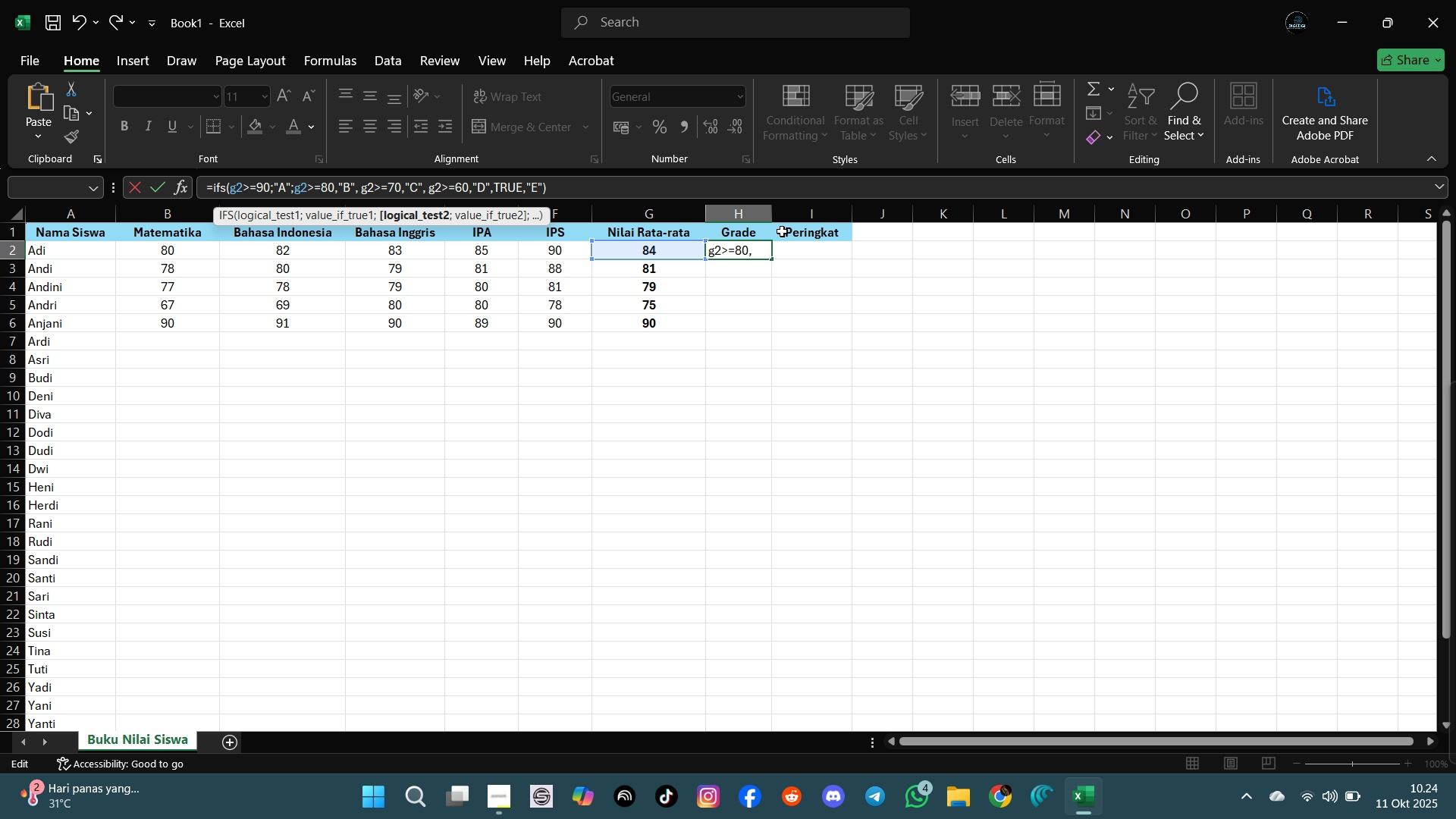 
key(ArrowRight)
 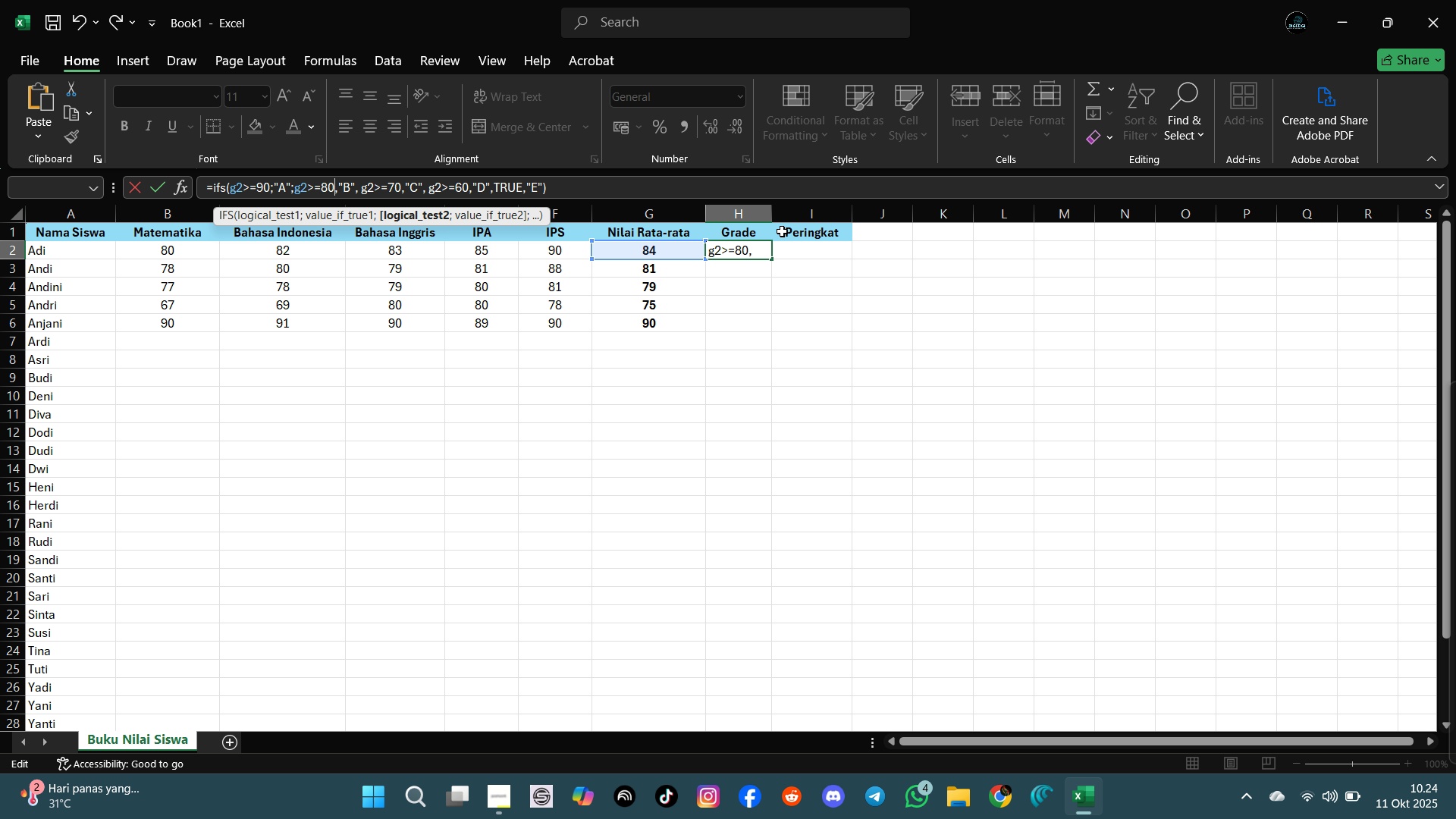 
key(ArrowRight)
 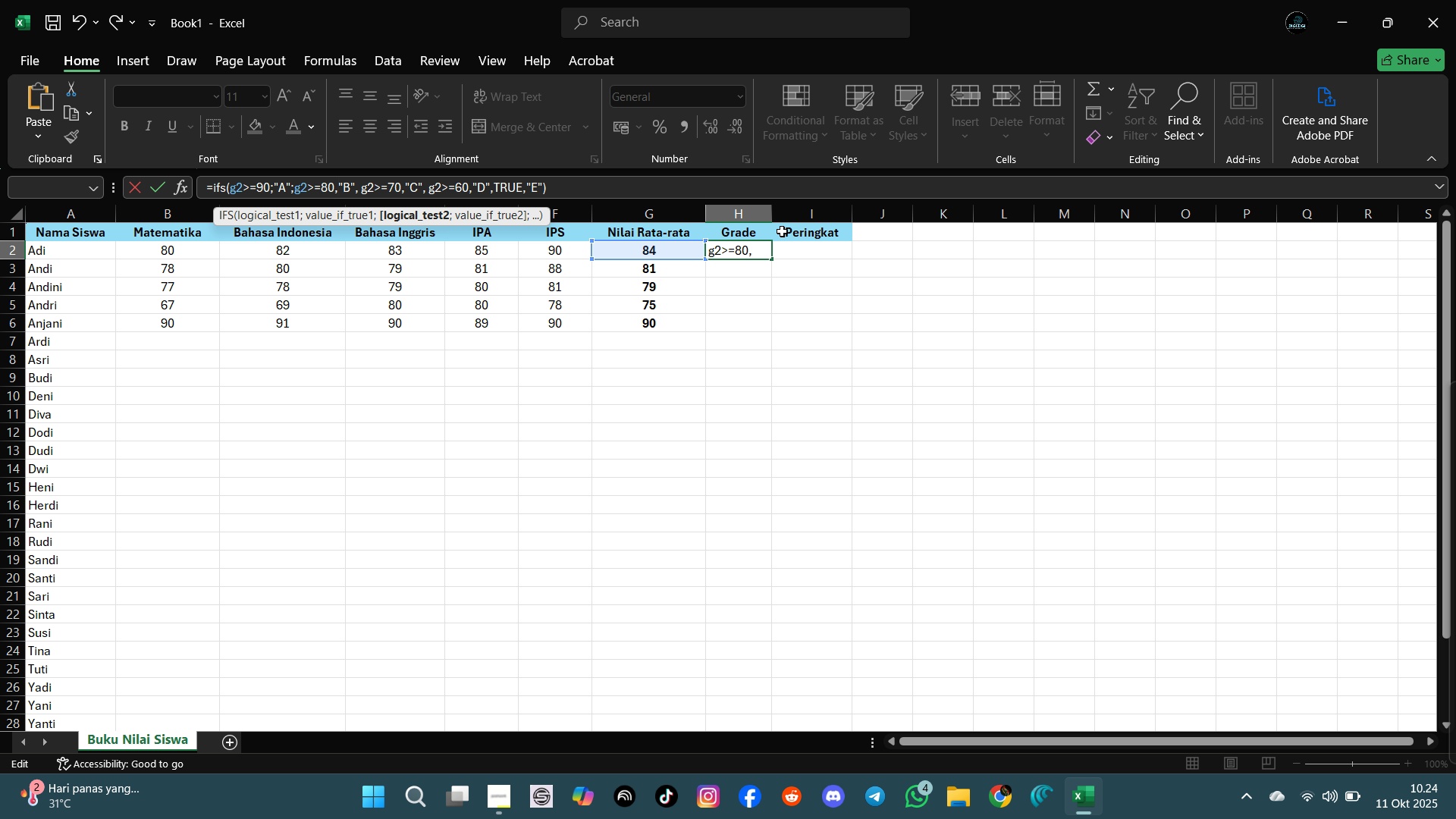 
key(ArrowRight)
 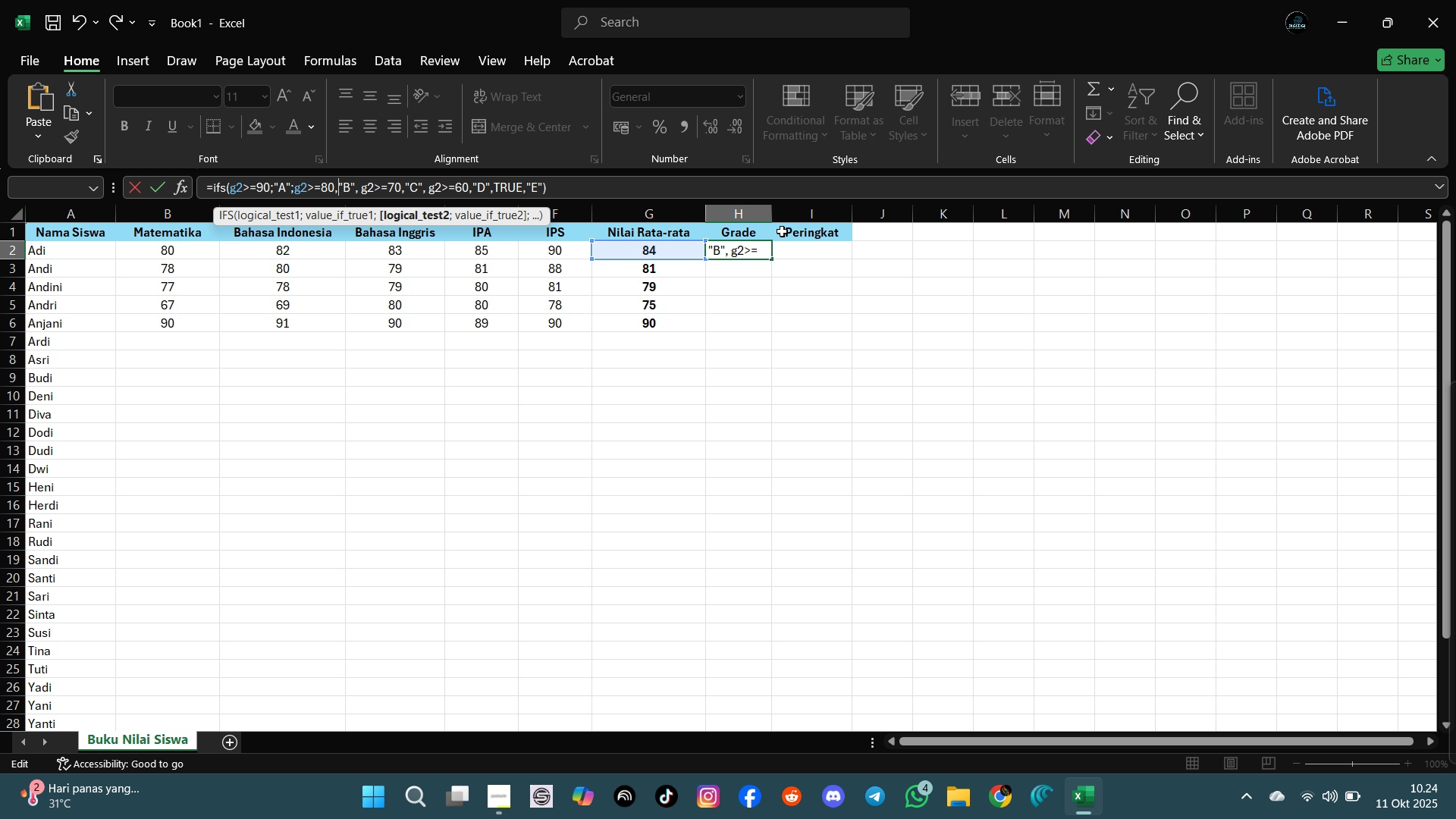 
key(Backspace)
 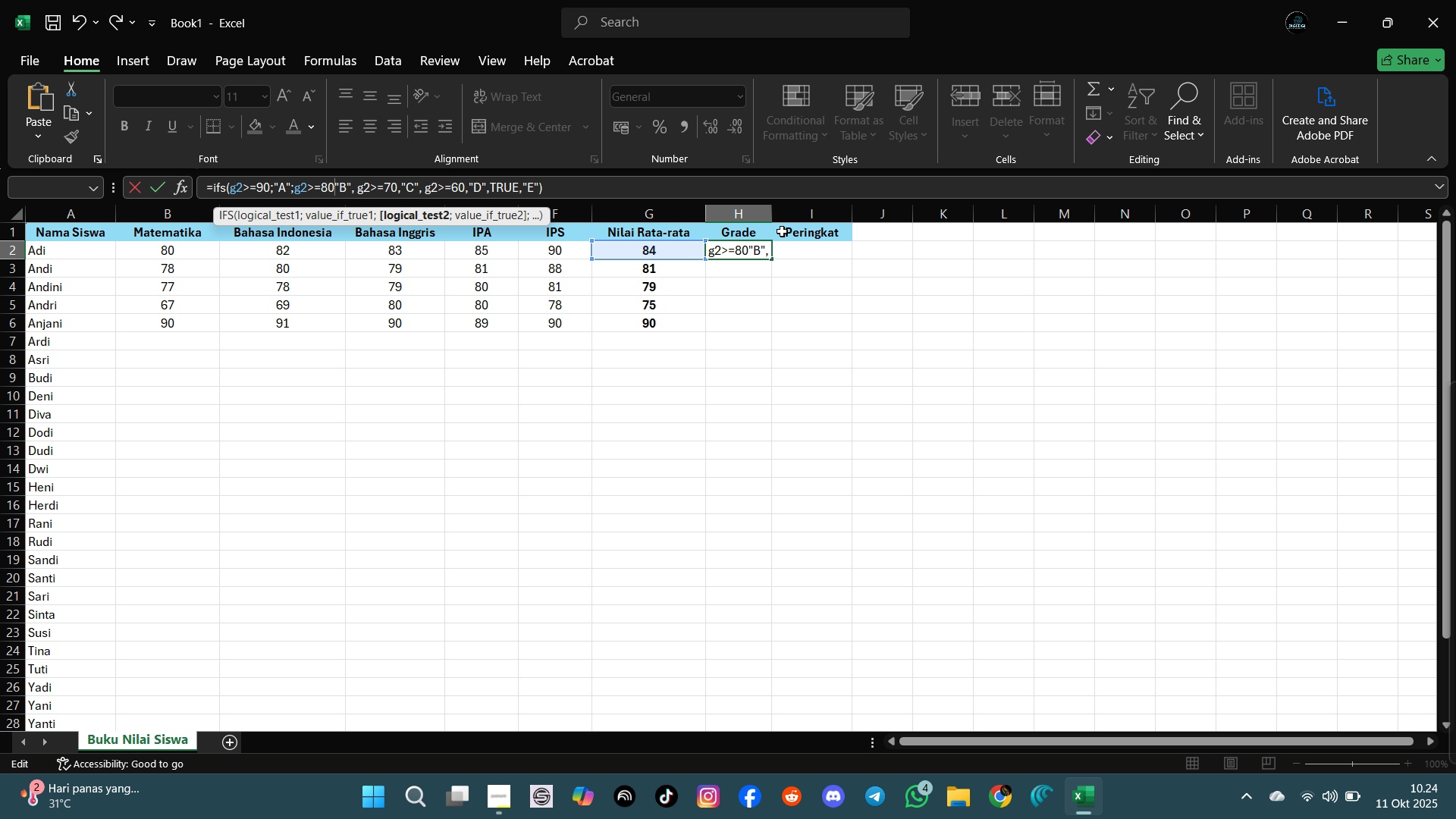 
key(Semicolon)
 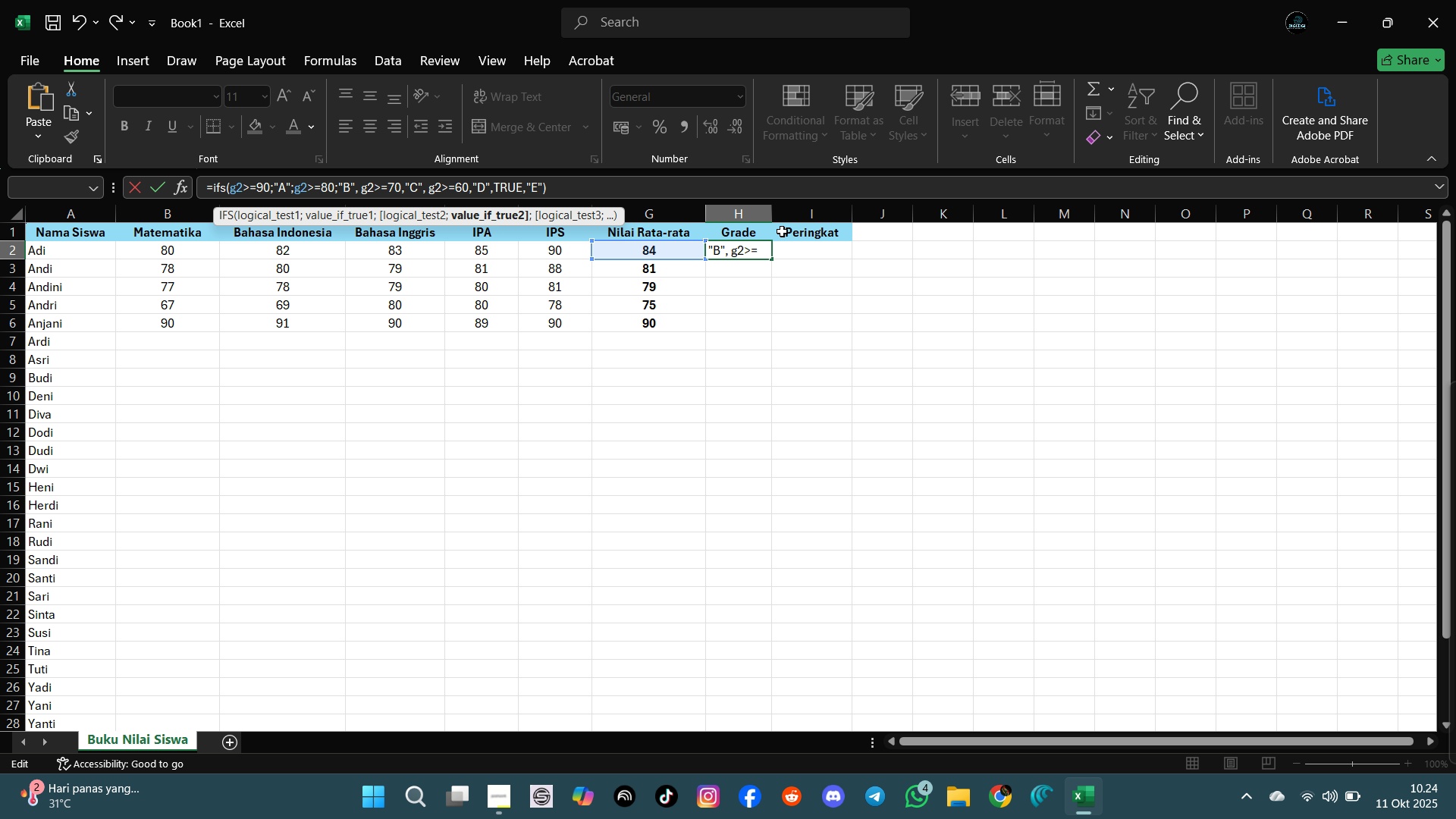 
key(ArrowRight)
 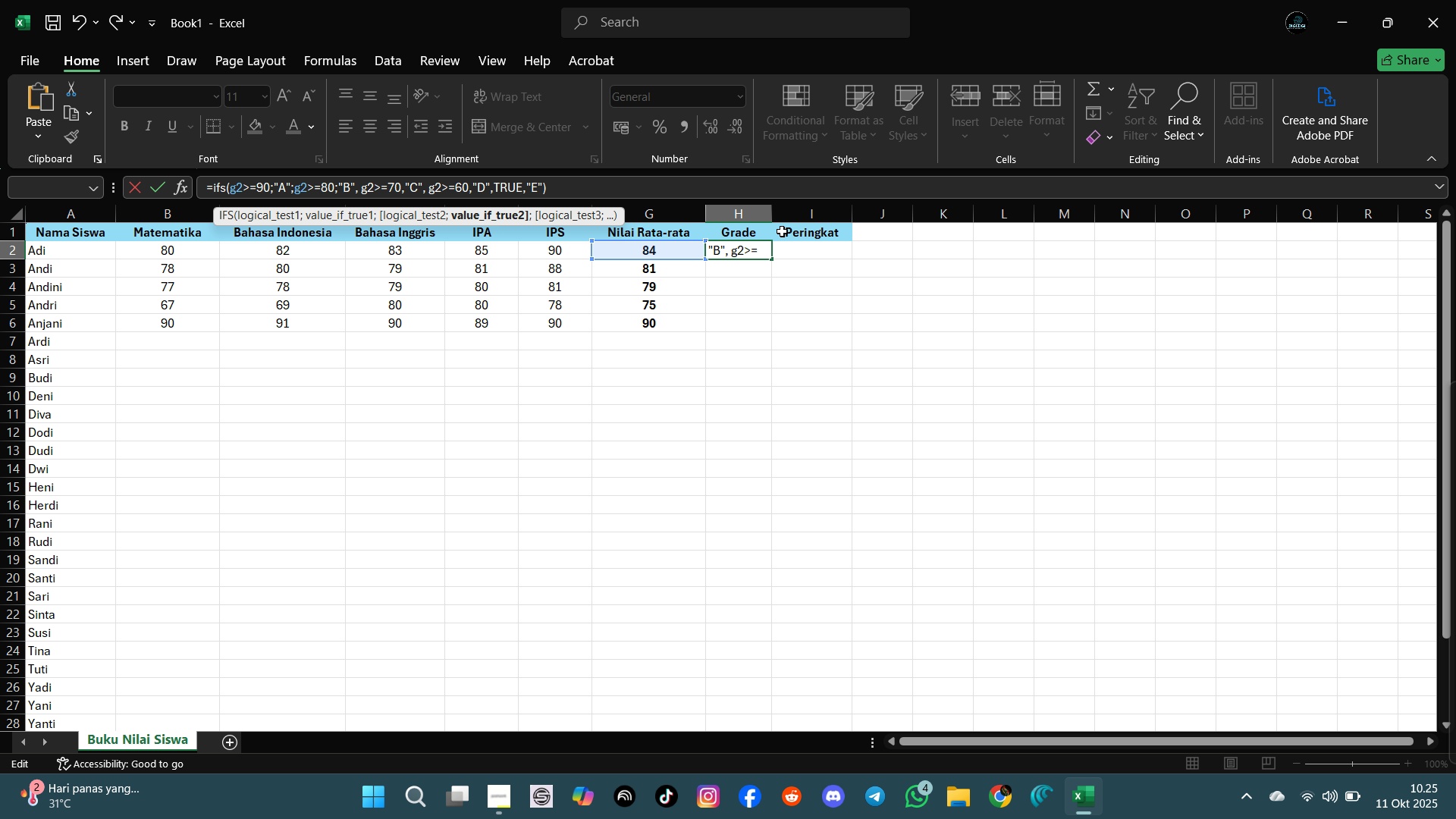 
key(ArrowRight)
 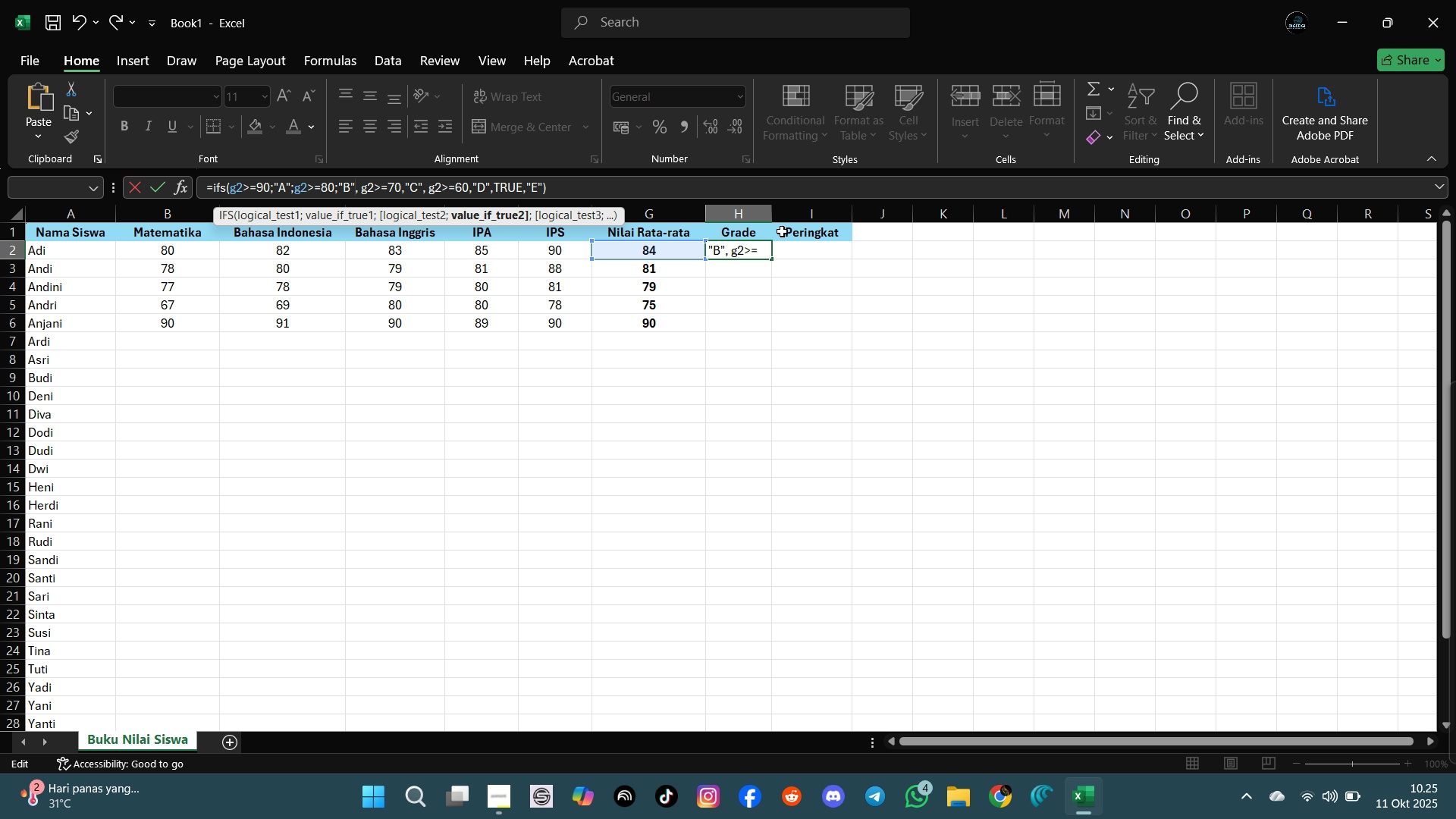 
key(ArrowRight)
 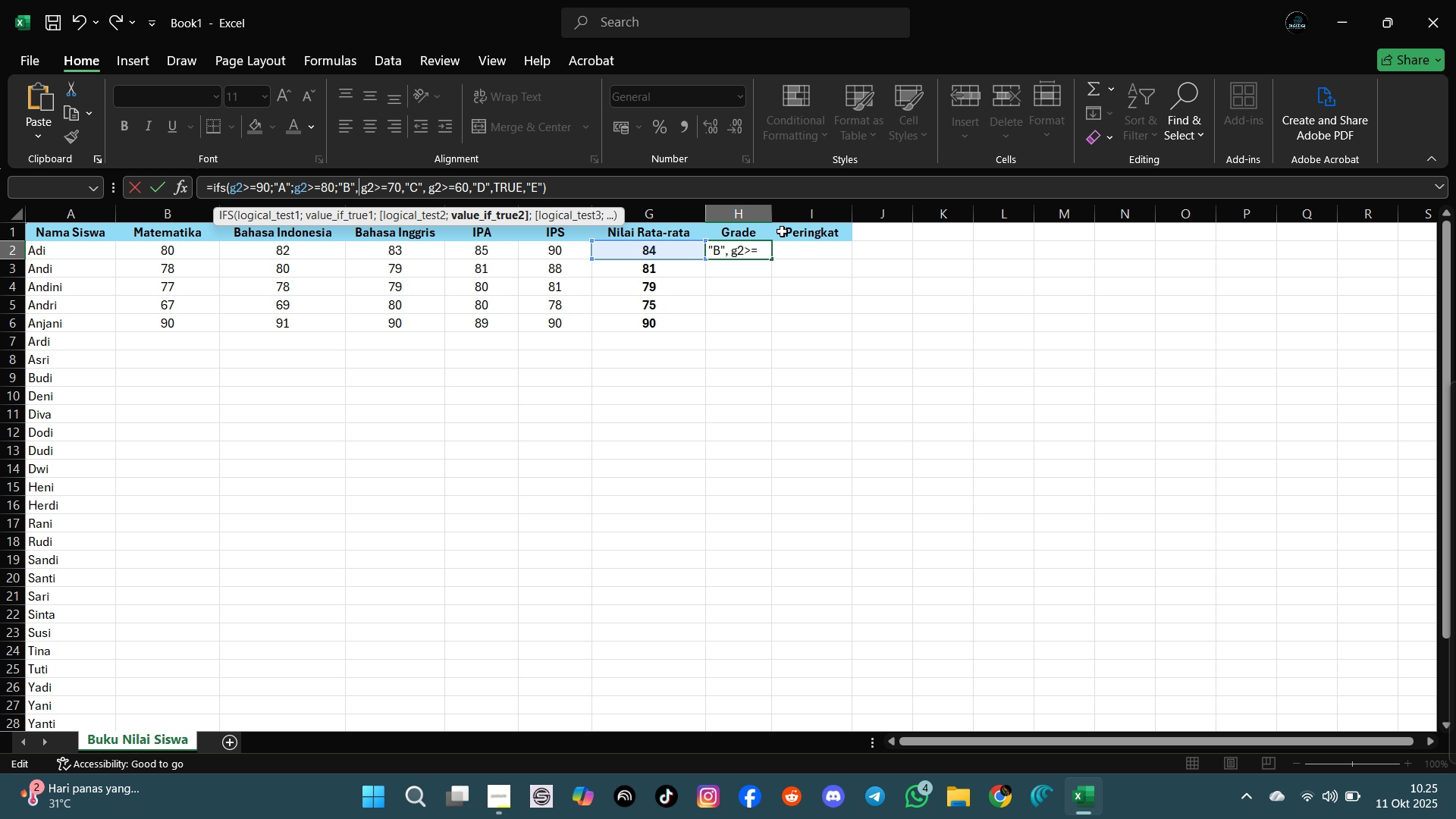 
key(ArrowRight)
 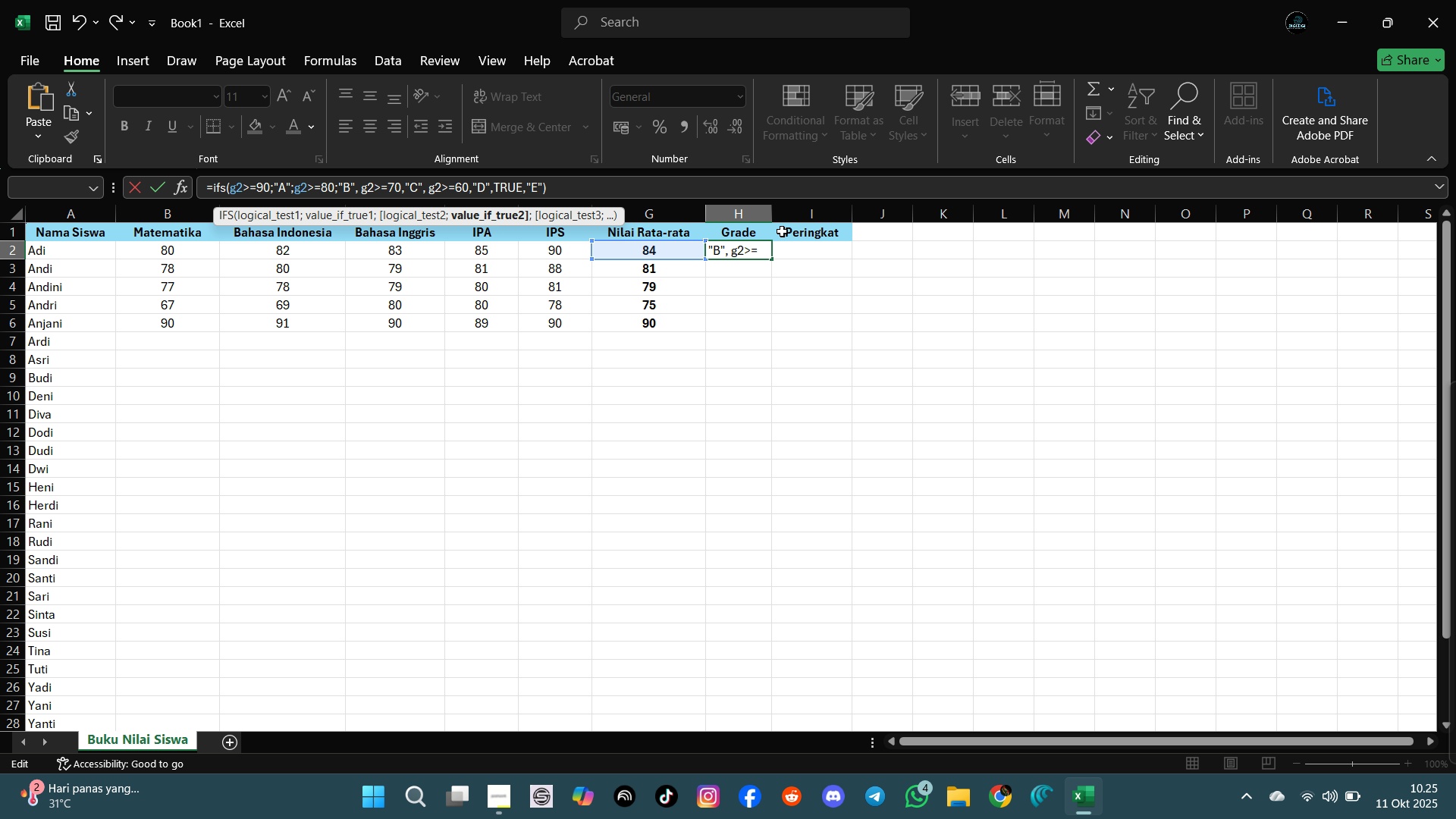 
key(Backslash)
 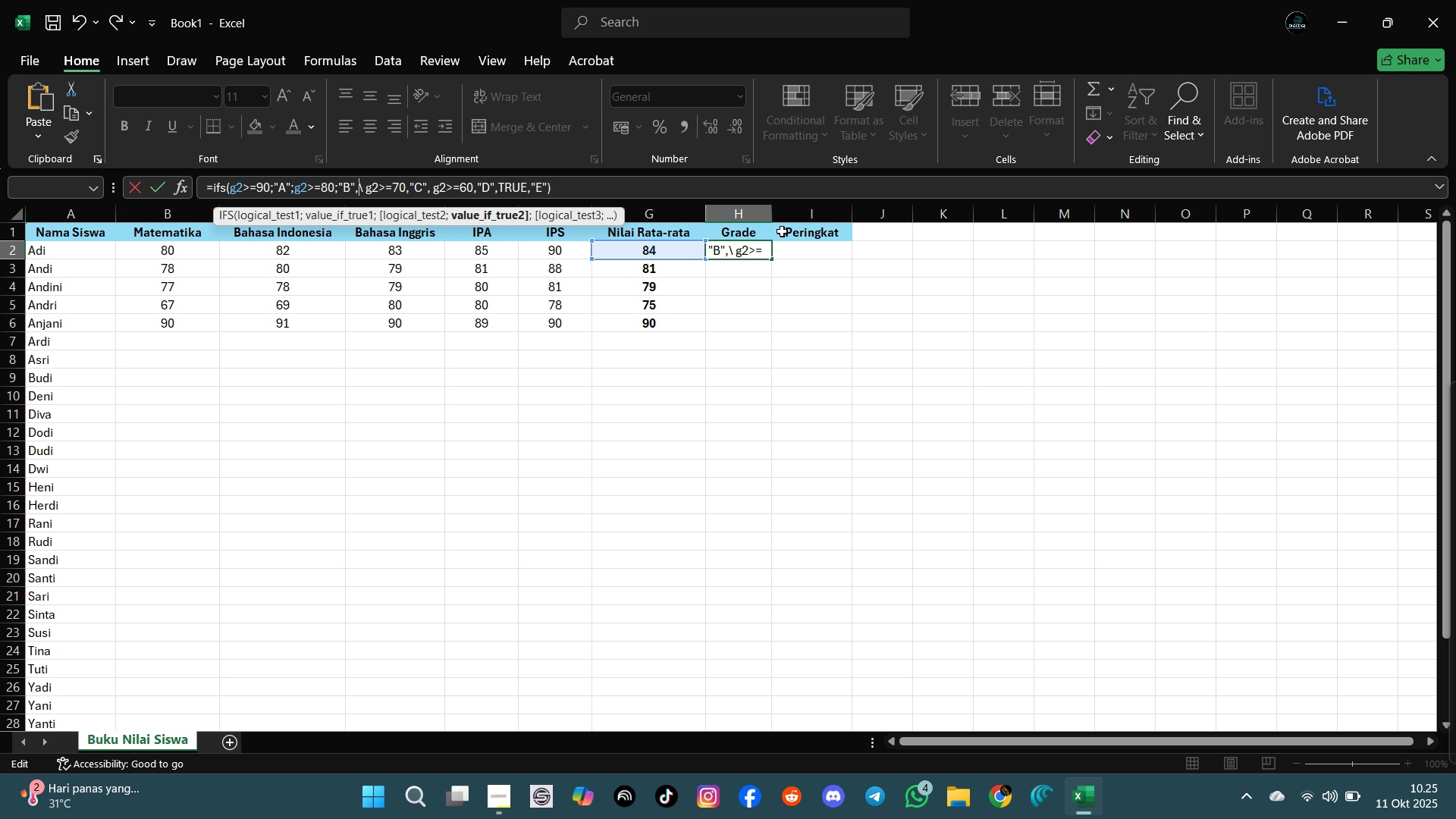 
key(Backspace)
 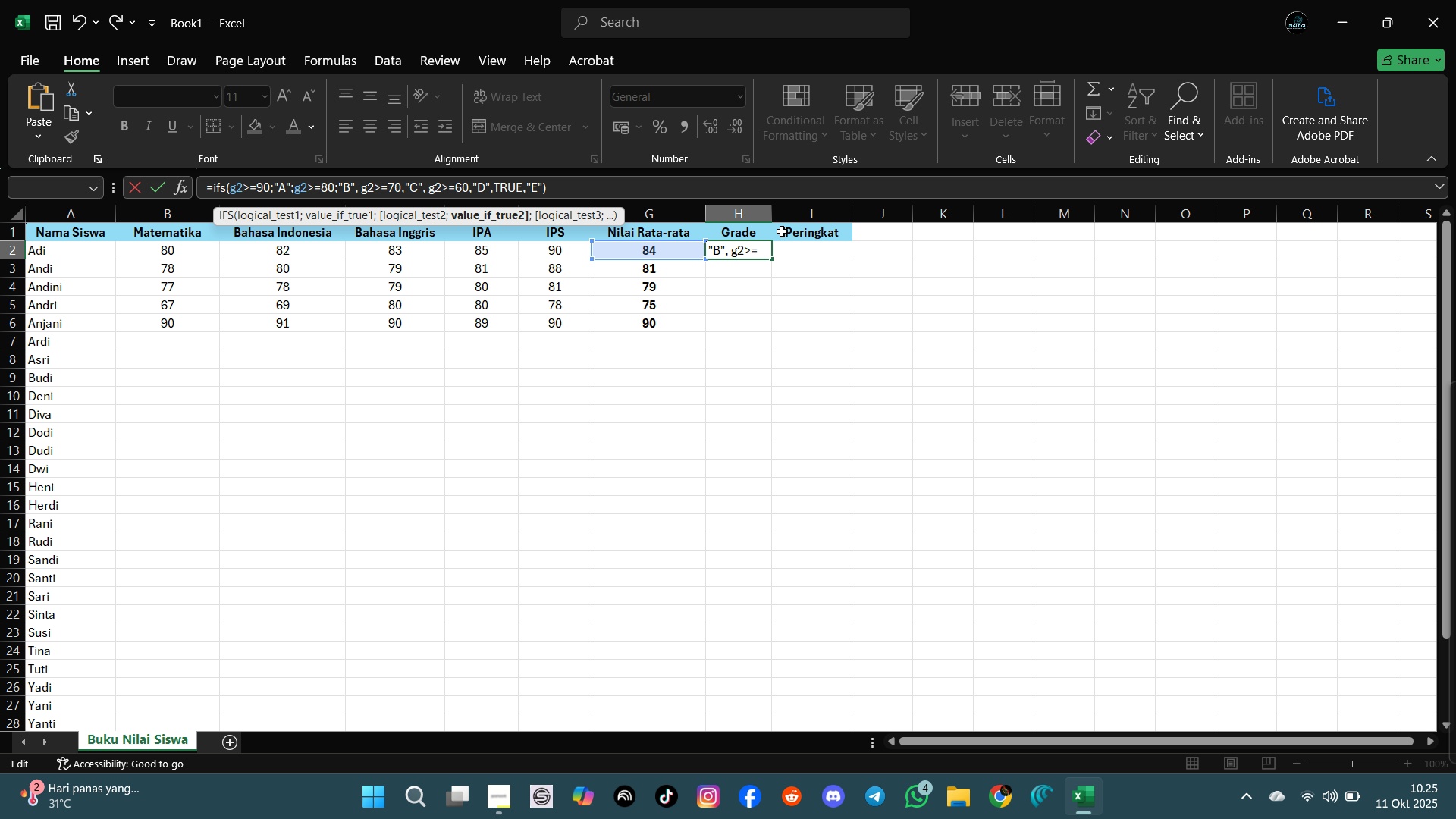 
key(Backspace)
 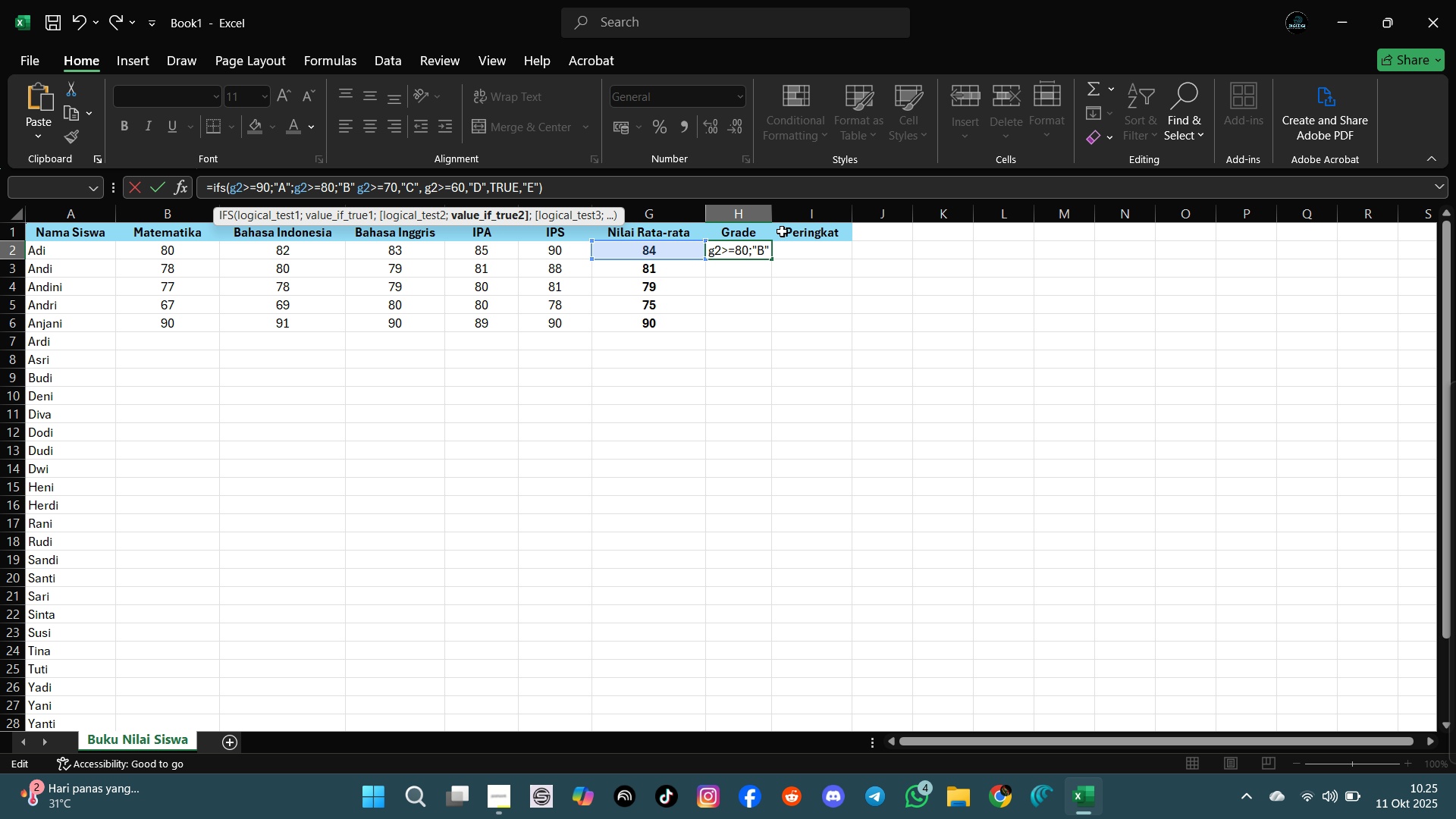 
key(Semicolon)
 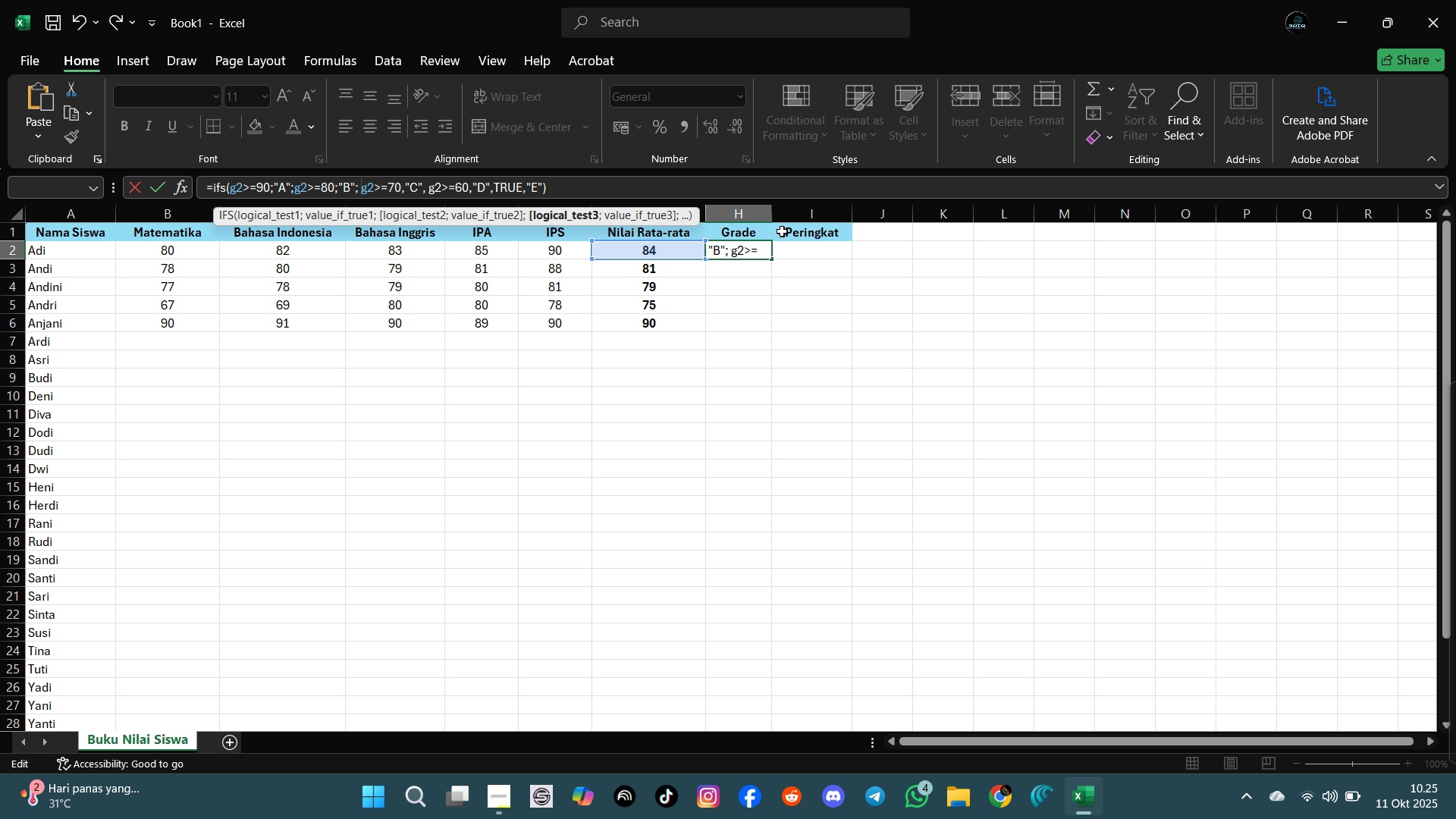 
key(ArrowRight)
 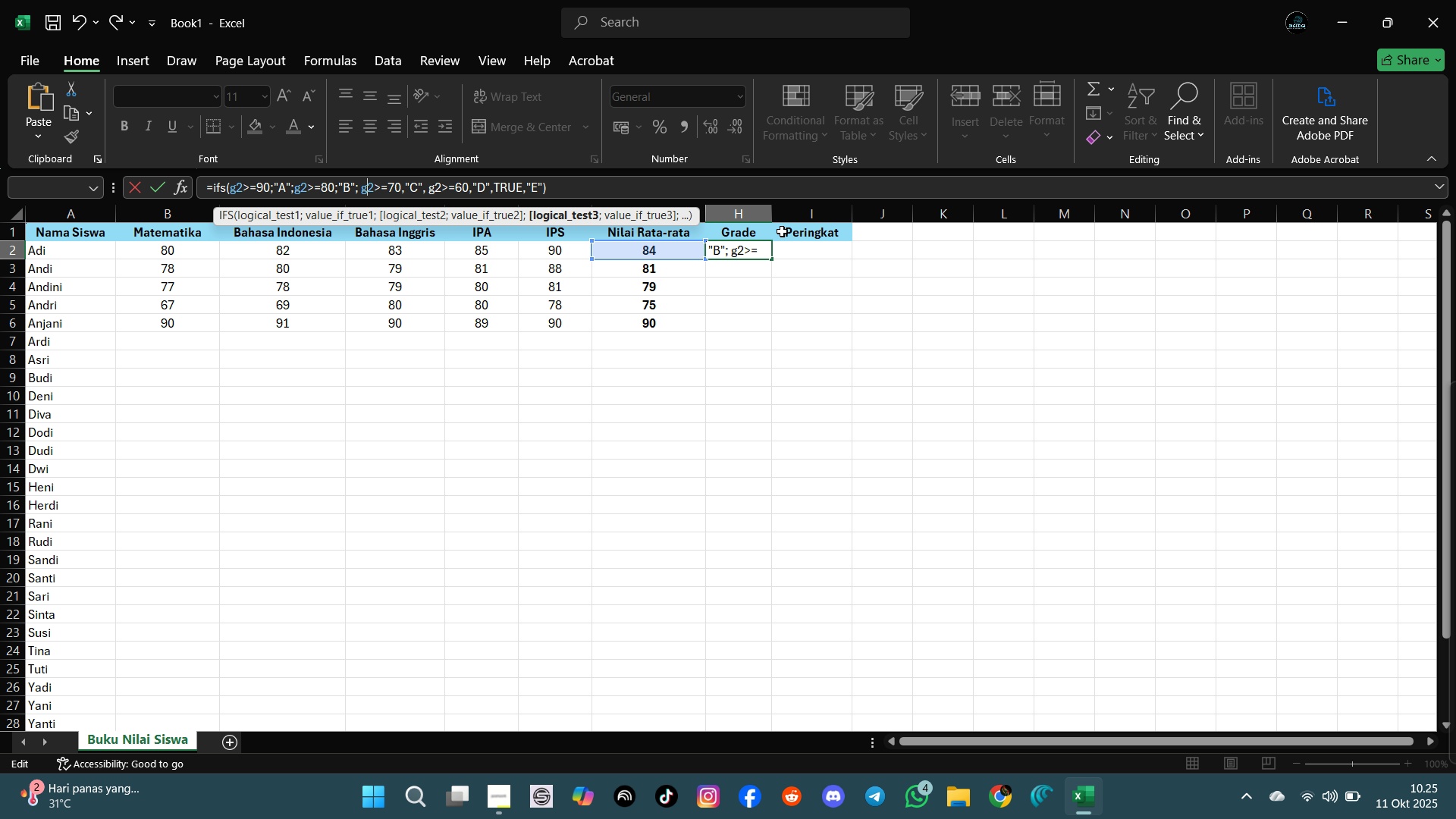 
key(ArrowRight)
 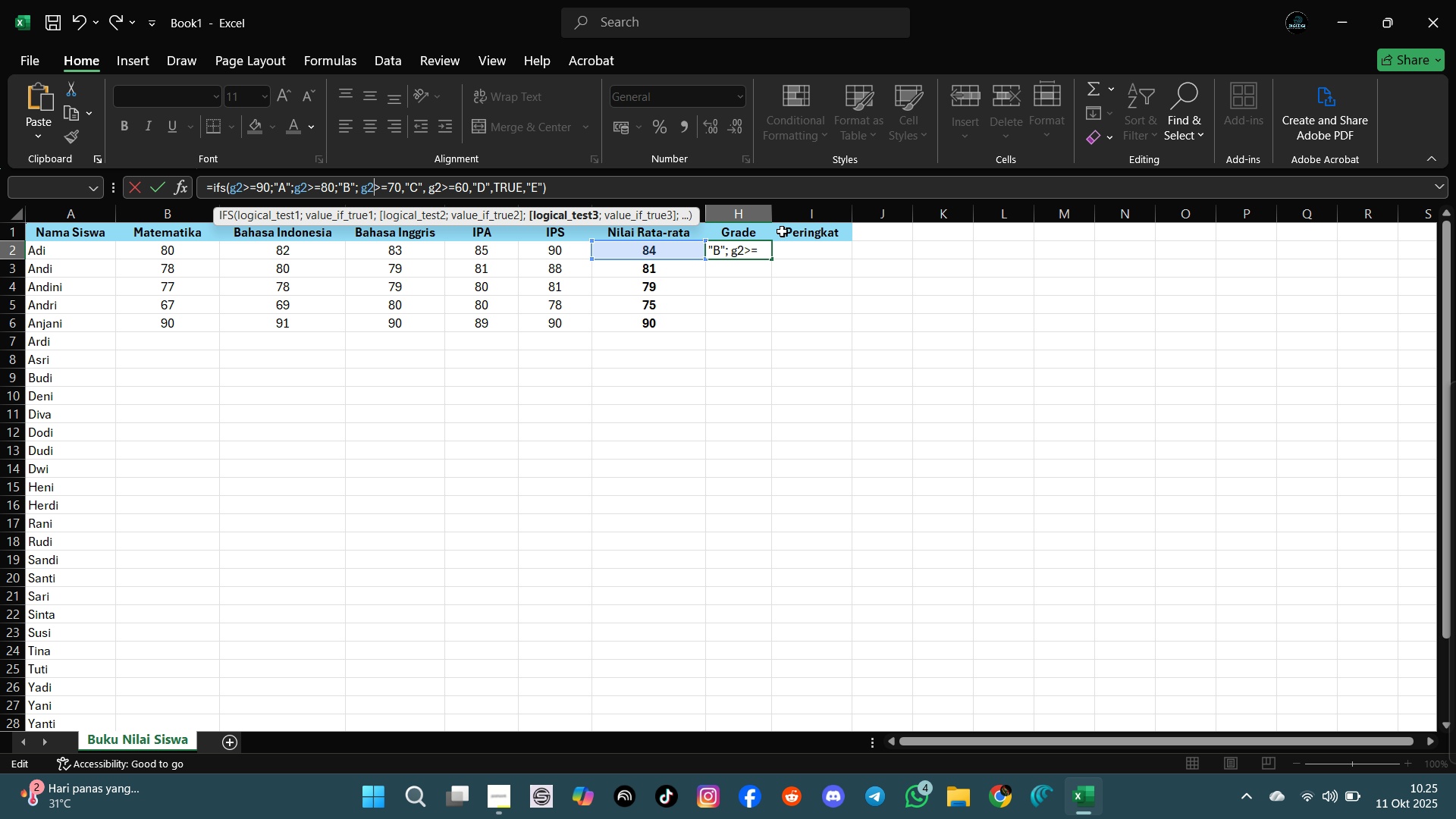 
key(ArrowRight)
 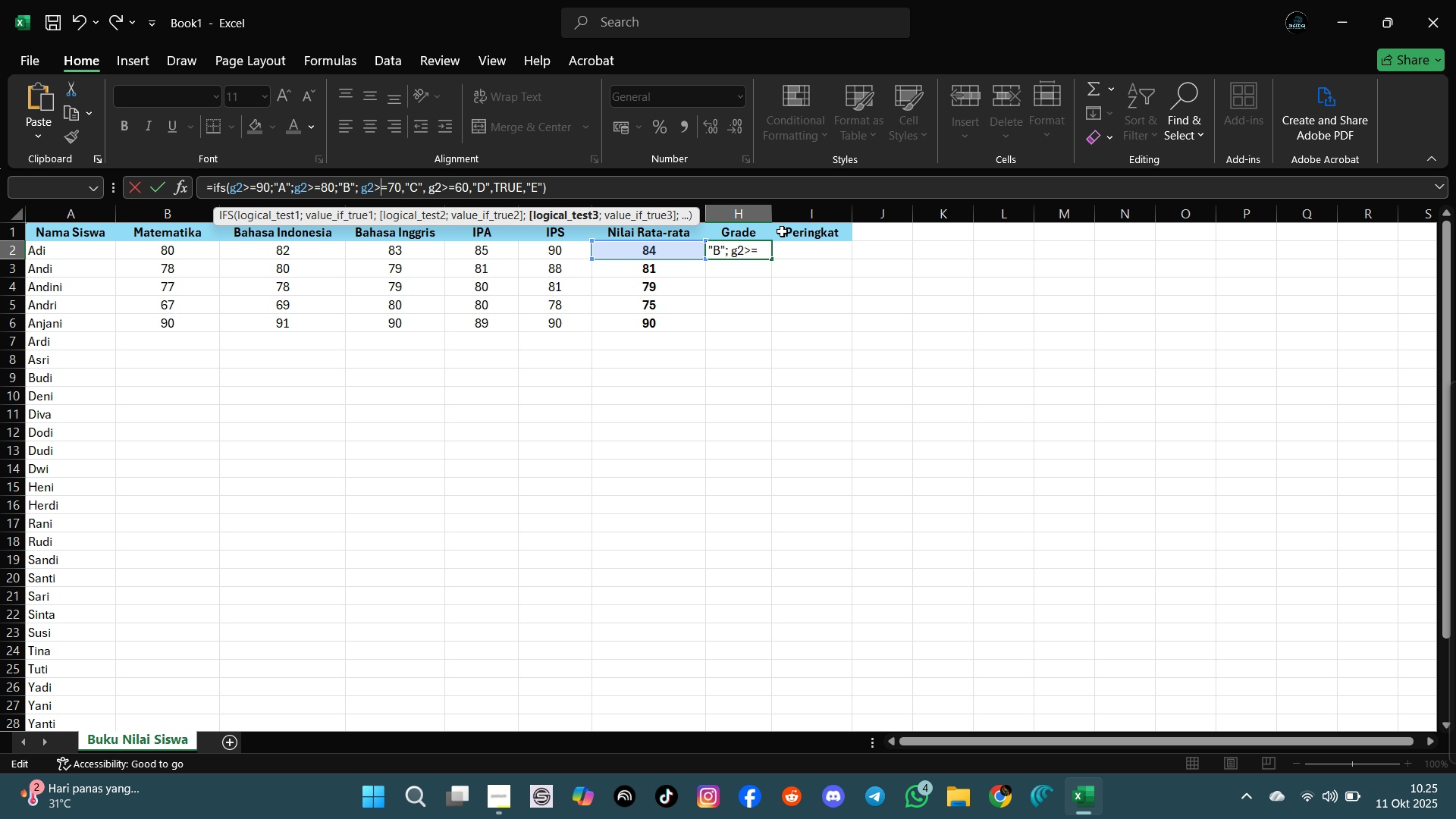 
key(ArrowRight)
 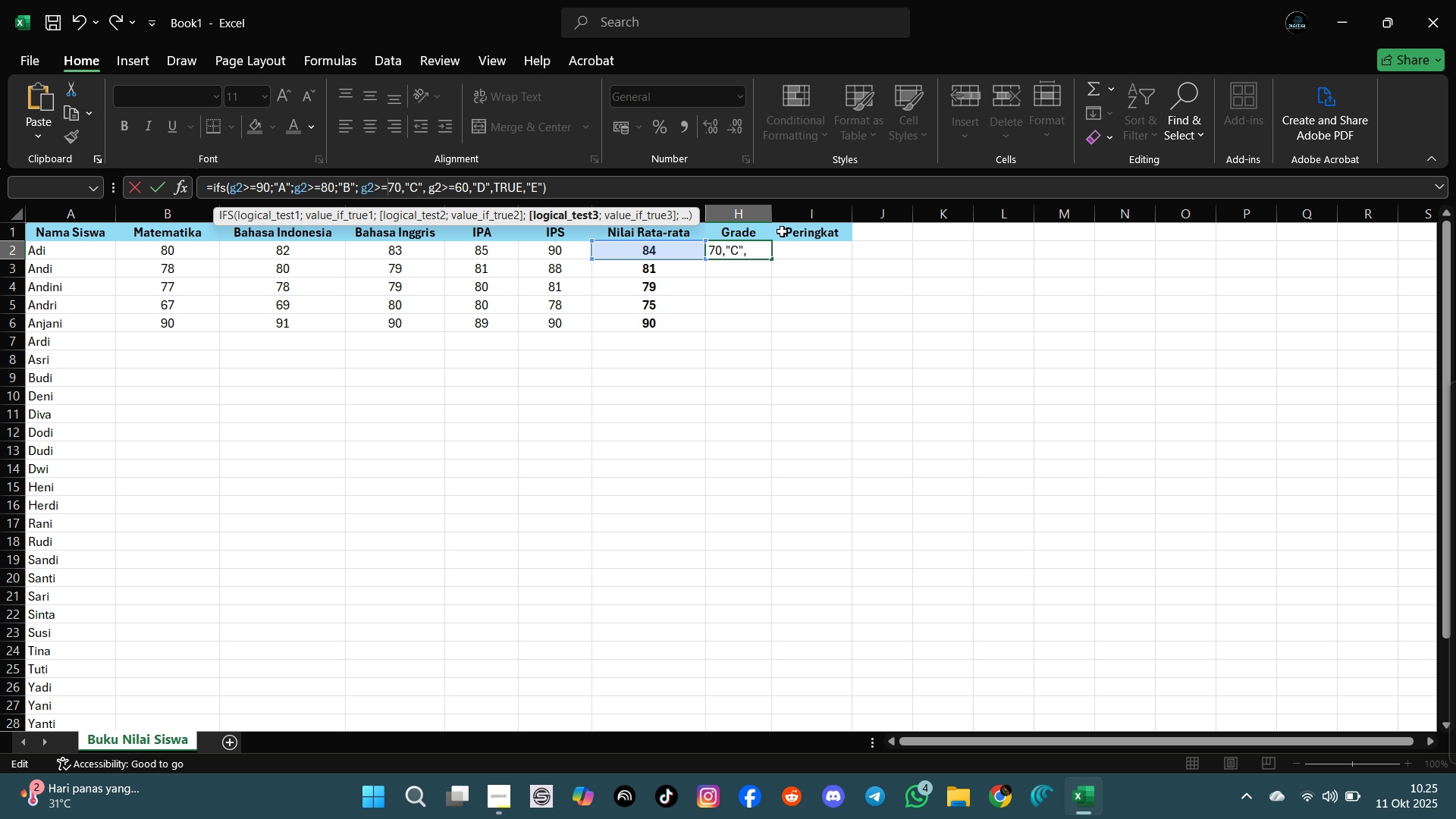 
key(ArrowRight)
 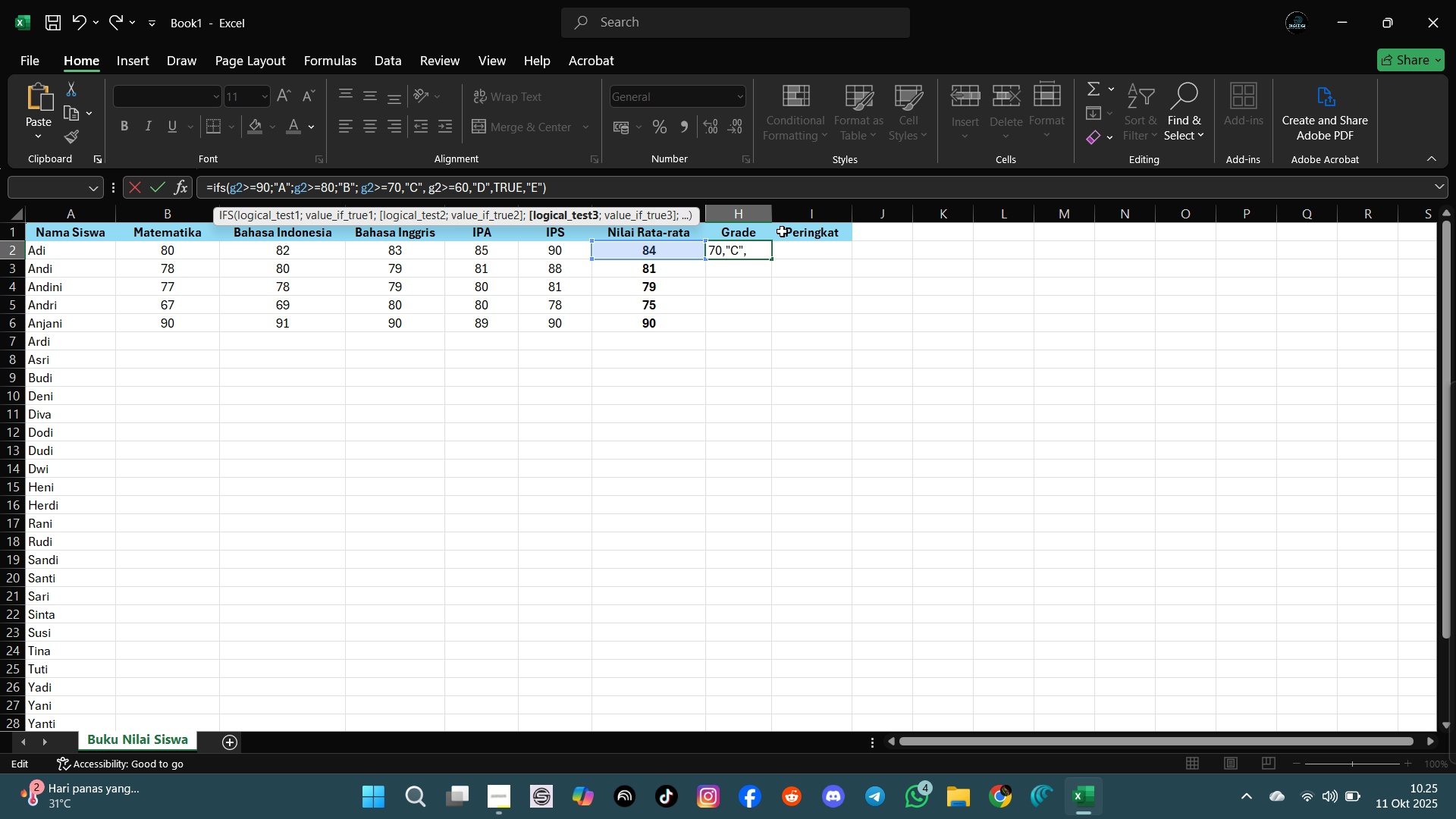 
key(ArrowRight)
 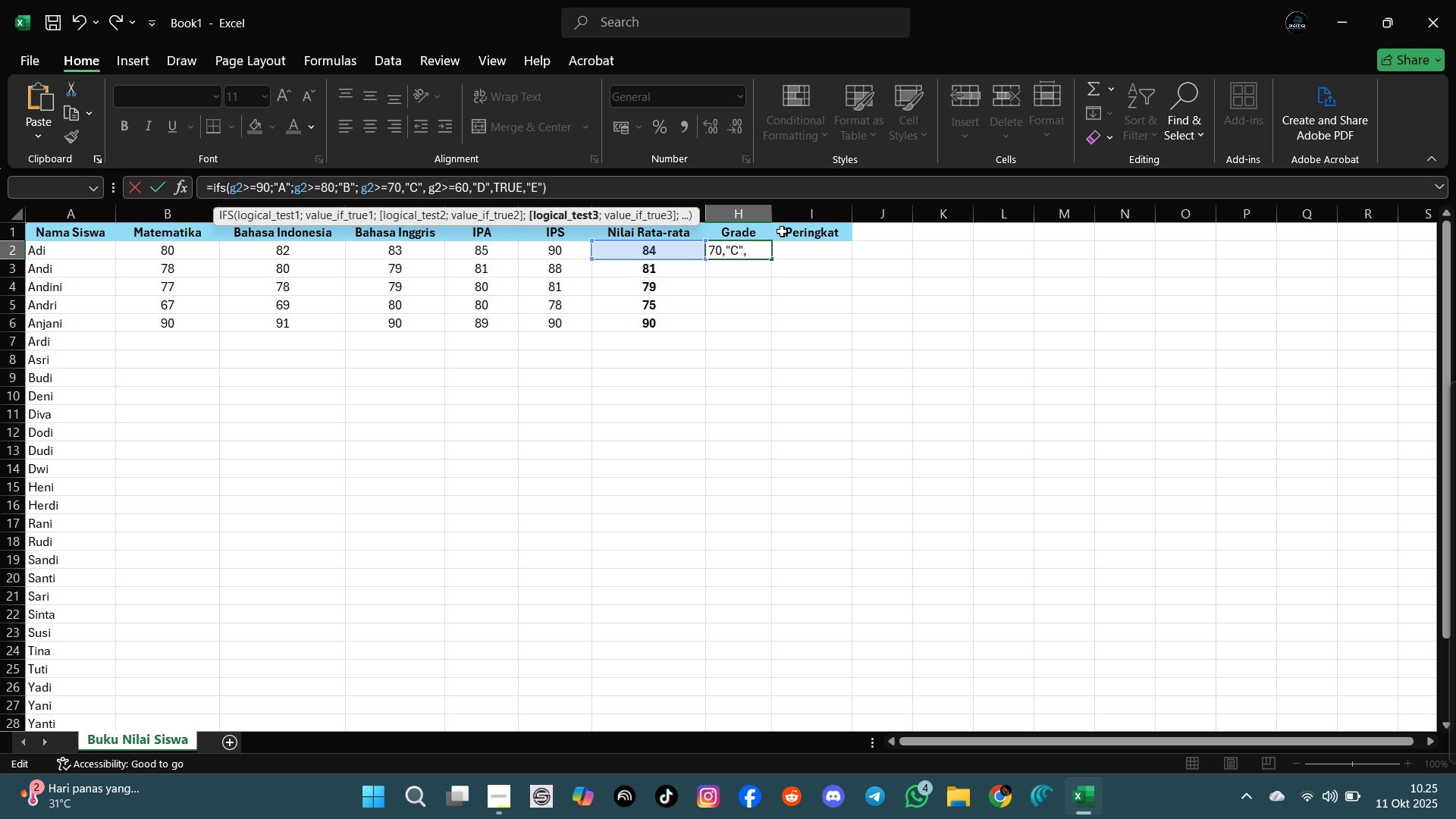 
key(ArrowRight)
 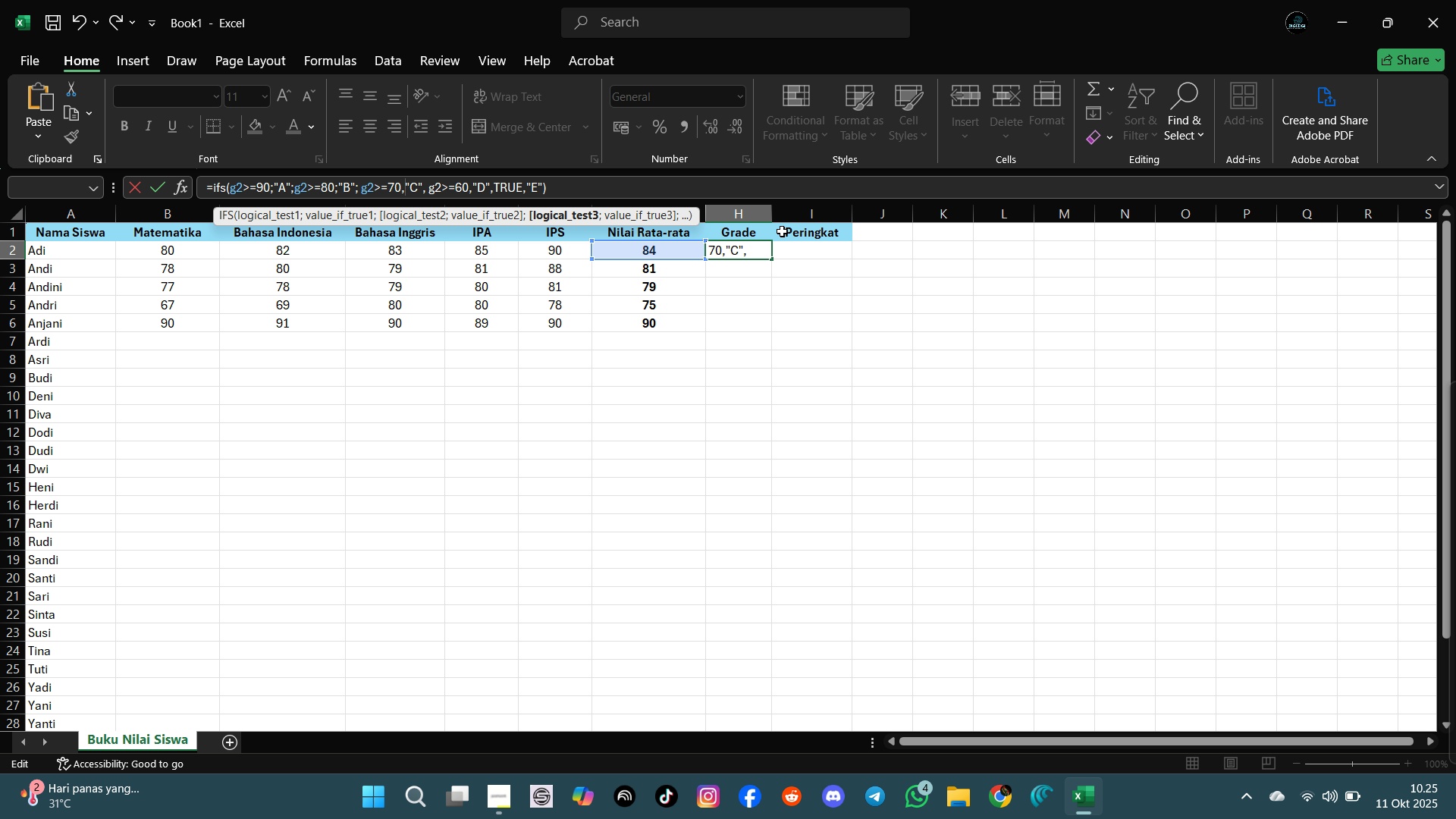 
key(ArrowRight)
 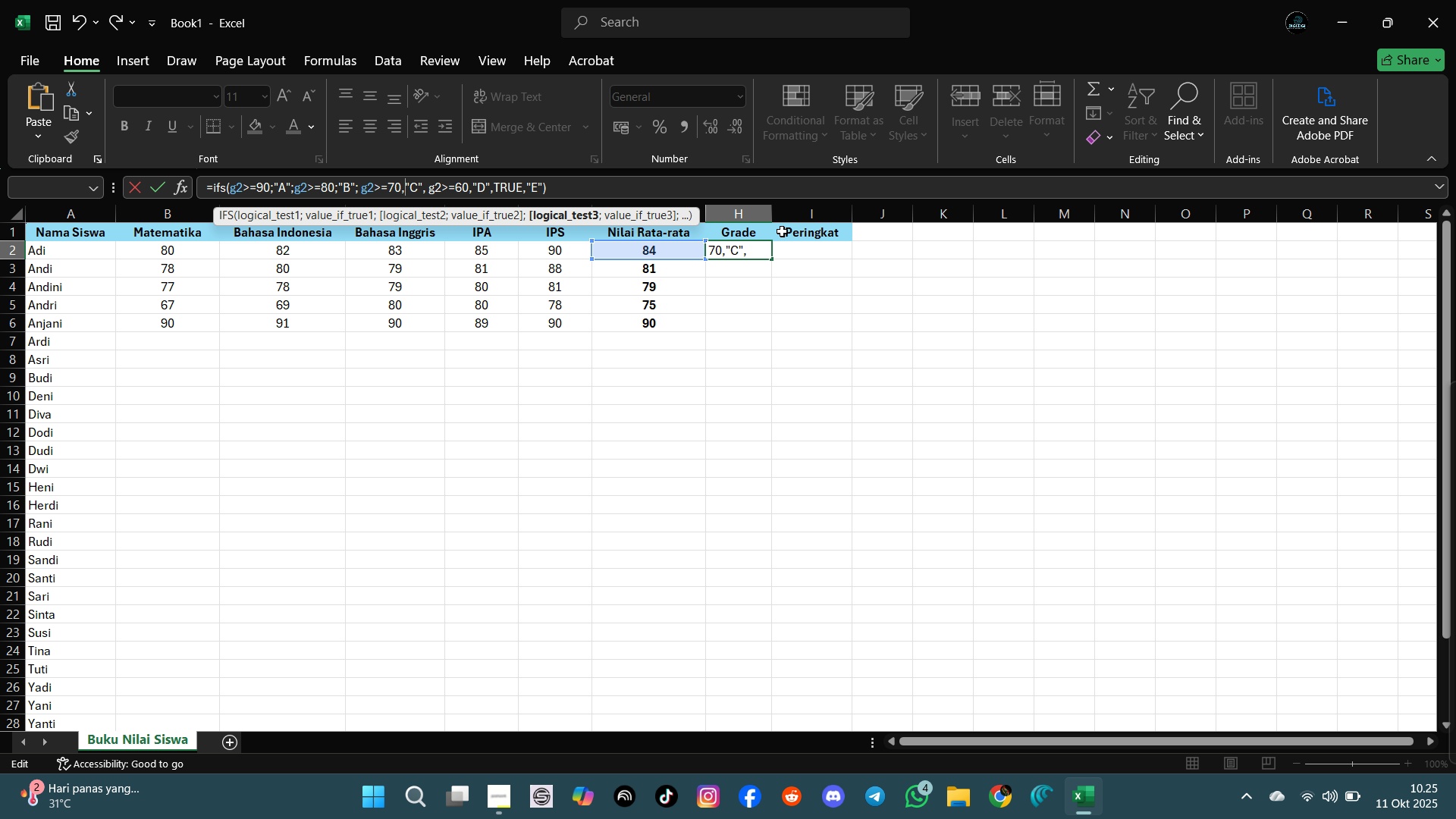 
key(Backspace)
 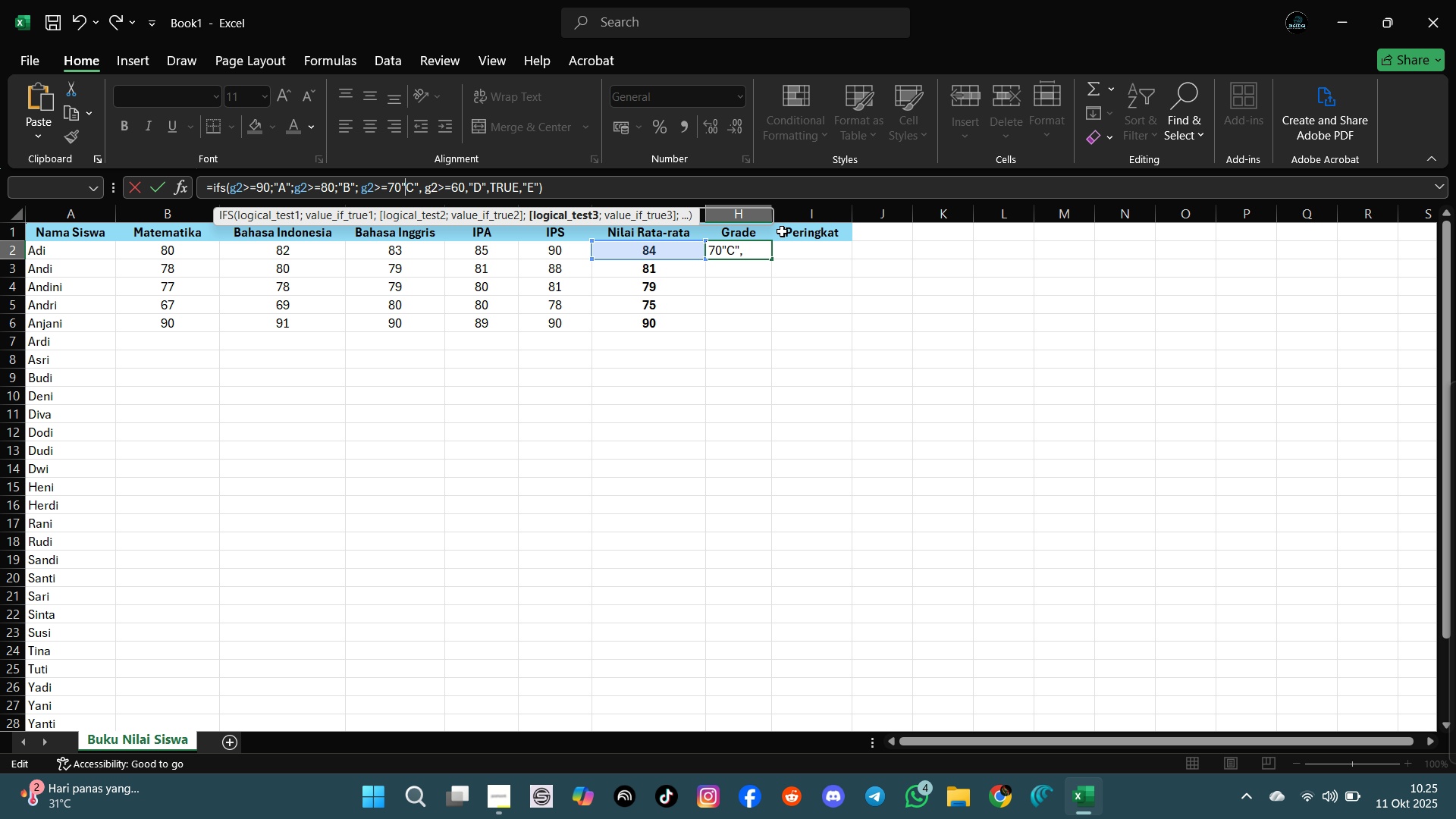 
key(Semicolon)
 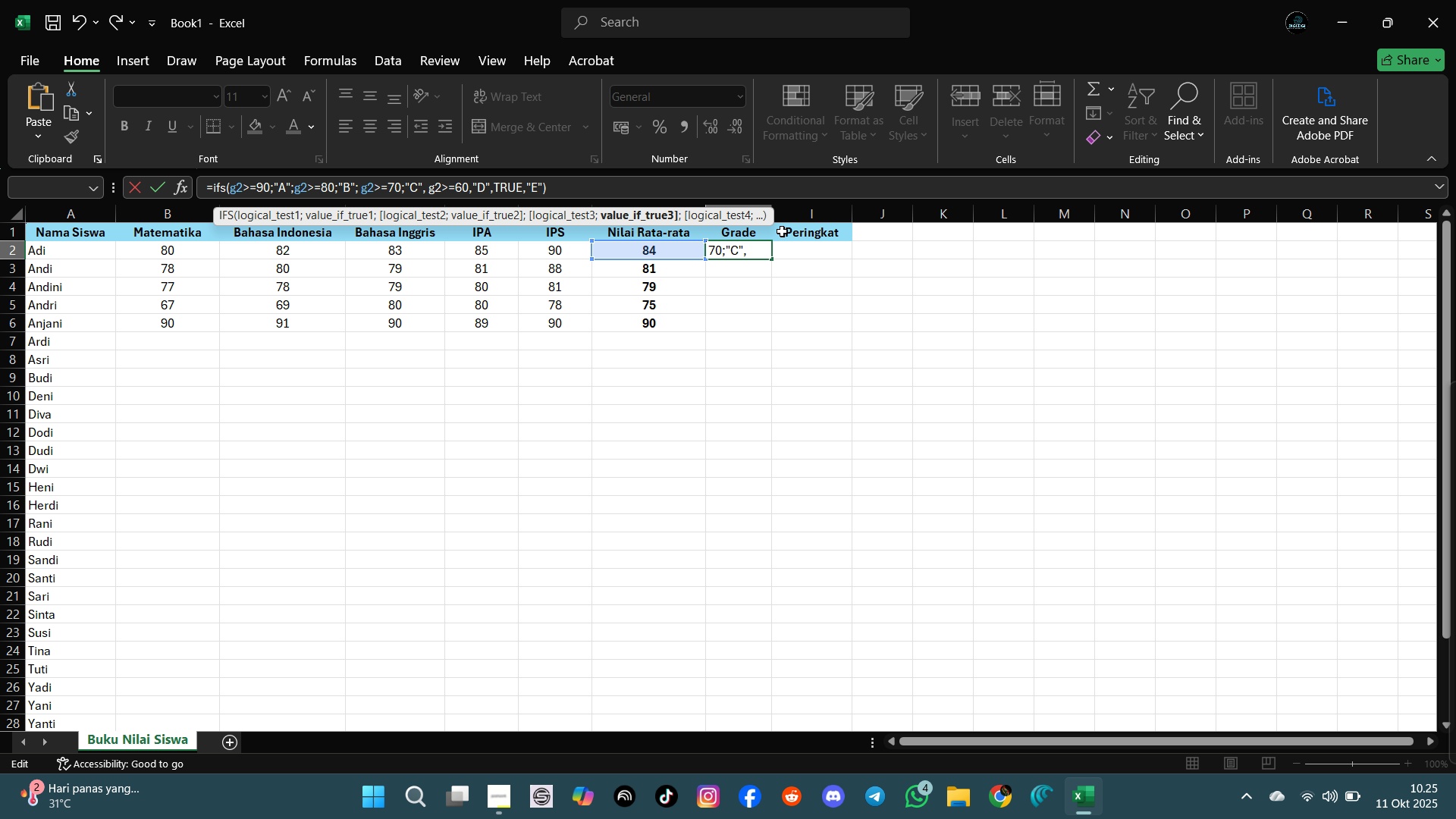 
key(ArrowRight)
 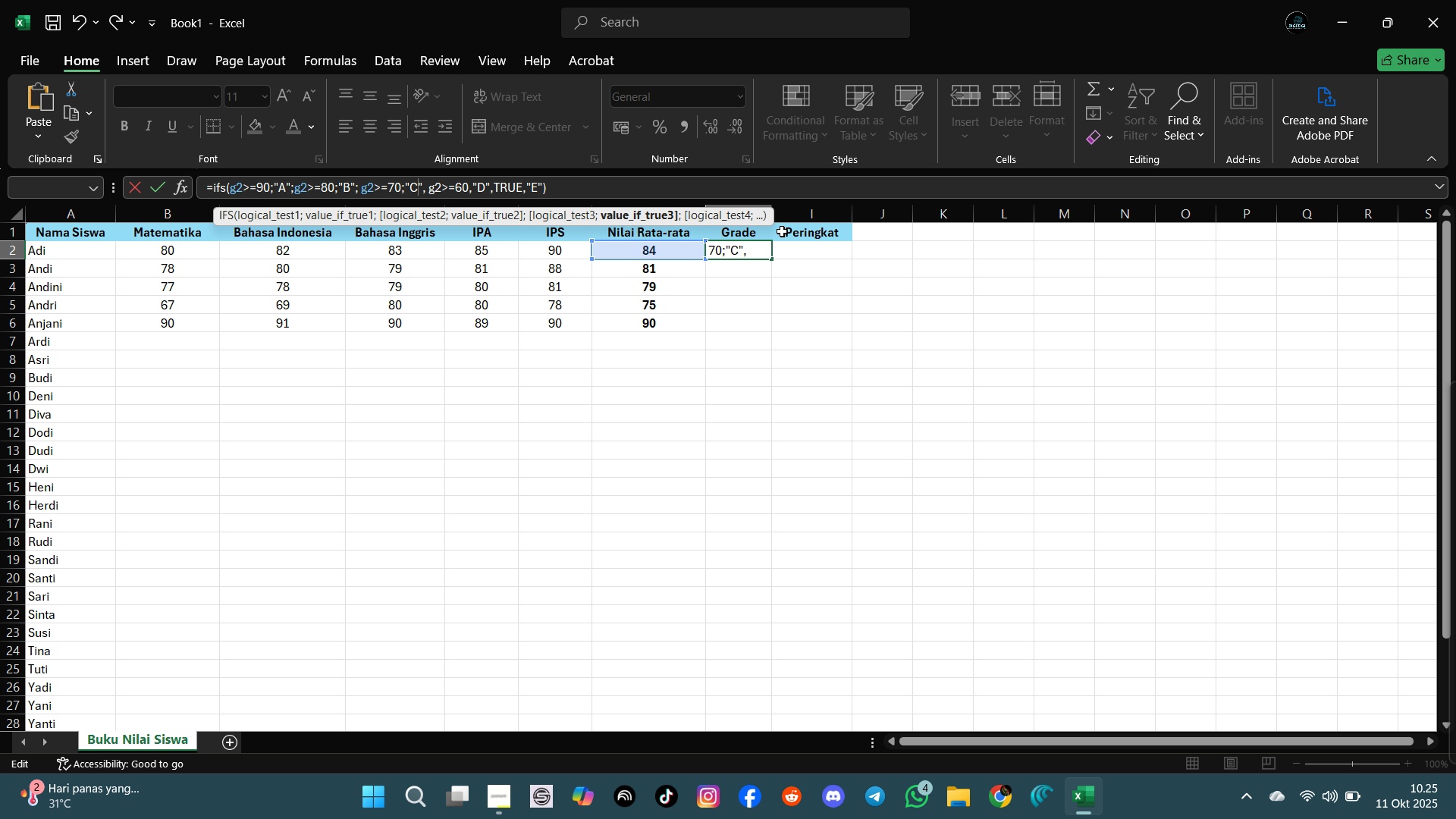 
key(ArrowRight)
 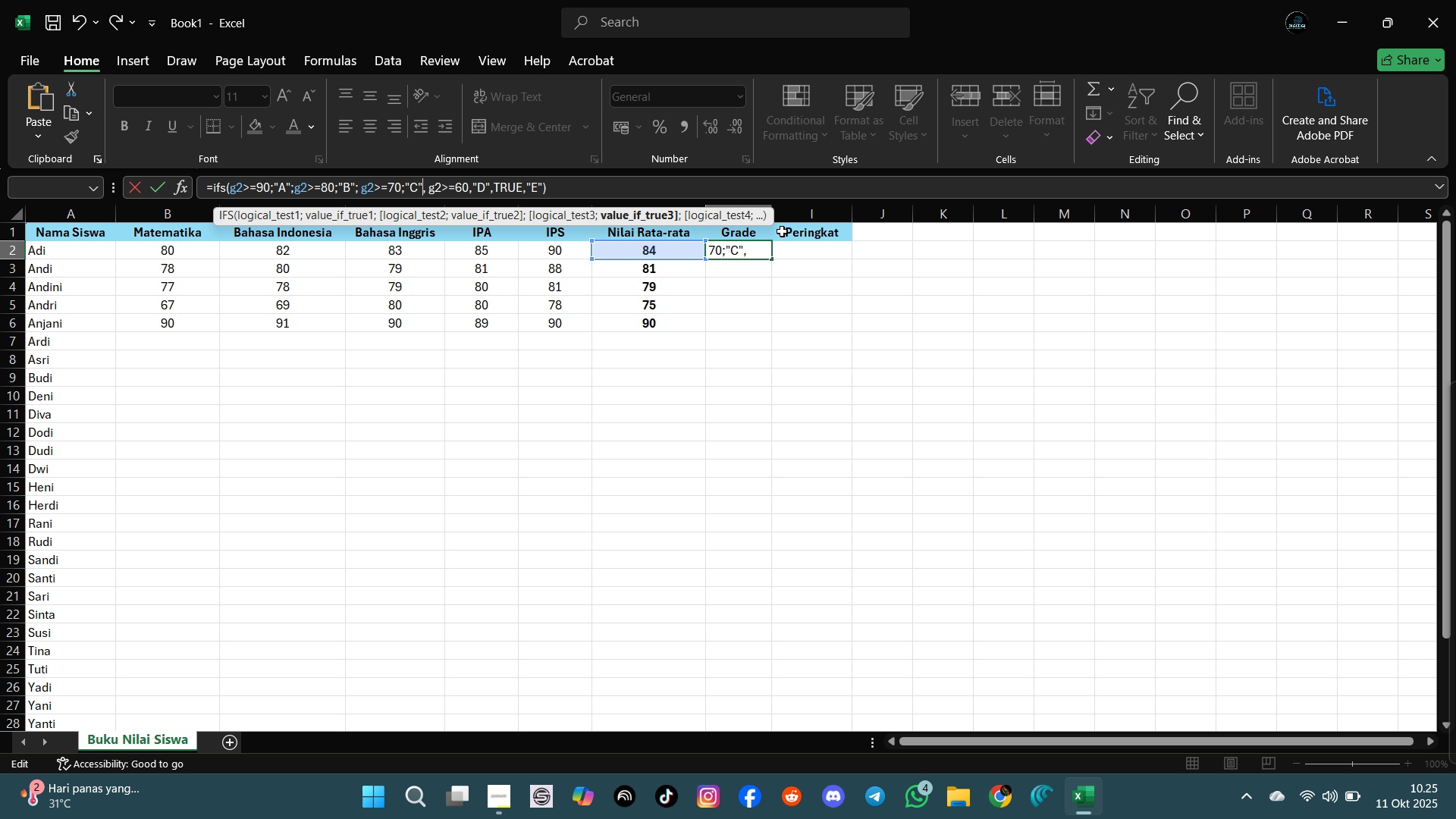 
key(ArrowRight)
 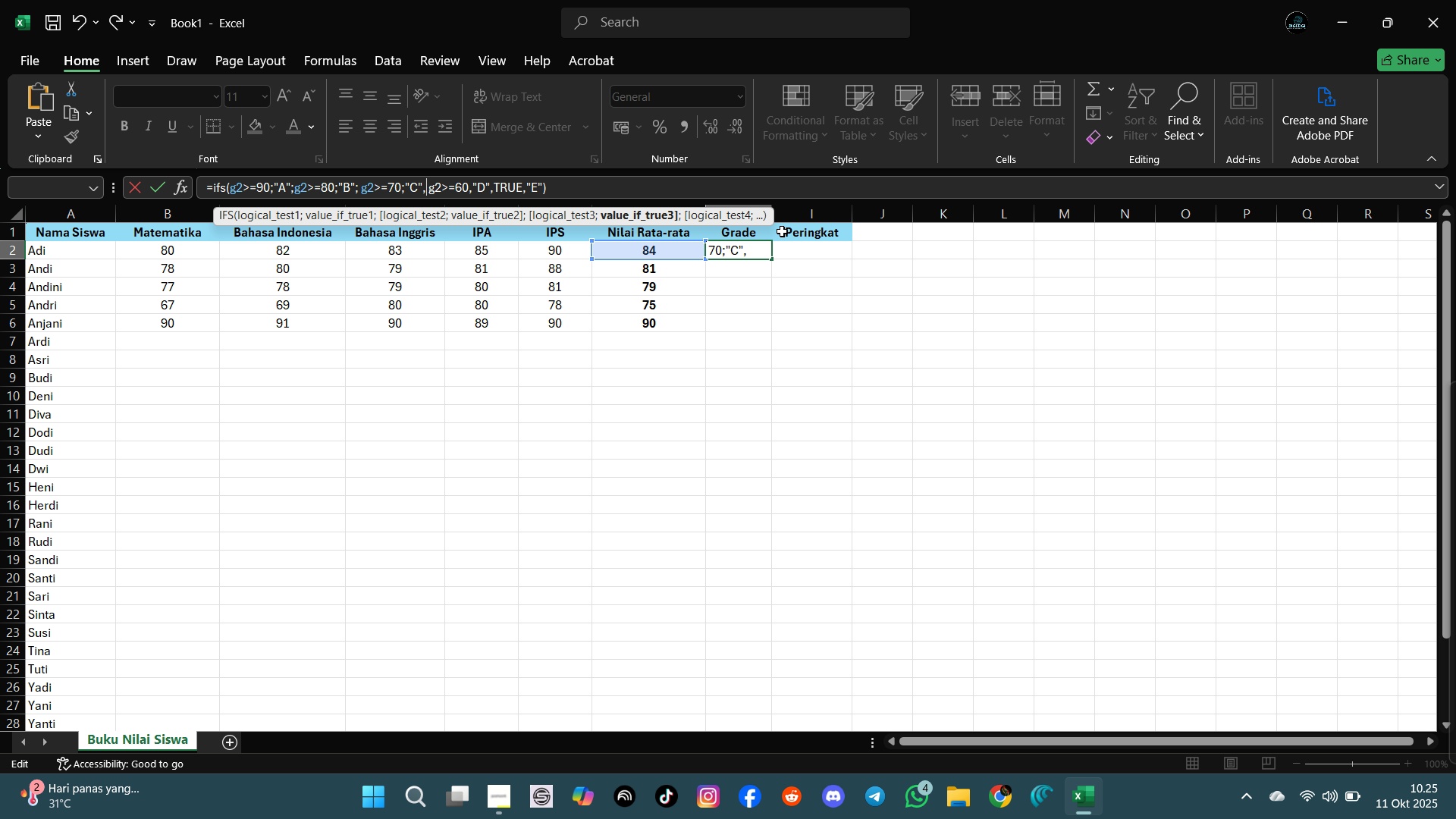 
key(ArrowRight)
 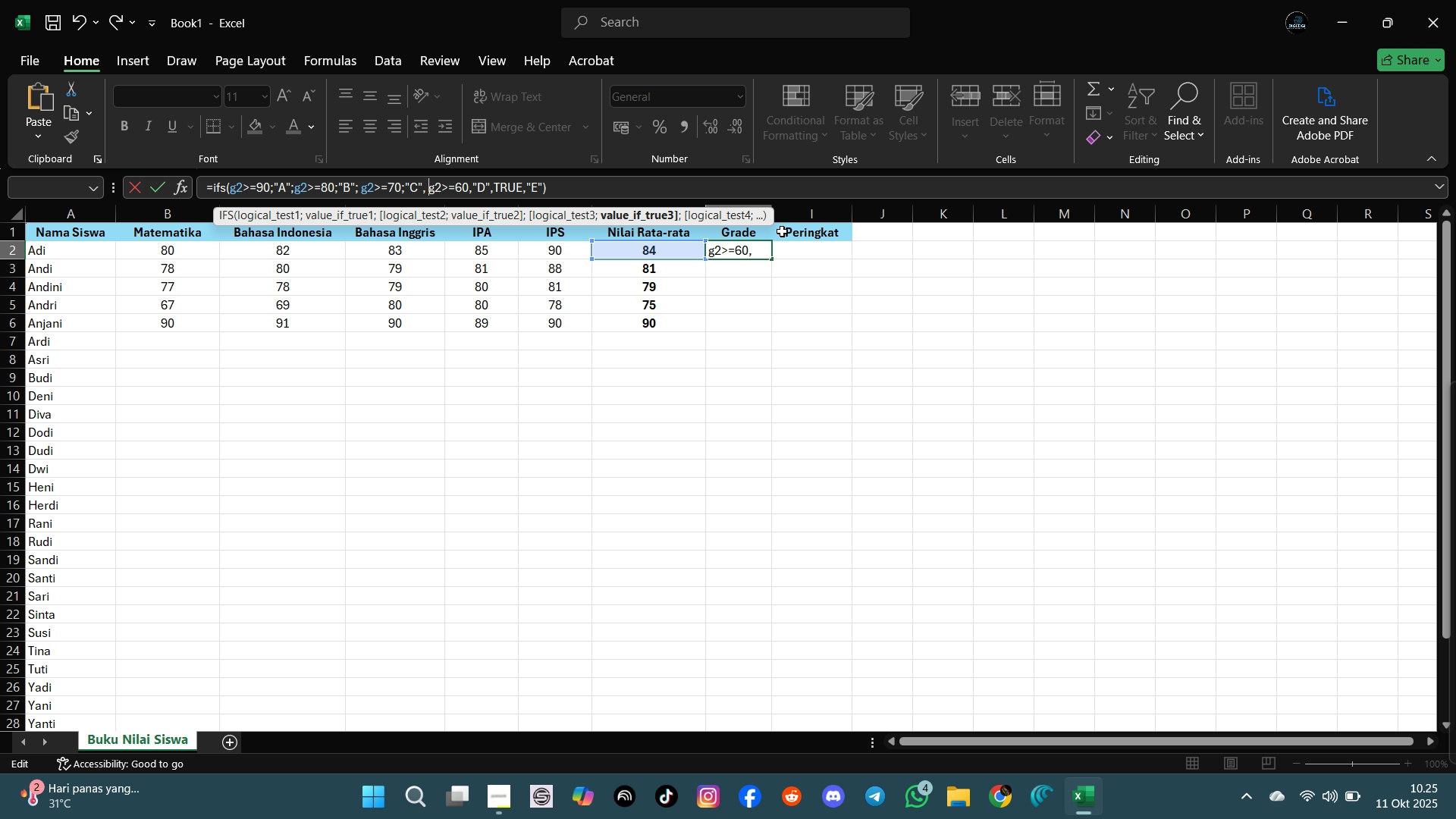 
key(ArrowRight)
 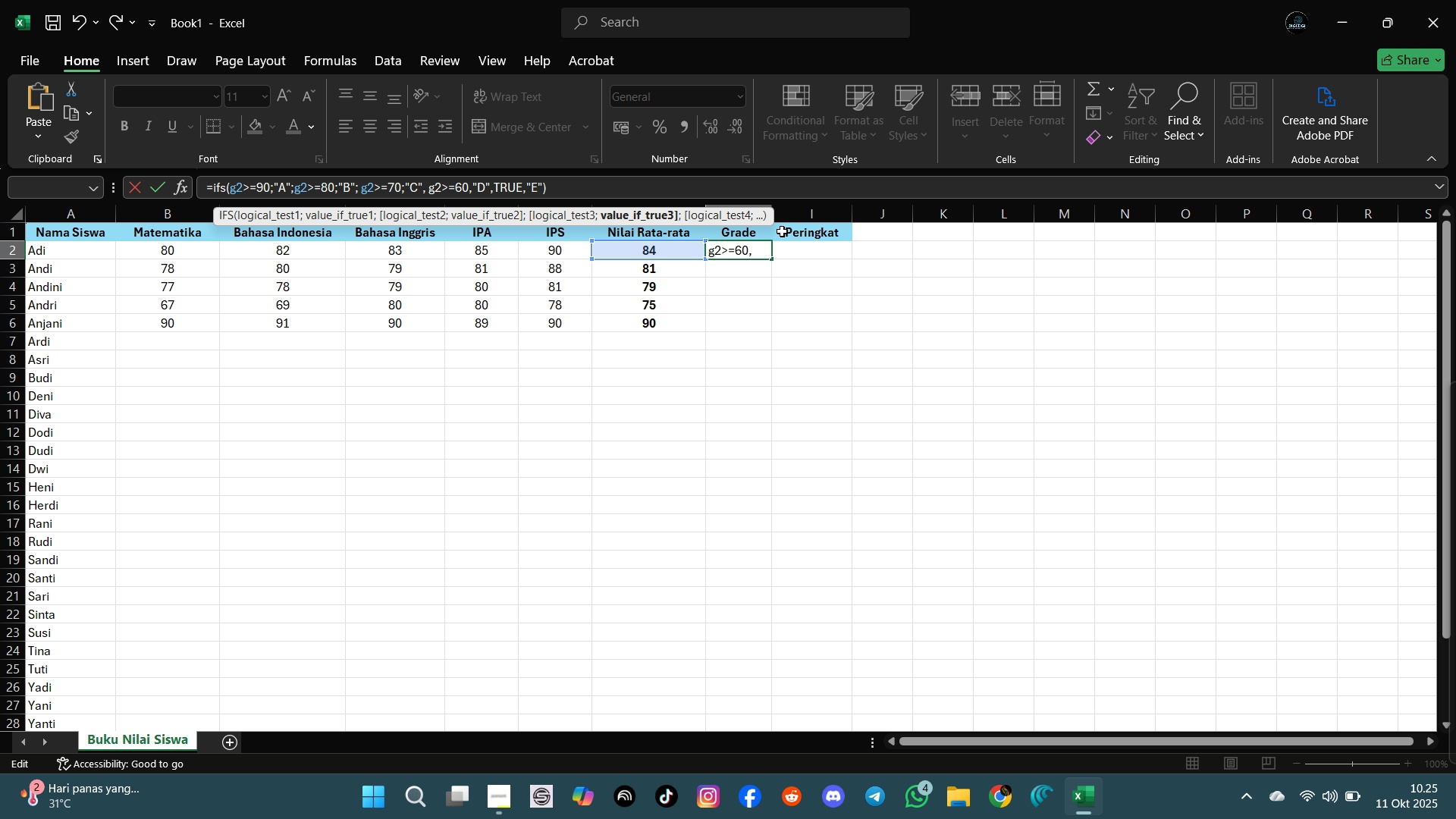 
key(ArrowLeft)
 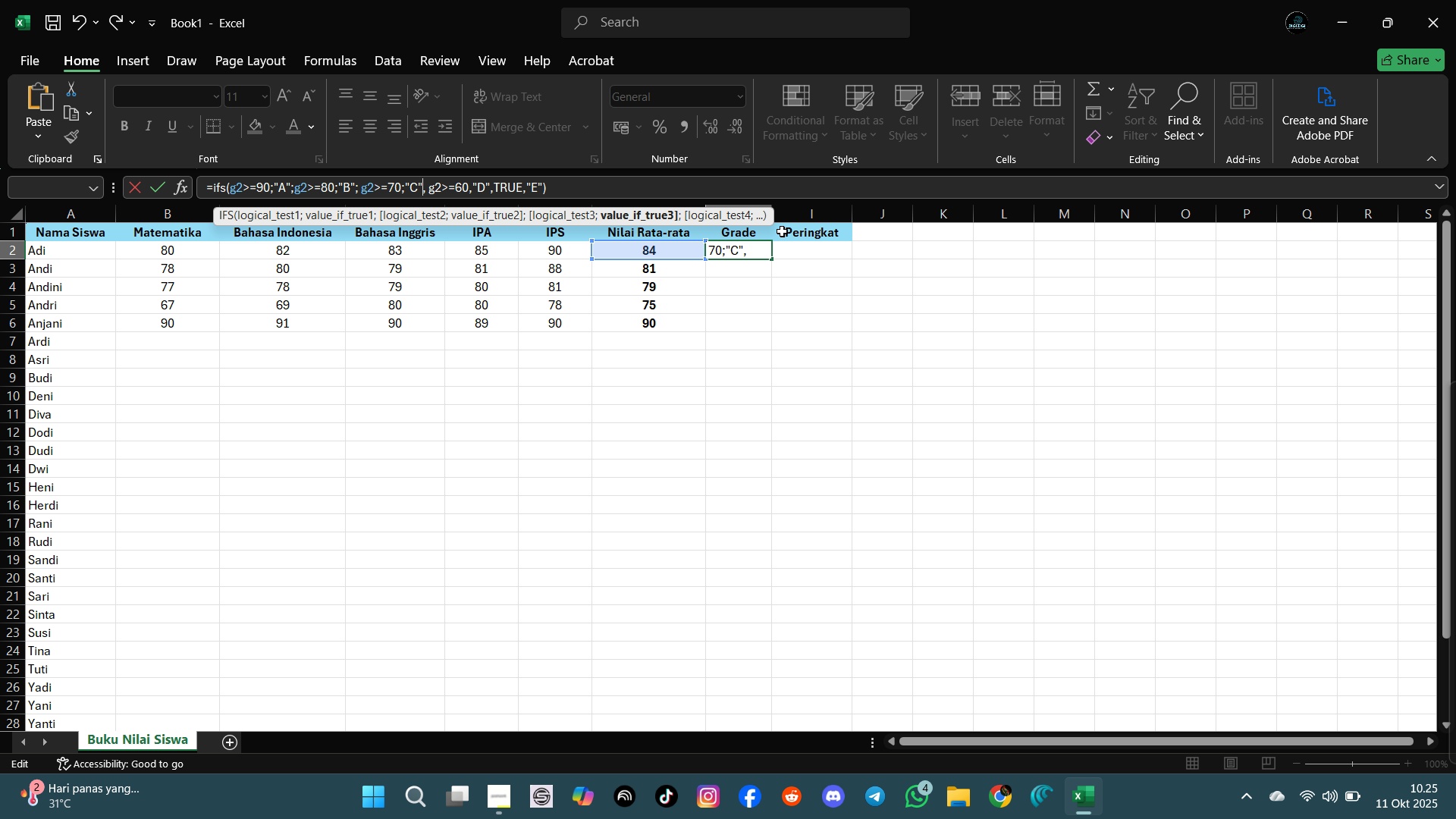 
key(Backspace)
 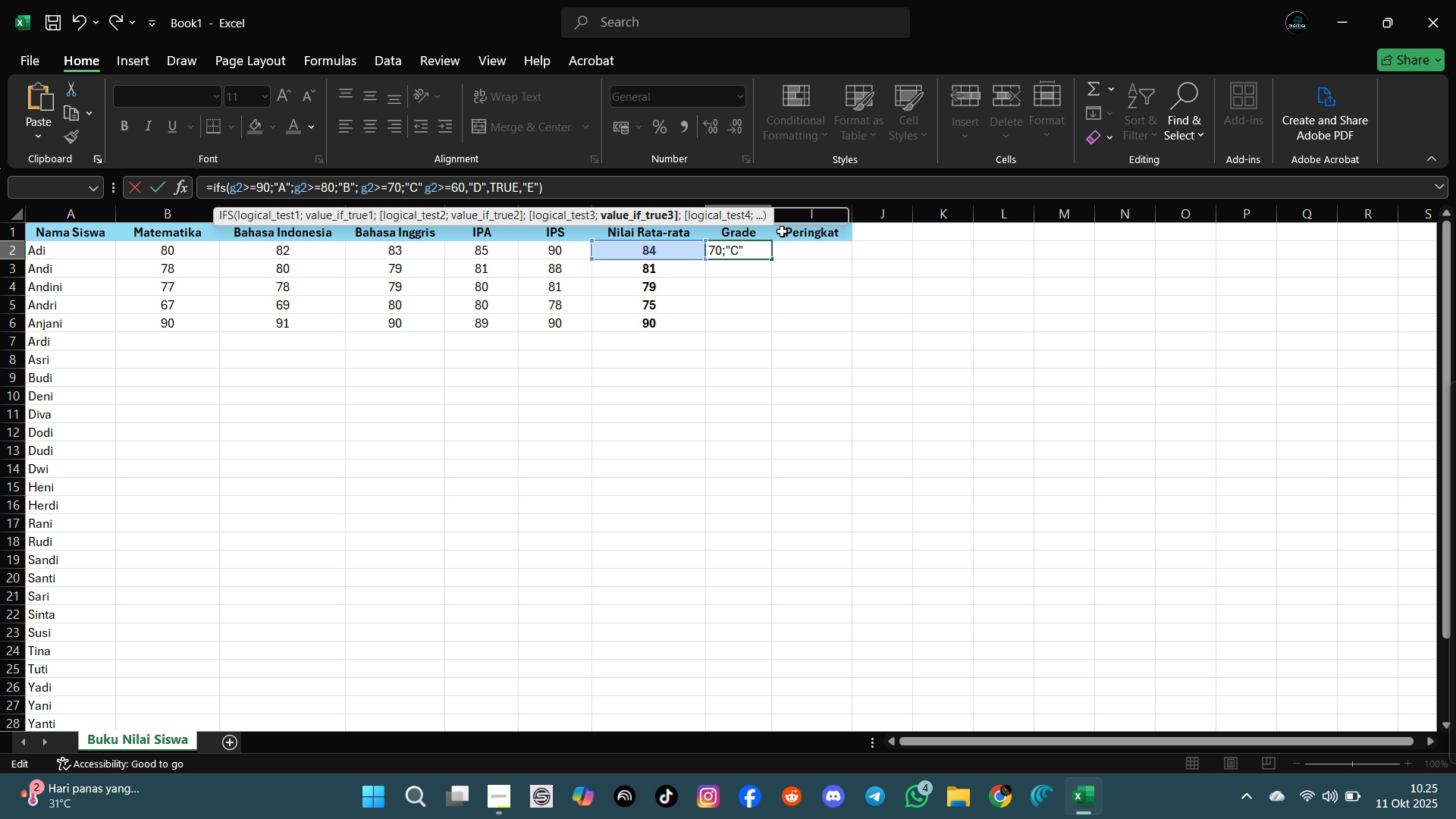 
key(Semicolon)
 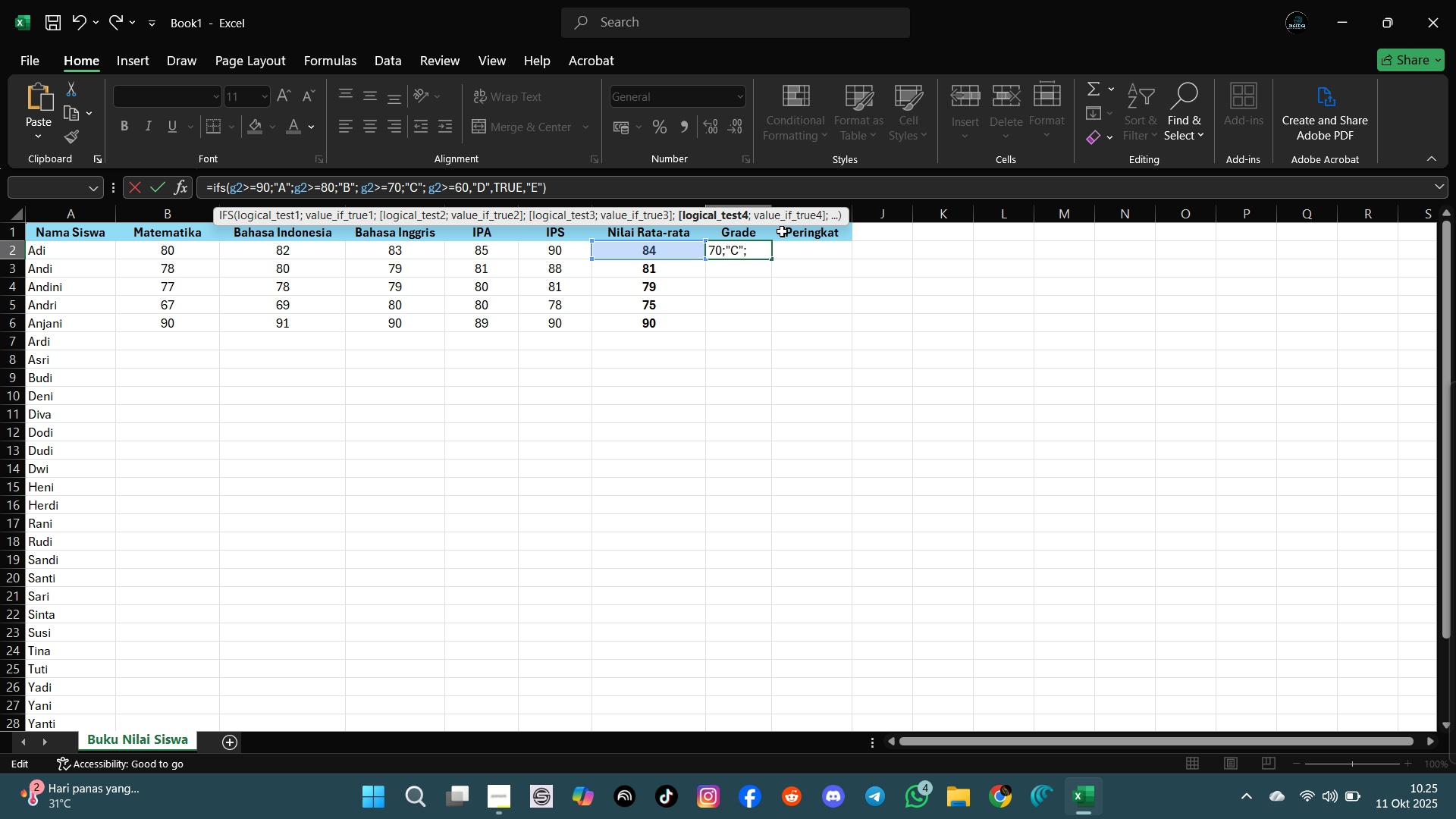 
key(ArrowRight)
 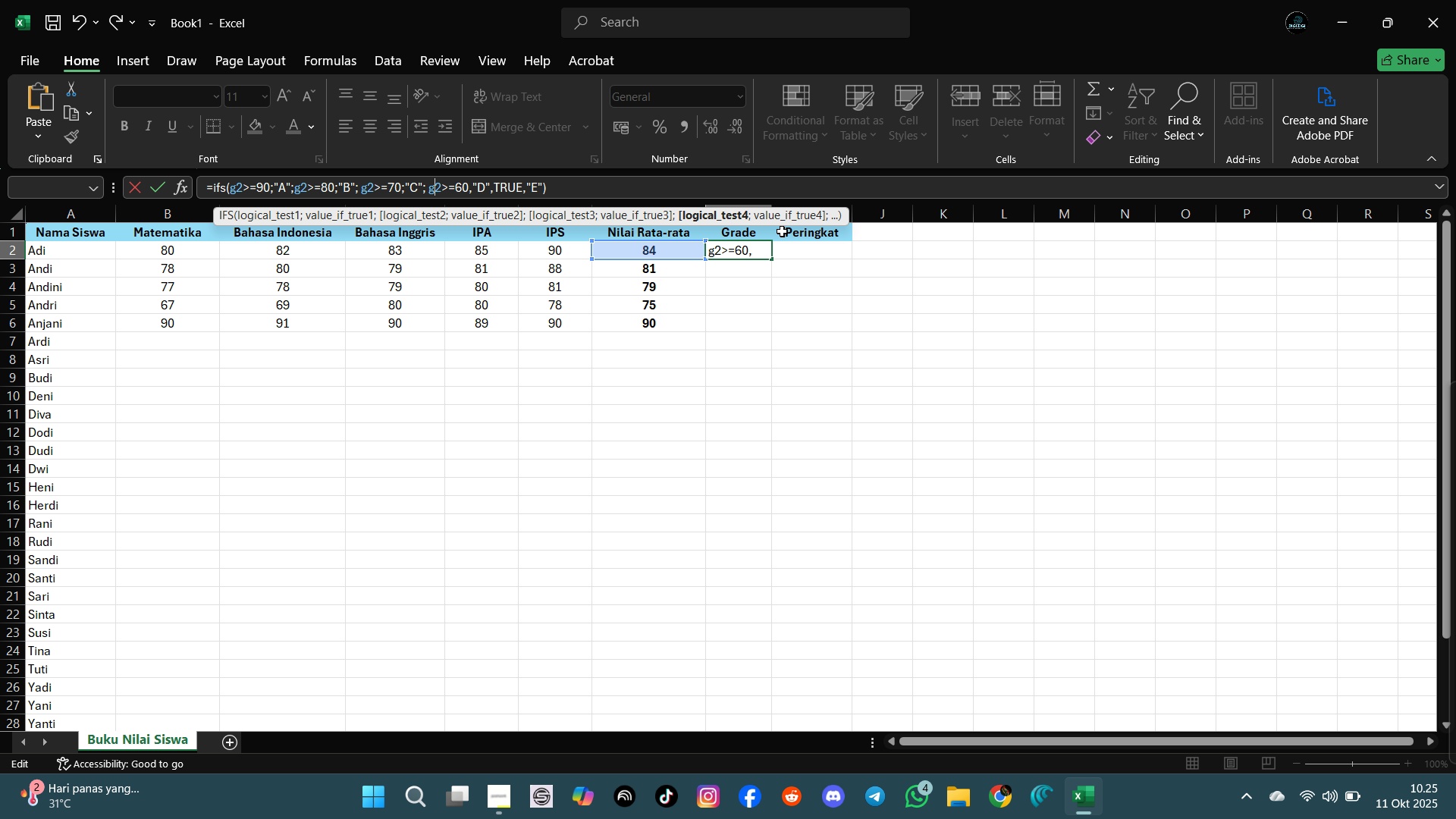 
key(ArrowRight)
 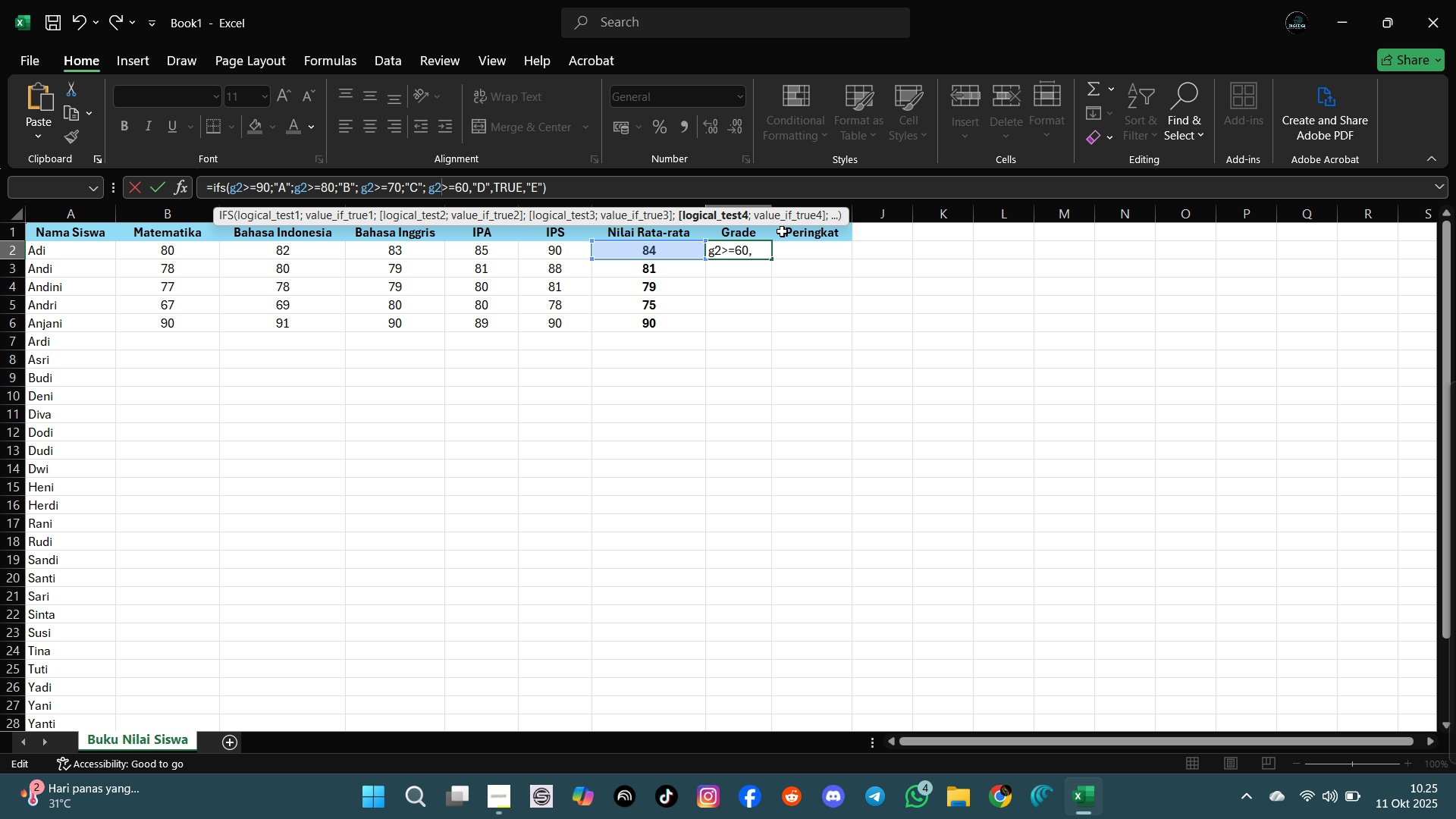 
key(ArrowRight)
 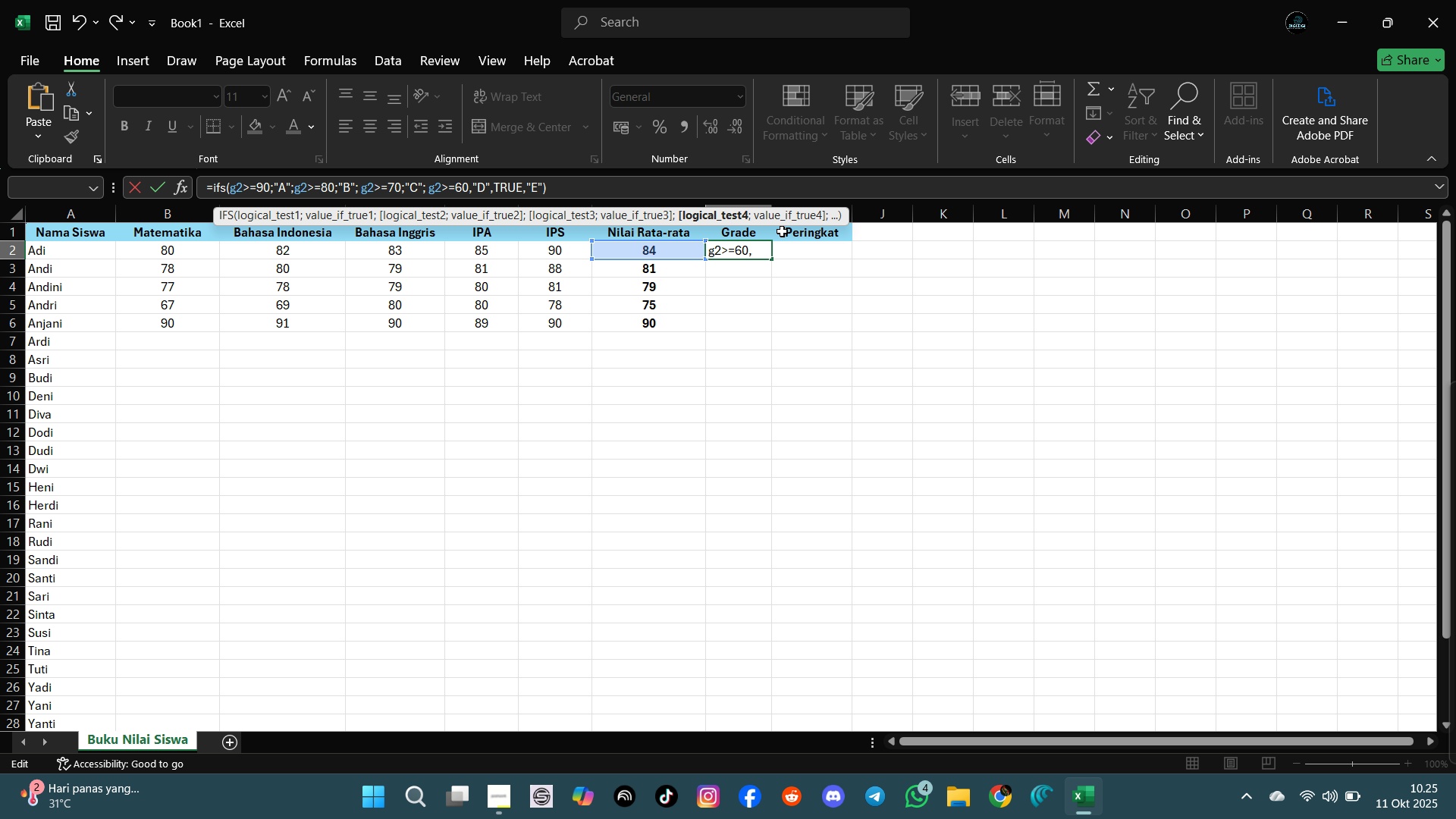 
key(ArrowRight)
 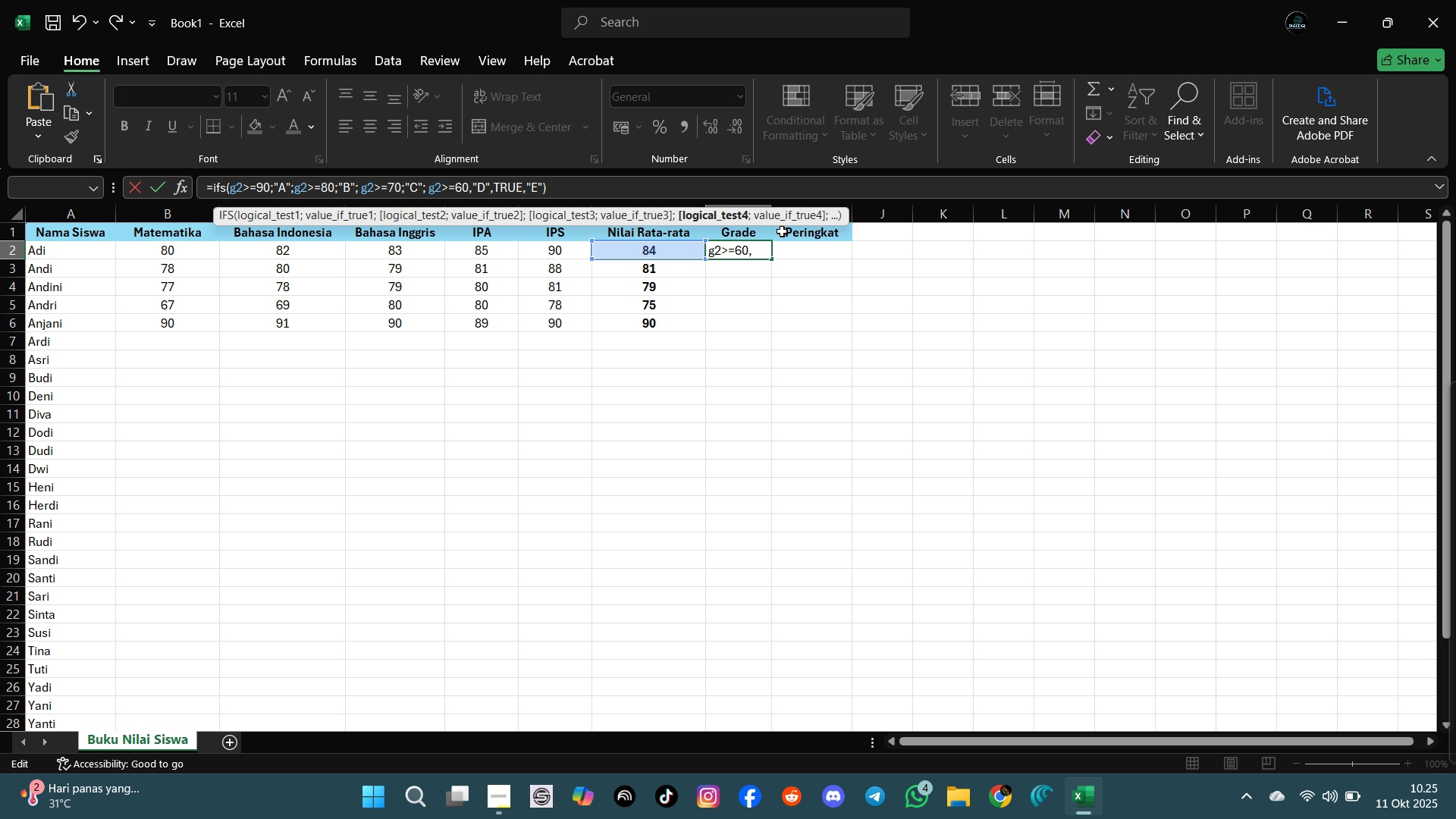 
key(ArrowRight)
 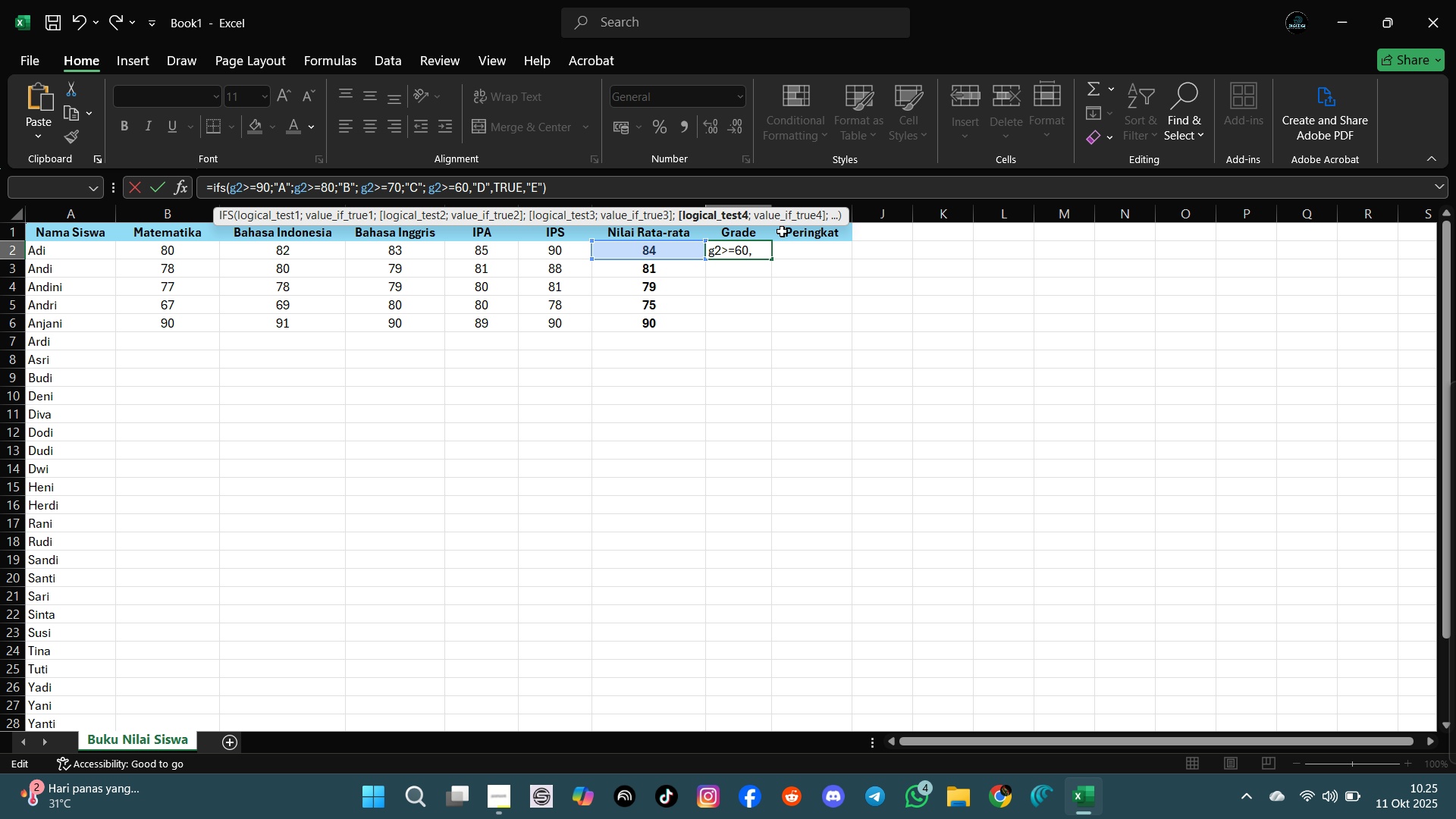 
key(ArrowRight)
 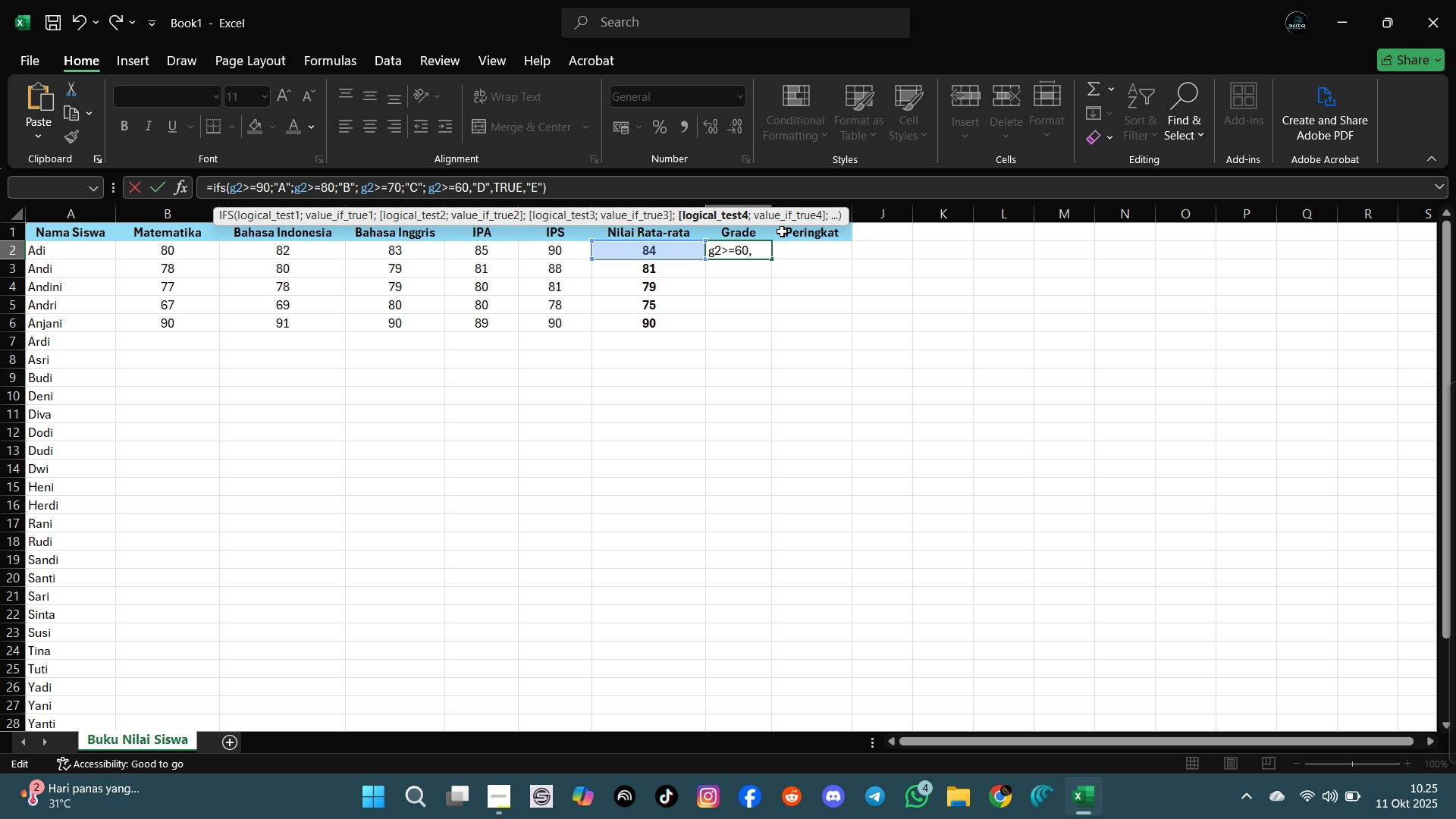 
key(ArrowRight)
 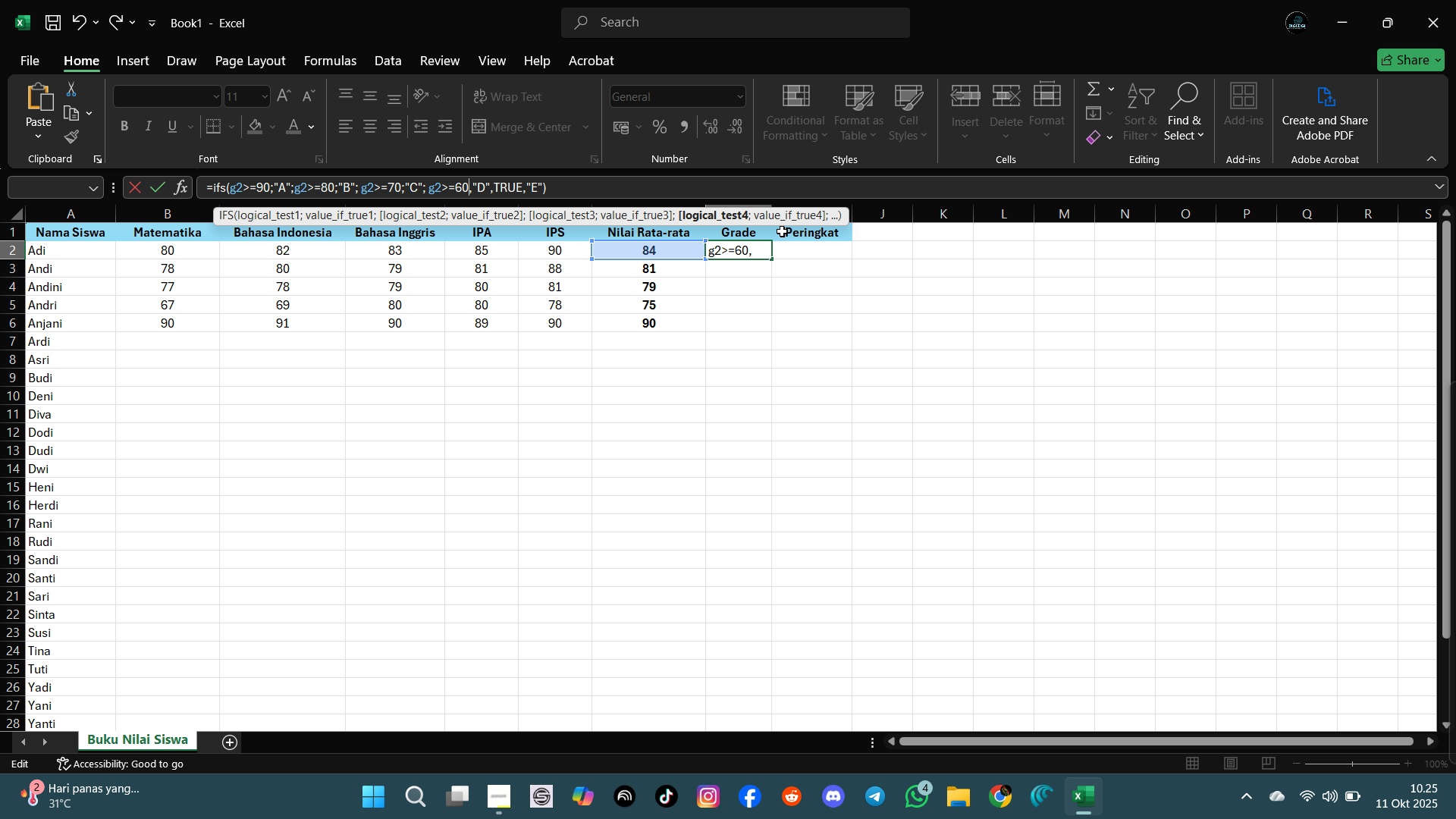 
key(ArrowRight)
 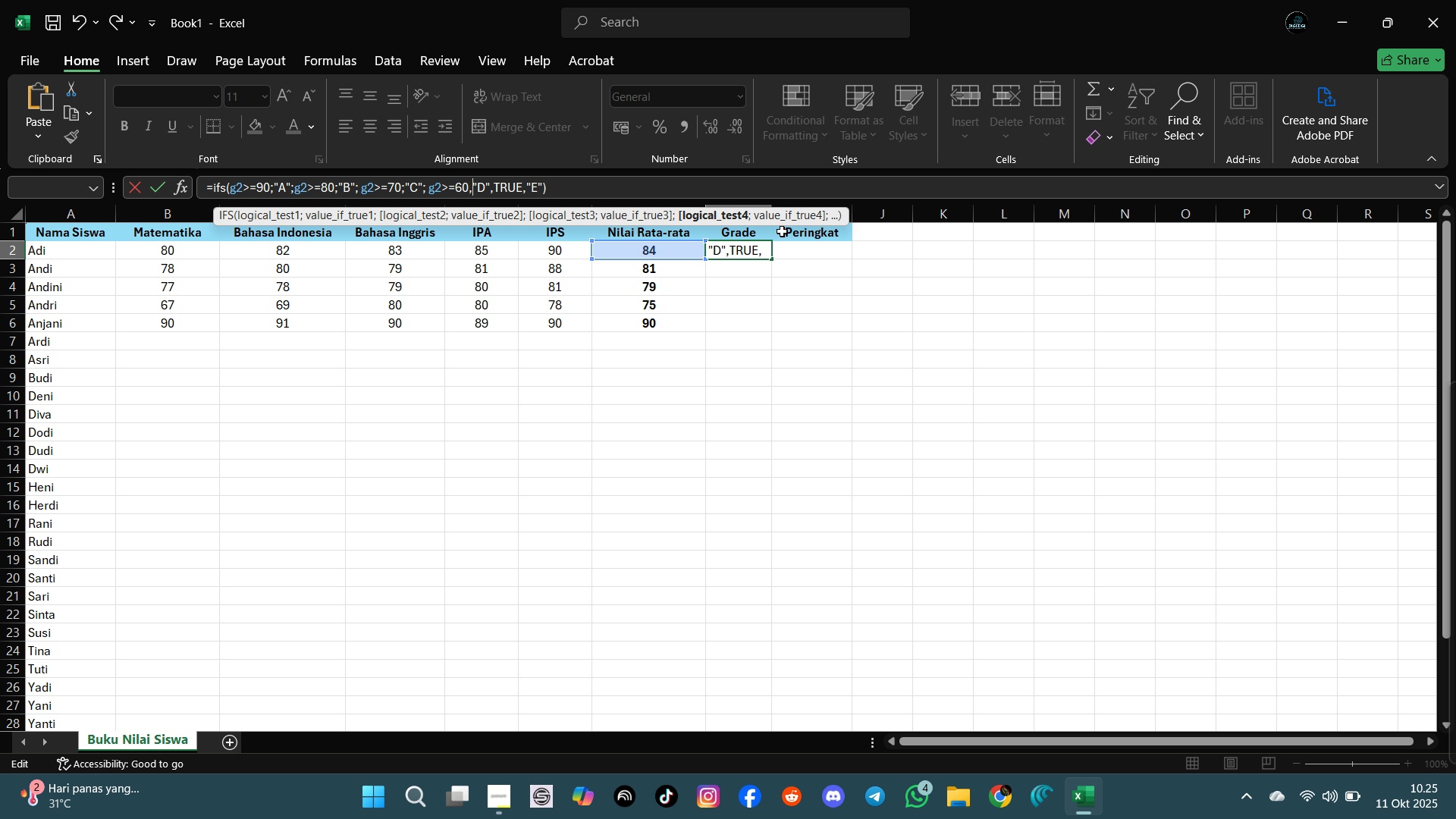 
key(Backspace)
 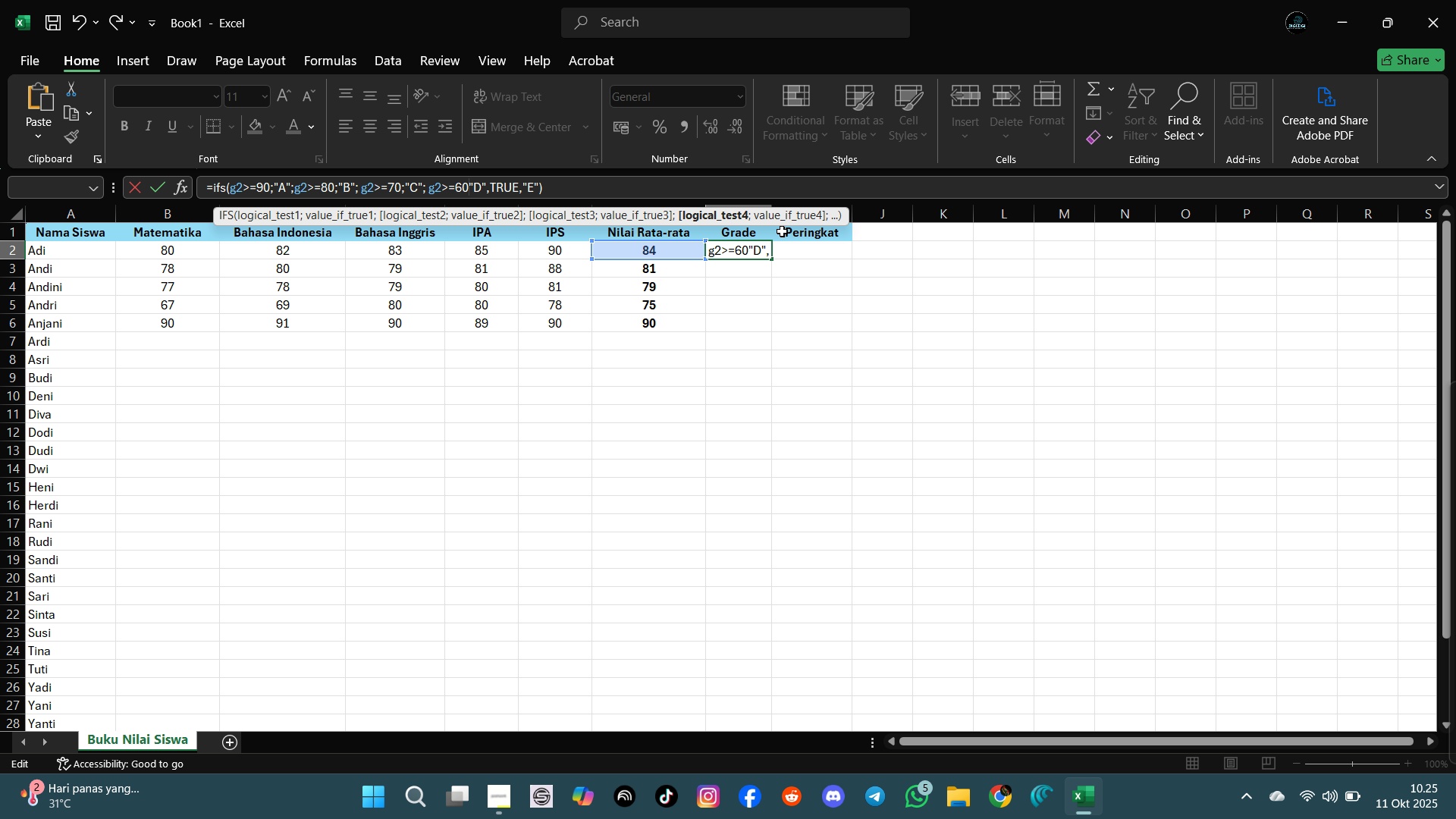 
key(Semicolon)
 